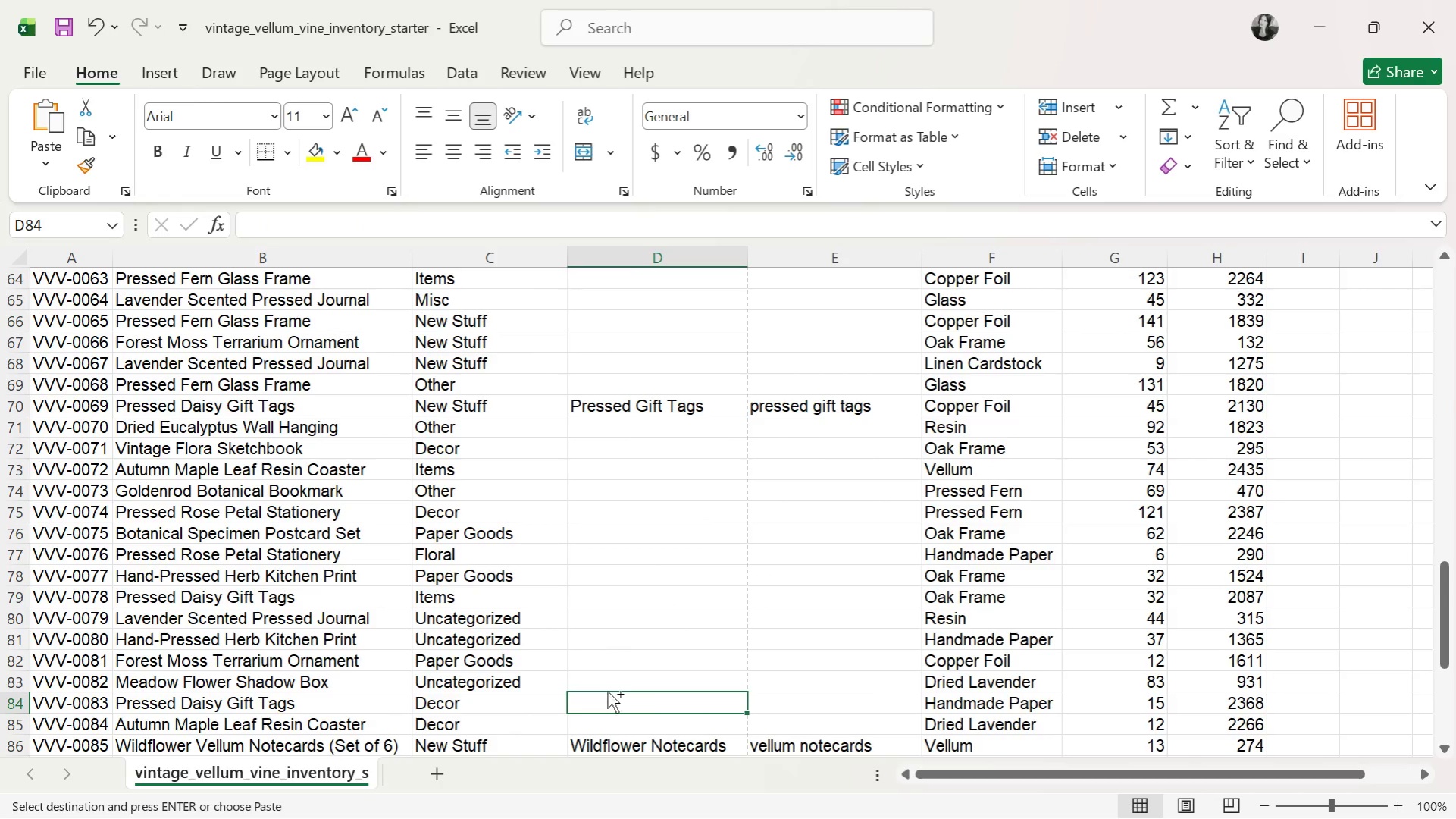 
key(Control+V)
 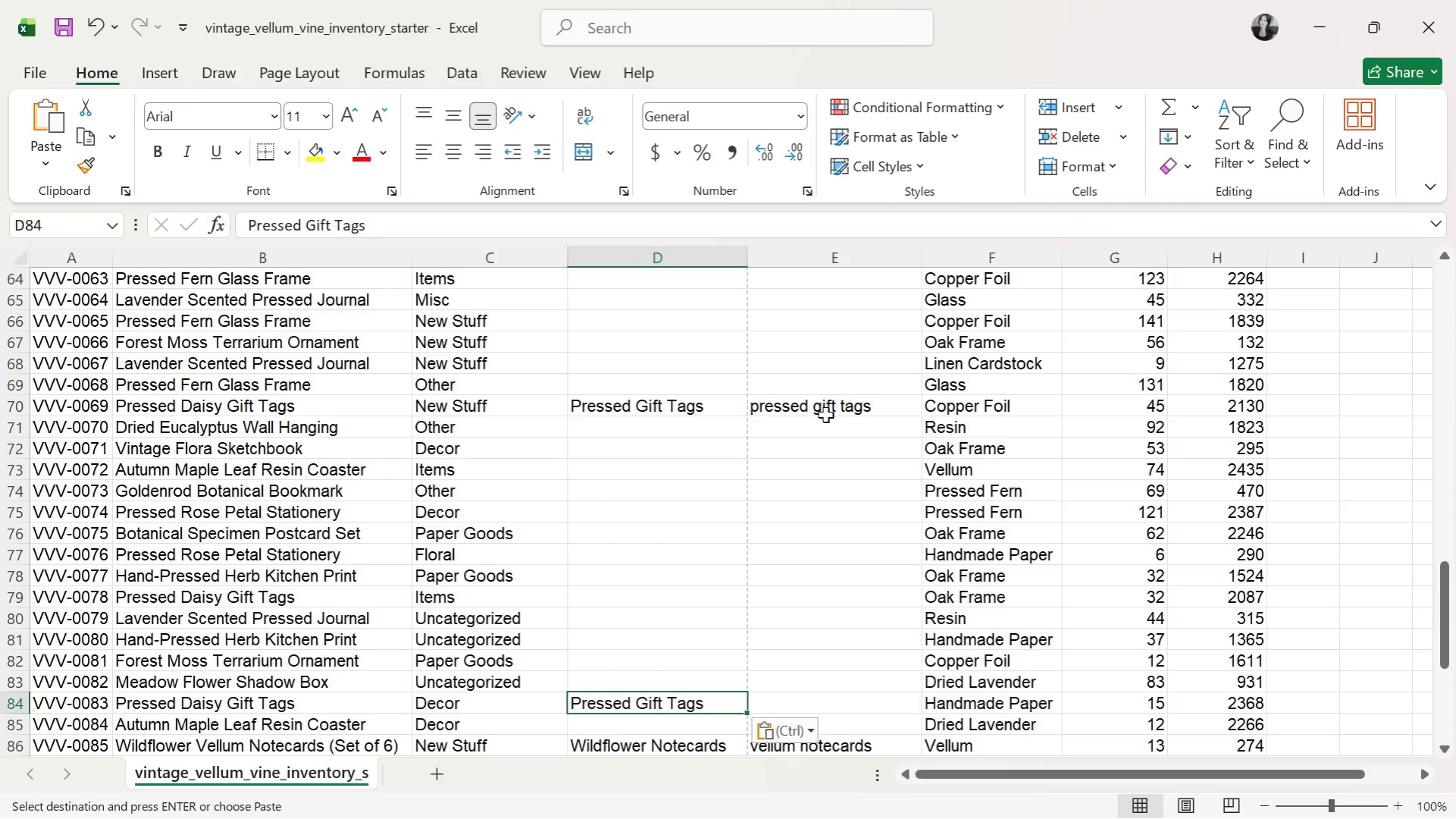 
left_click([851, 410])
 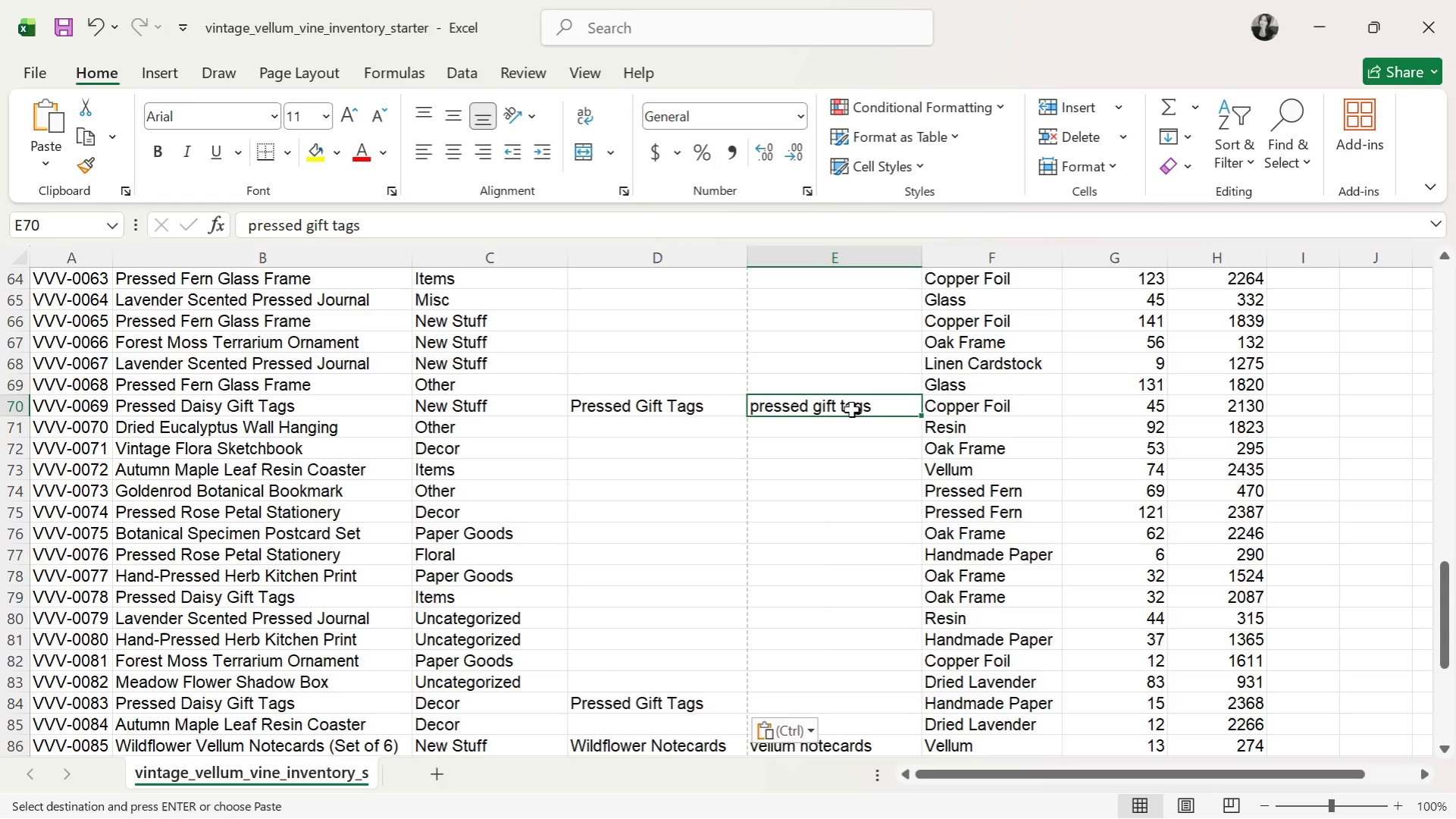 
key(Control+ControlLeft)
 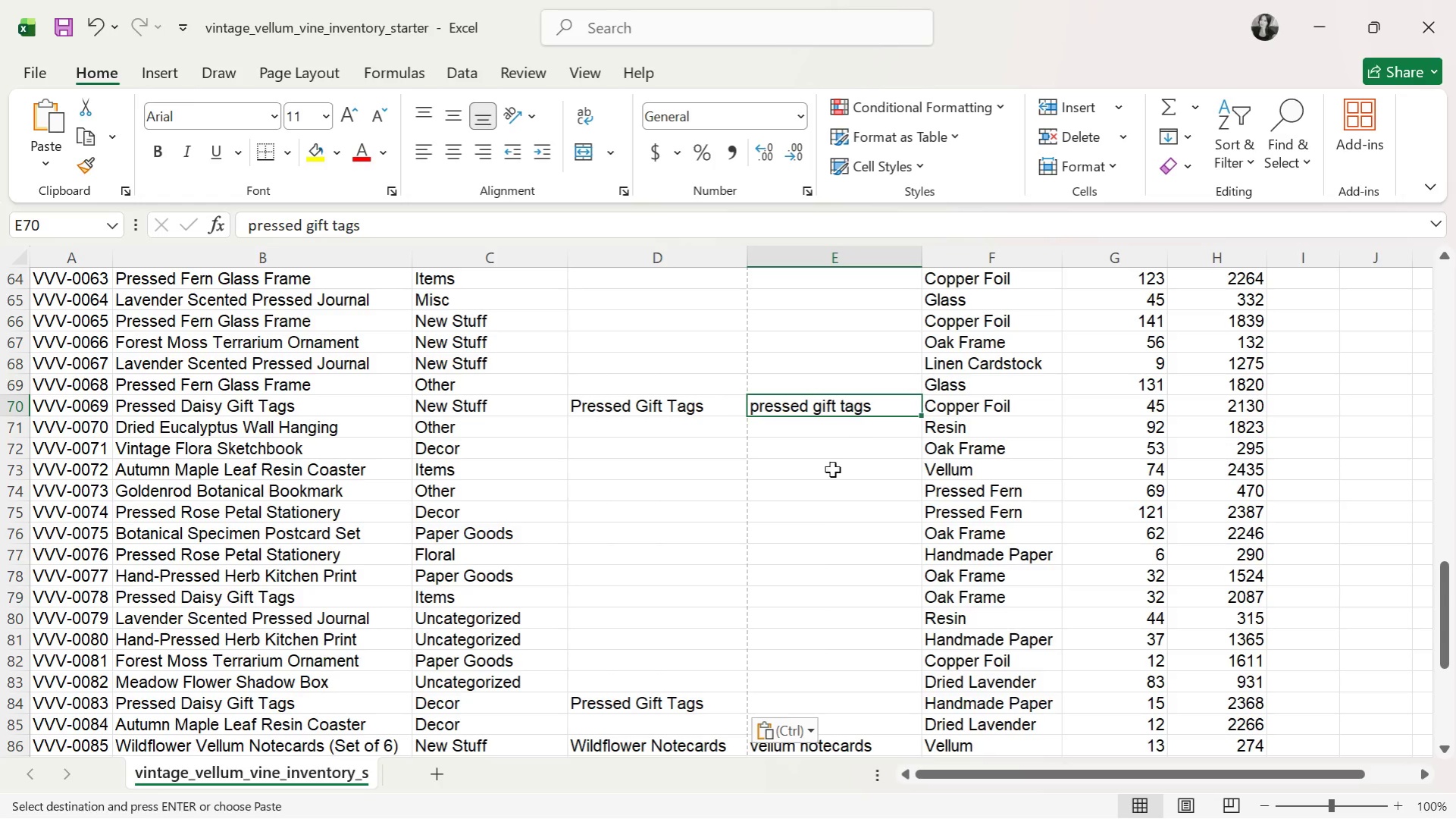 
key(Control+C)
 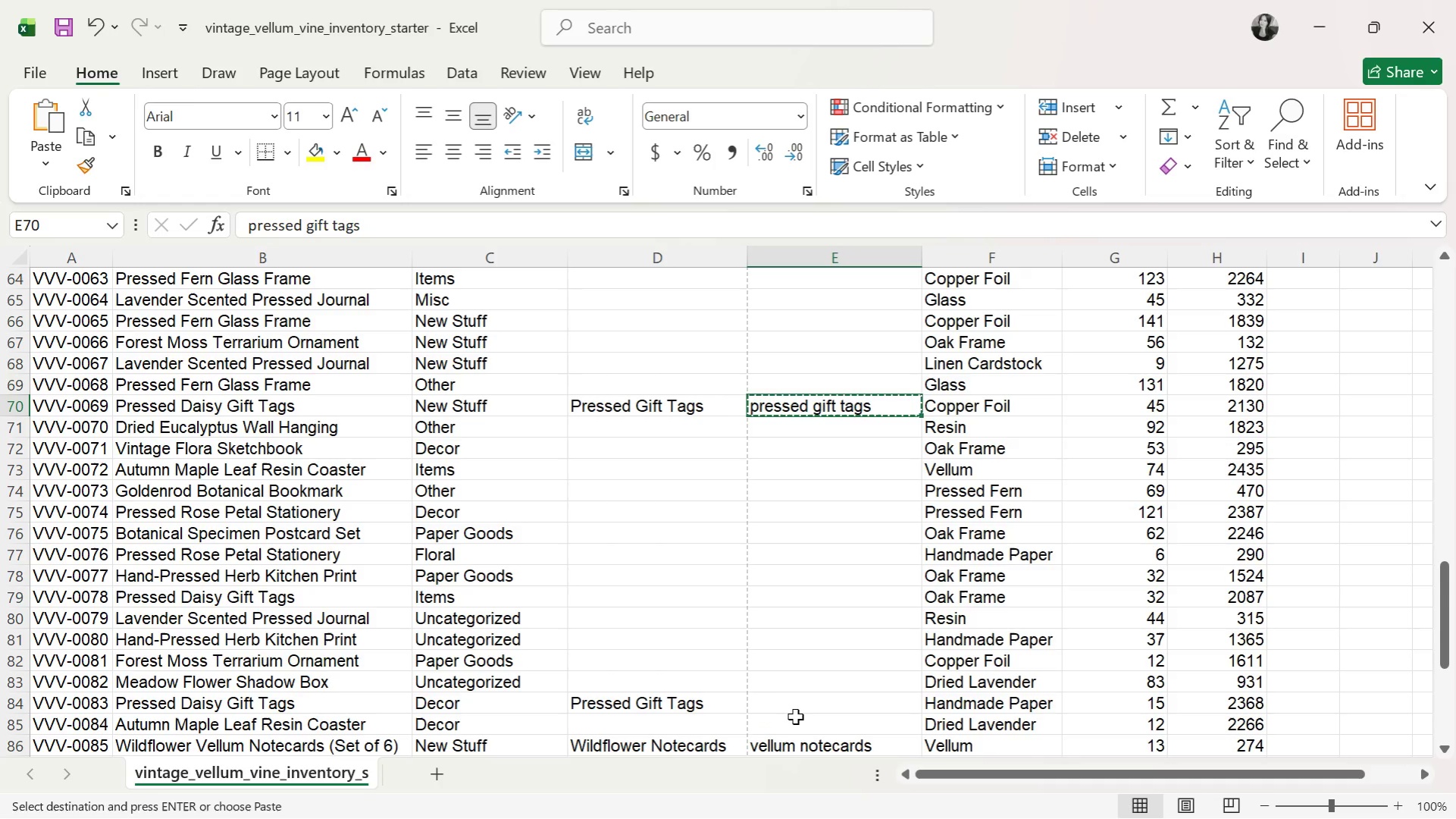 
left_click([796, 706])
 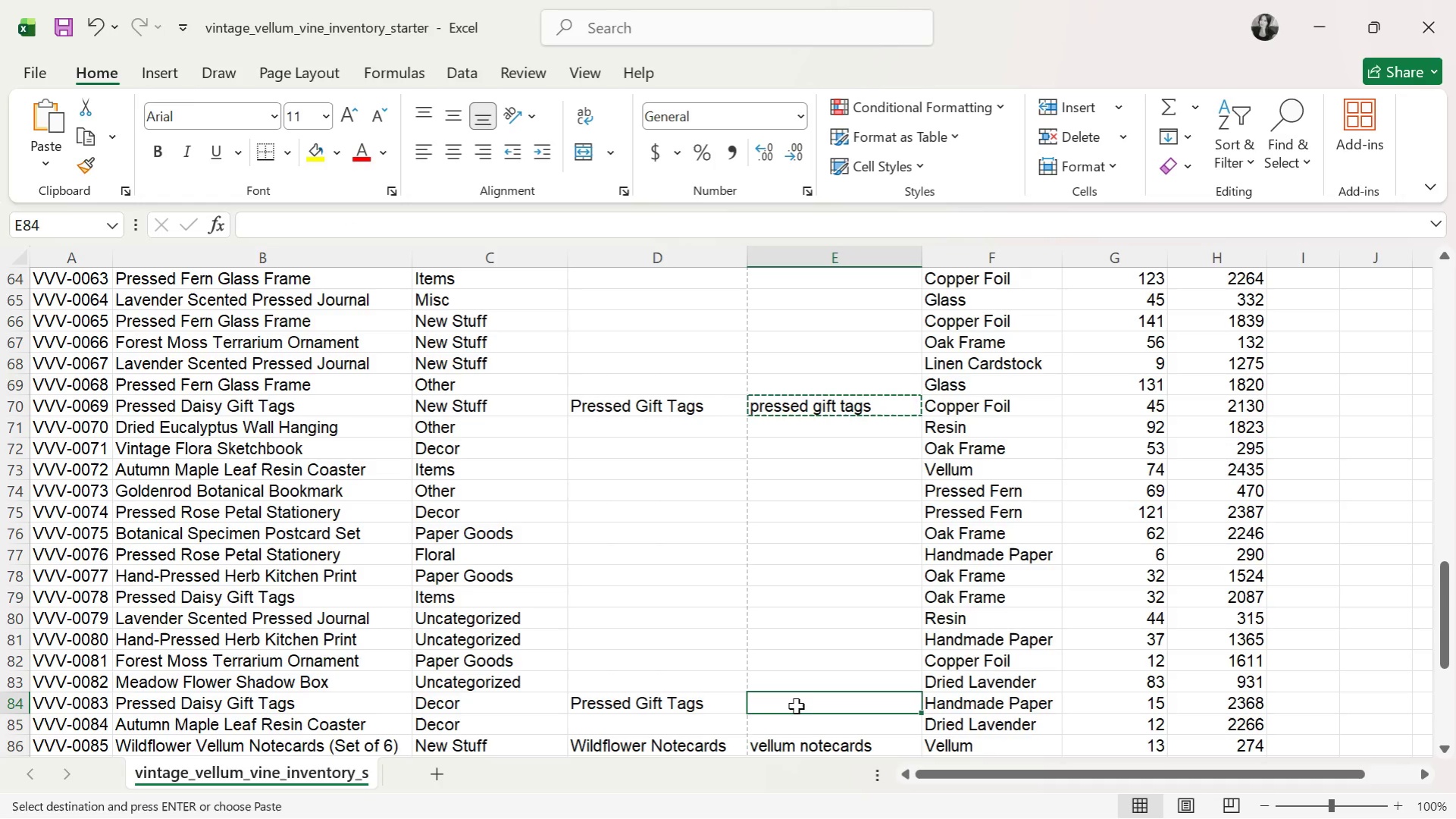 
key(Control+ControlLeft)
 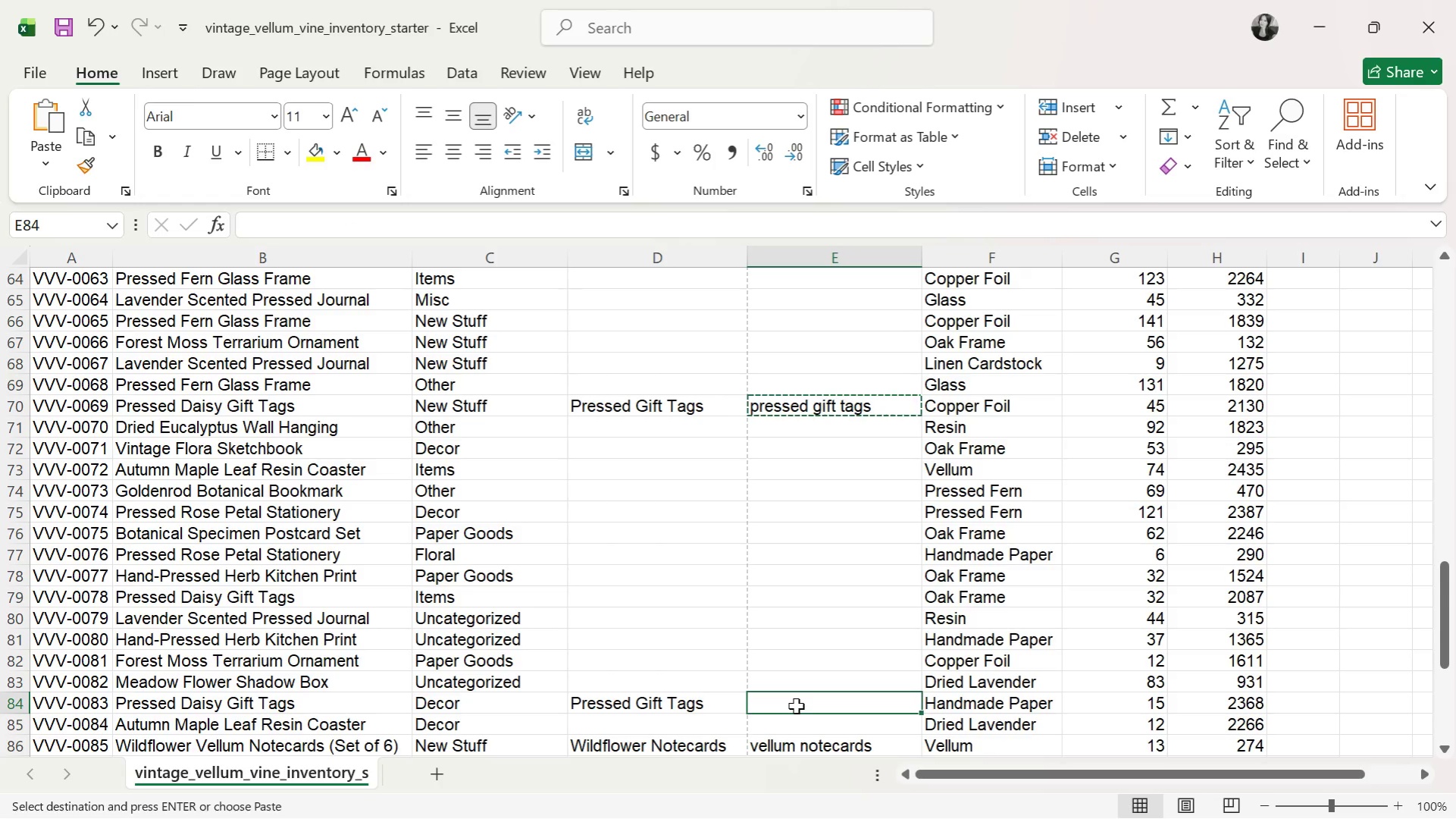 
key(Control+V)
 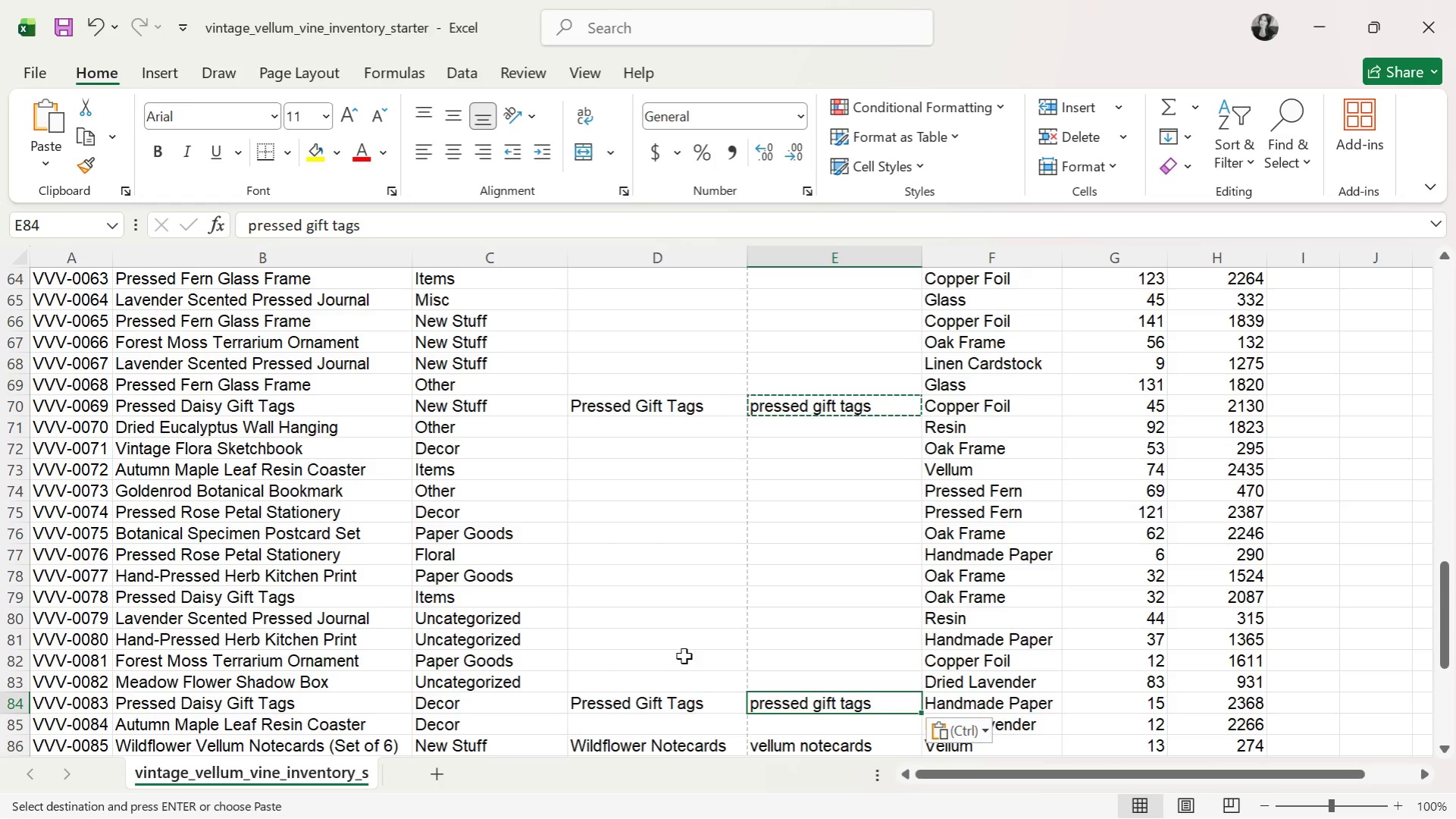 
left_click([675, 539])
 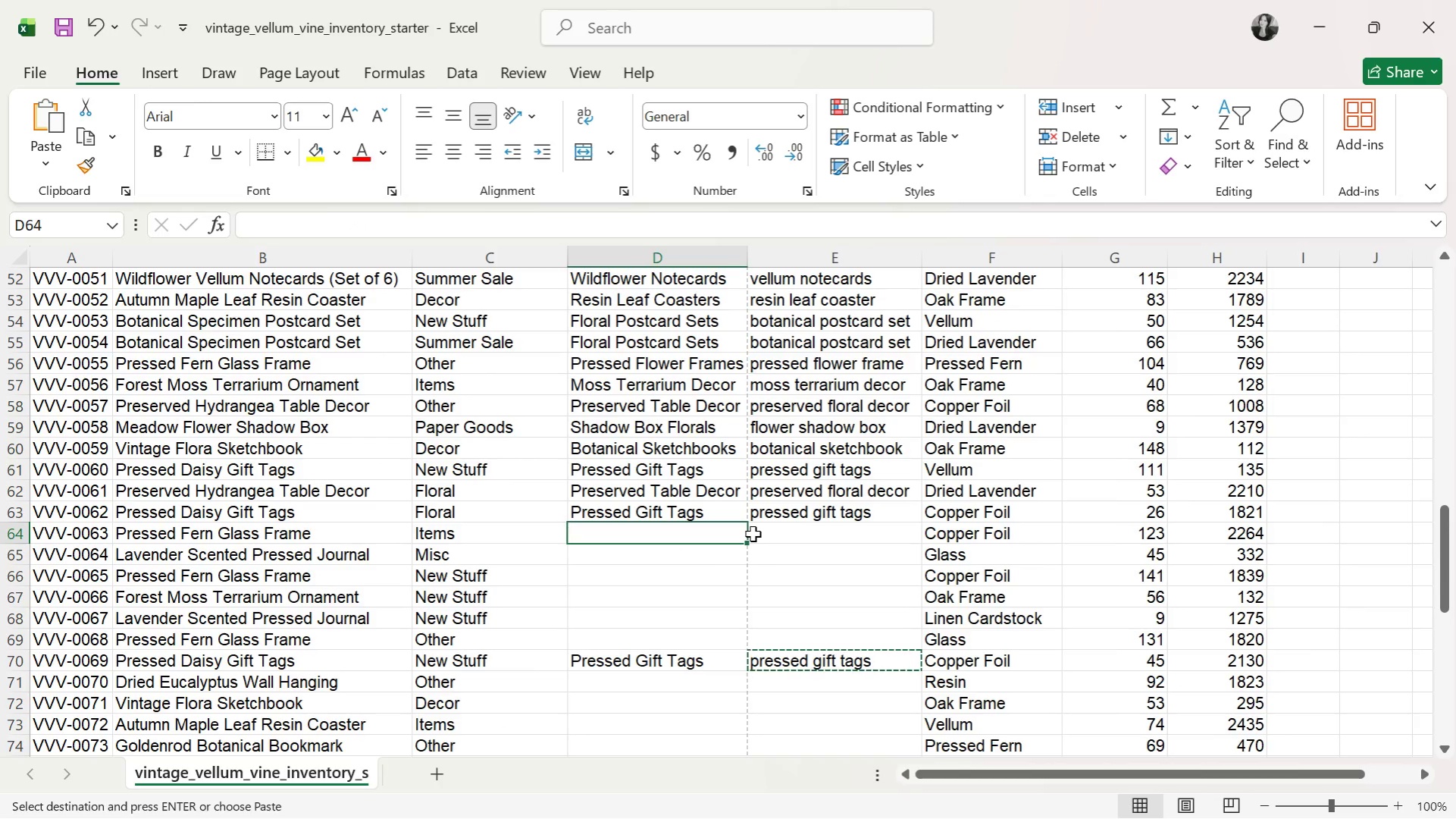 
scroll: coordinate [672, 649], scroll_direction: up, amount: 4.0
 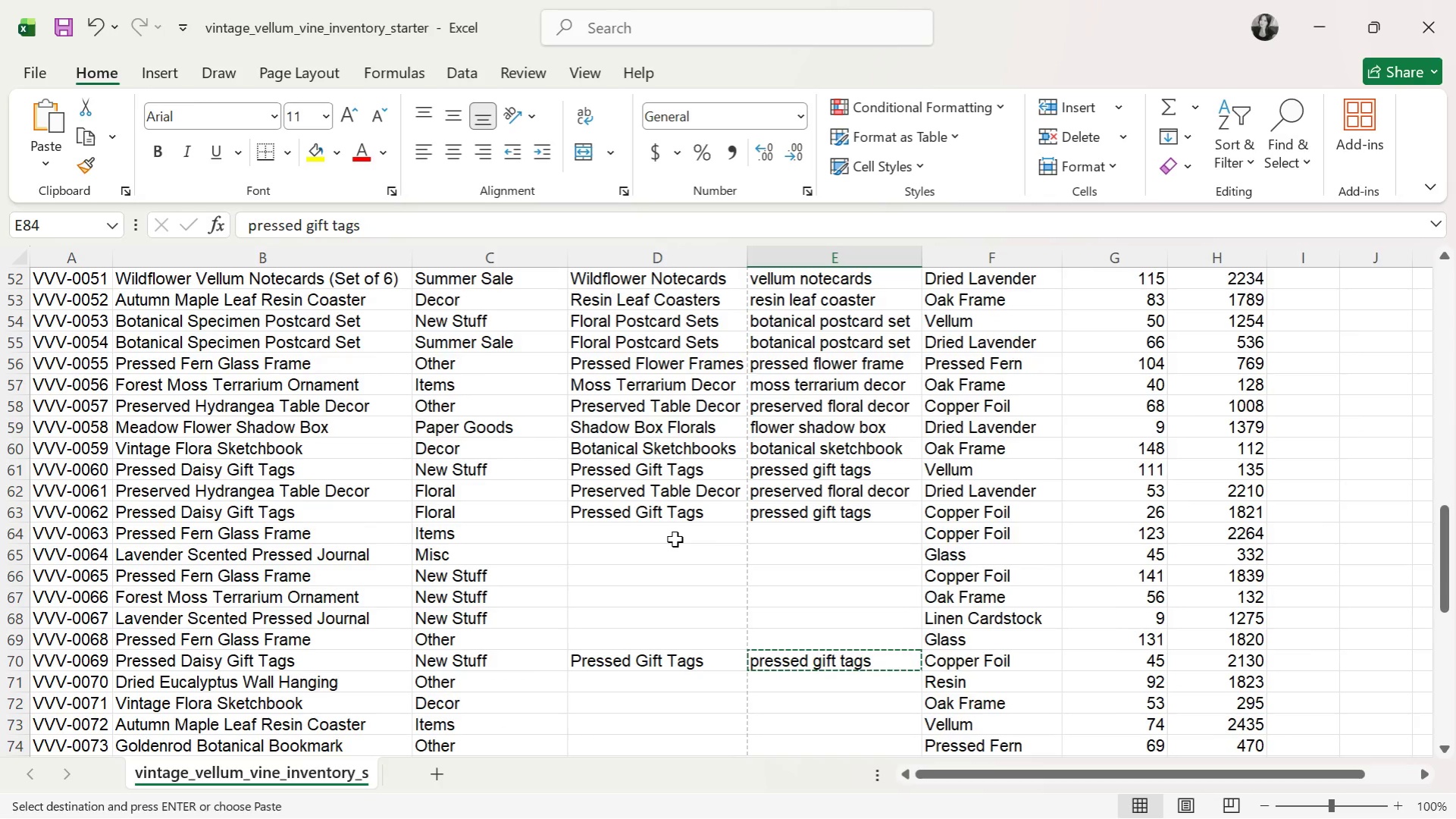 
wait(6.05)
 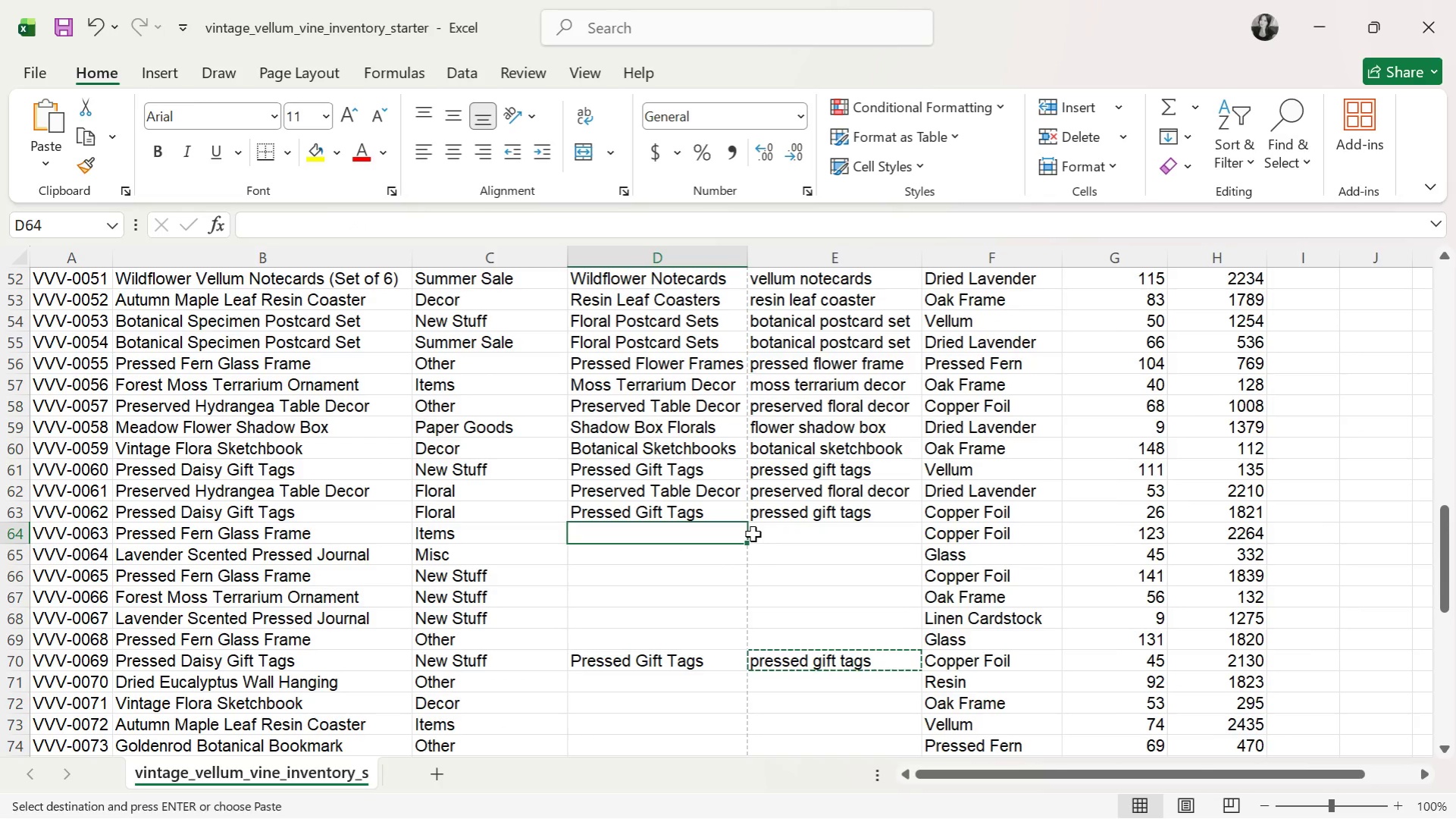 
type(Pressed f)
key(Backspace)
type(Fl)
key(Backspace)
key(Backspace)
key(Backspace)
type(Flo)
key(Tab)
 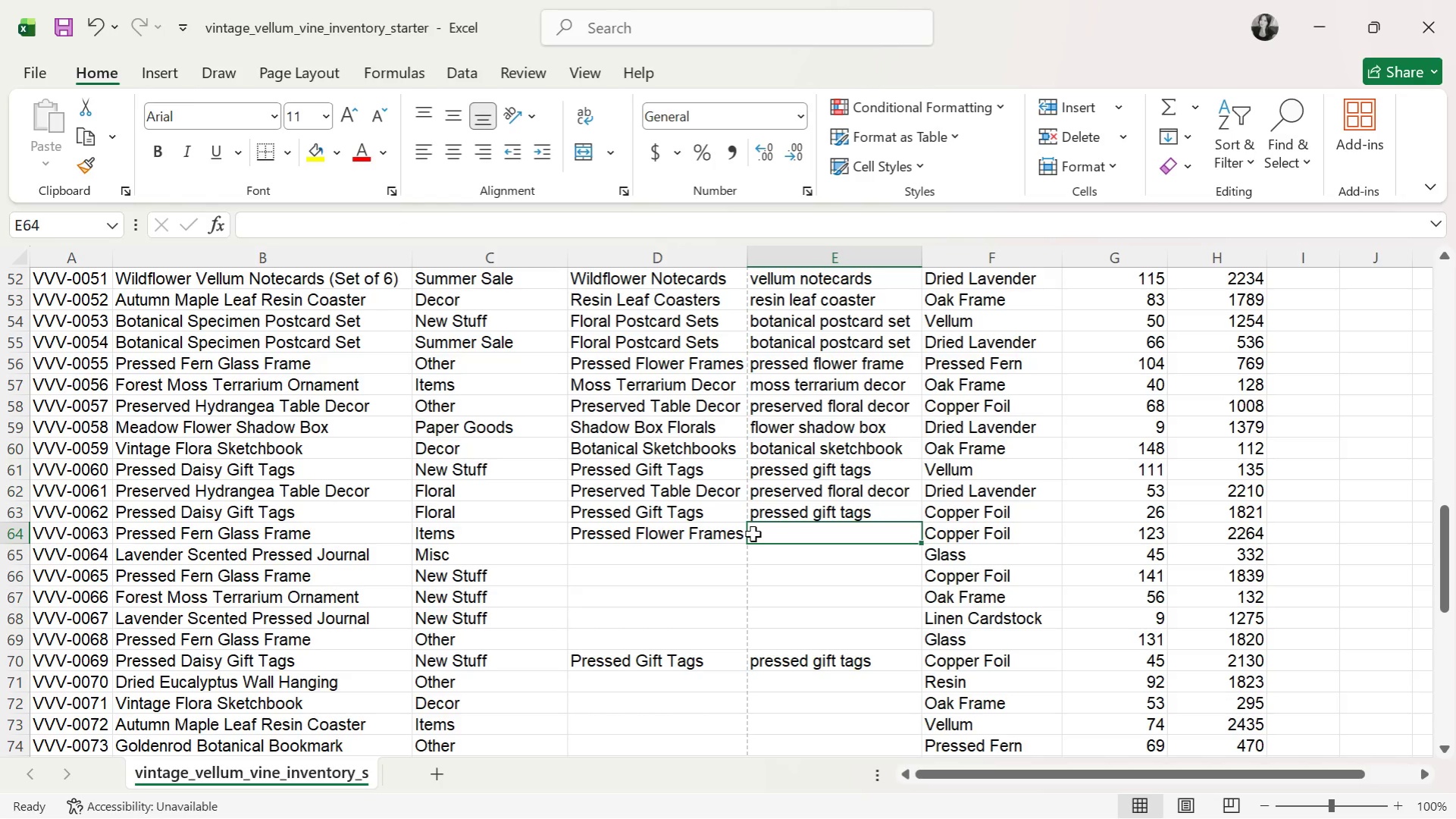 
wait(7.73)
 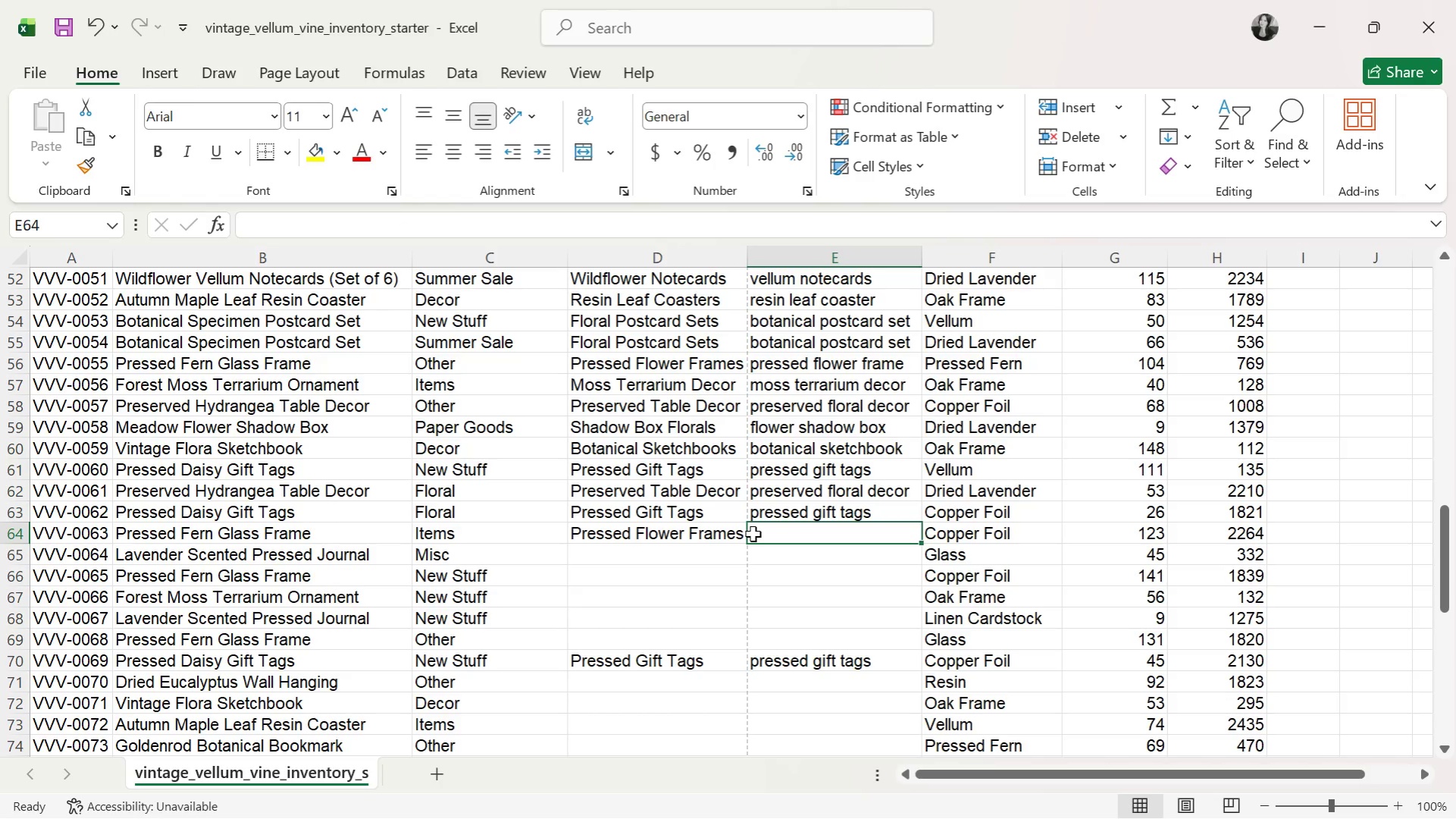 
type(pressed fl)
 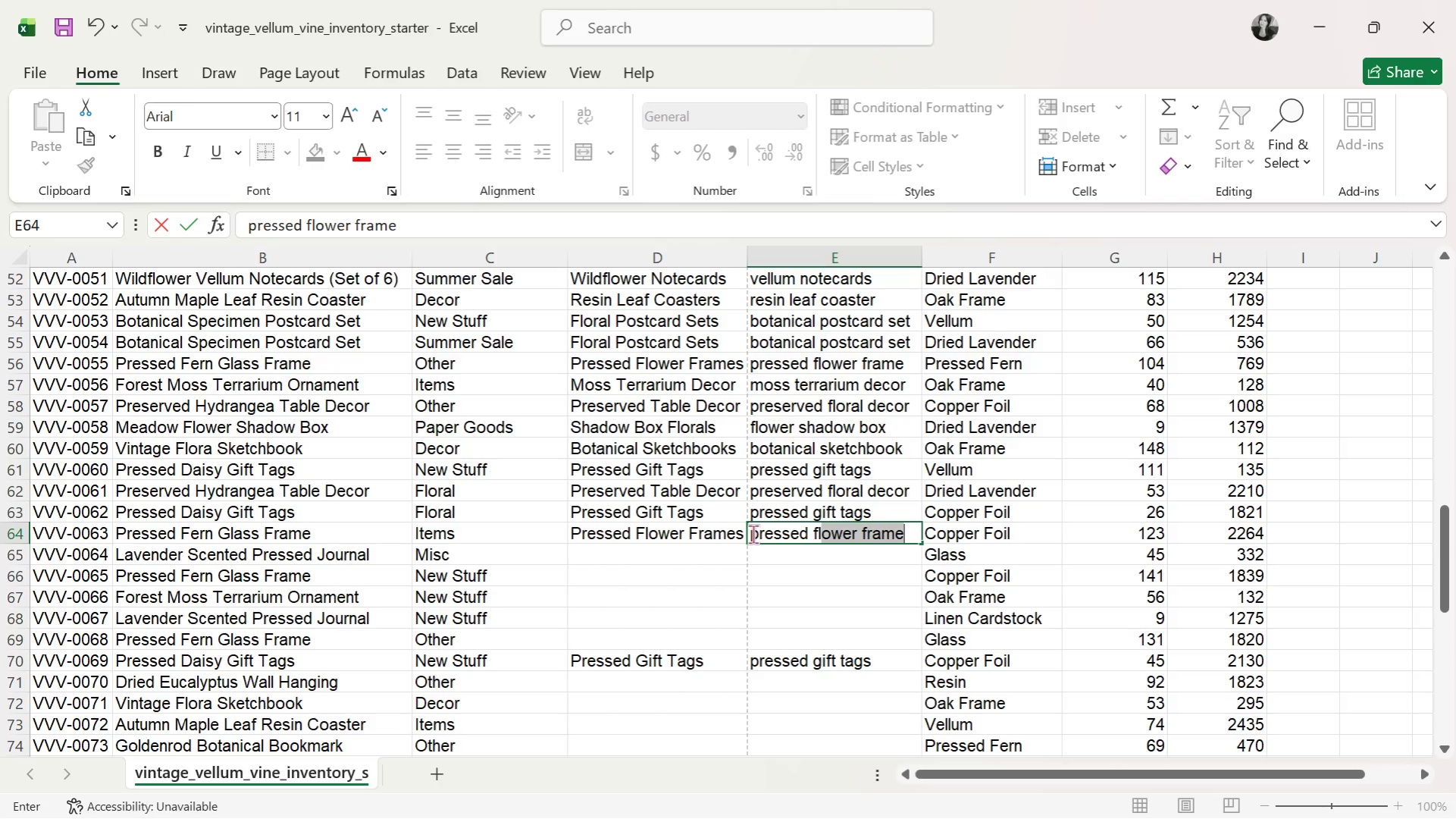 
key(ArrowDown)
 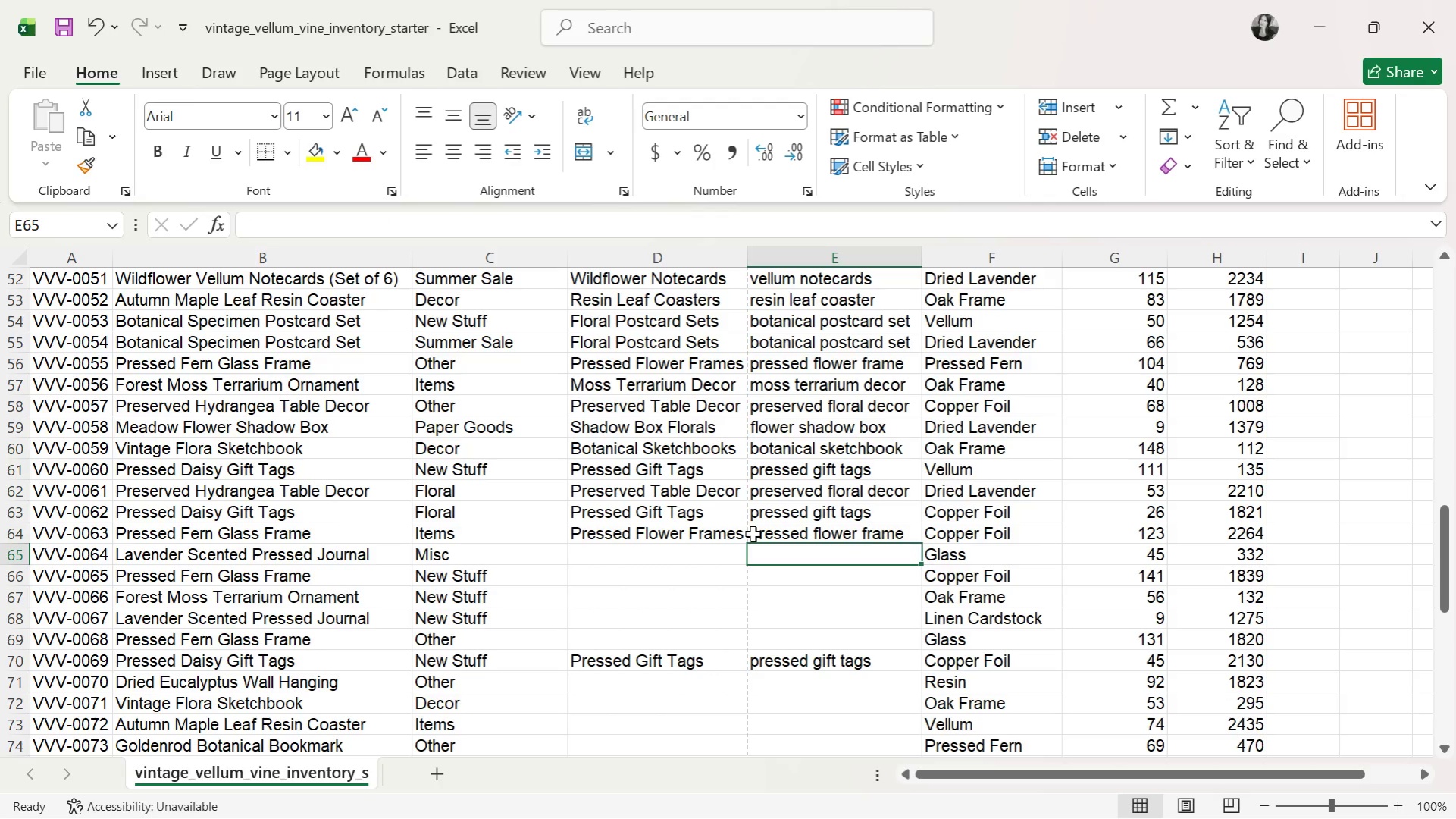 
key(ArrowLeft)
 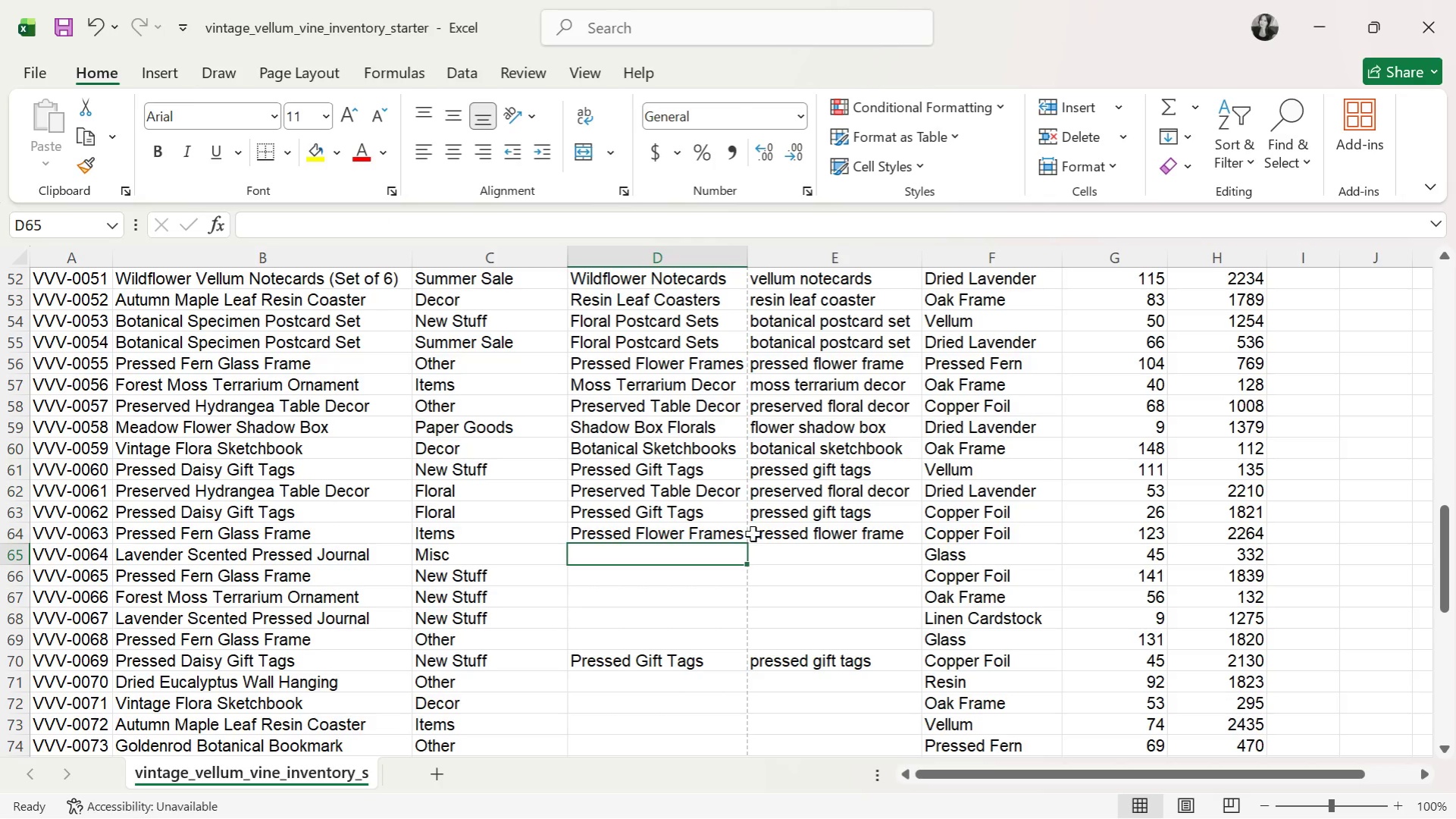 
scroll: coordinate [704, 573], scroll_direction: down, amount: 4.0
 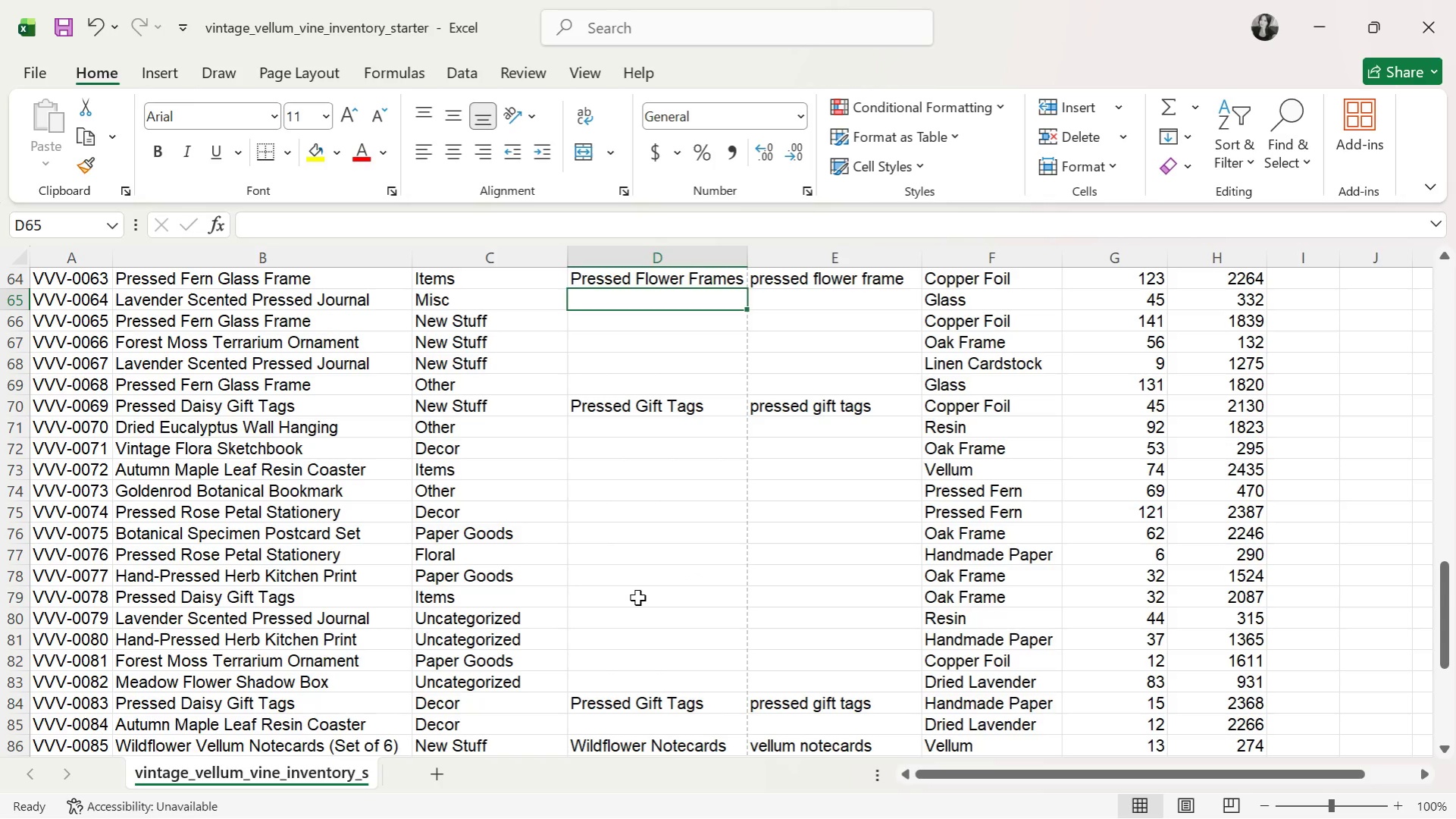 
type(Floral J)
key(Tab)
type(floral jou)
 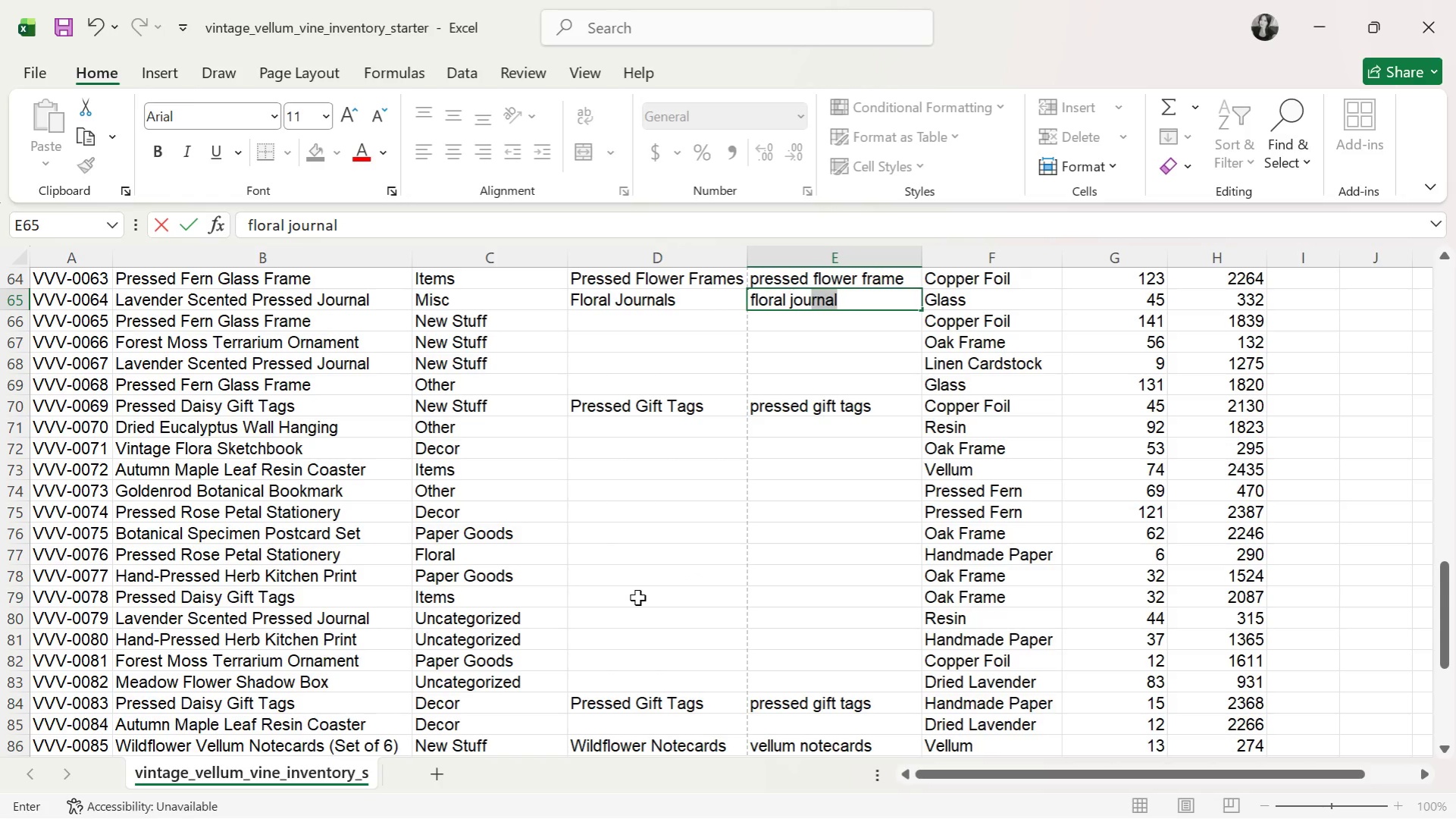 
key(ArrowDown)
 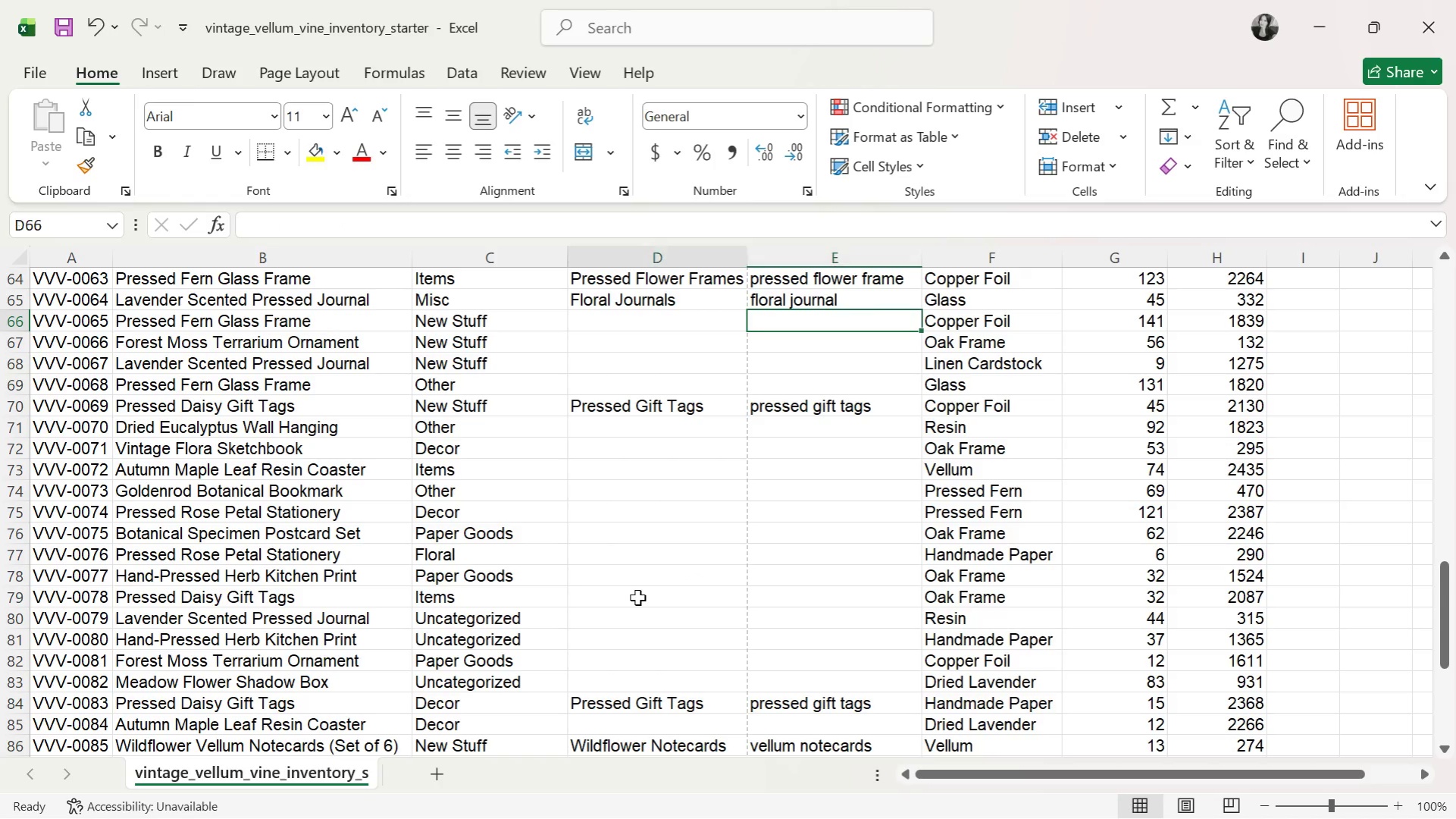 
key(ArrowLeft)
 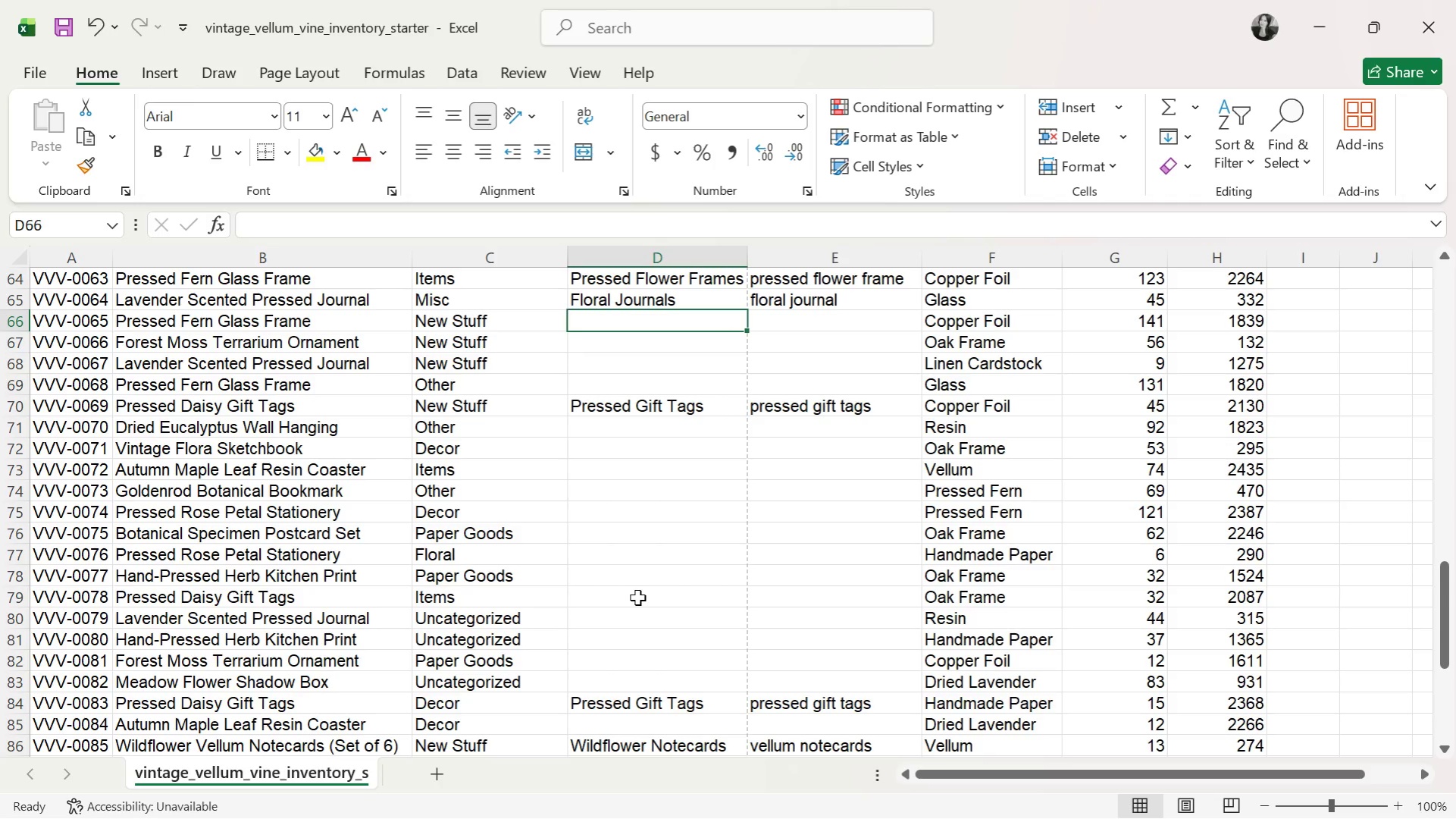 
key(ArrowUp)
 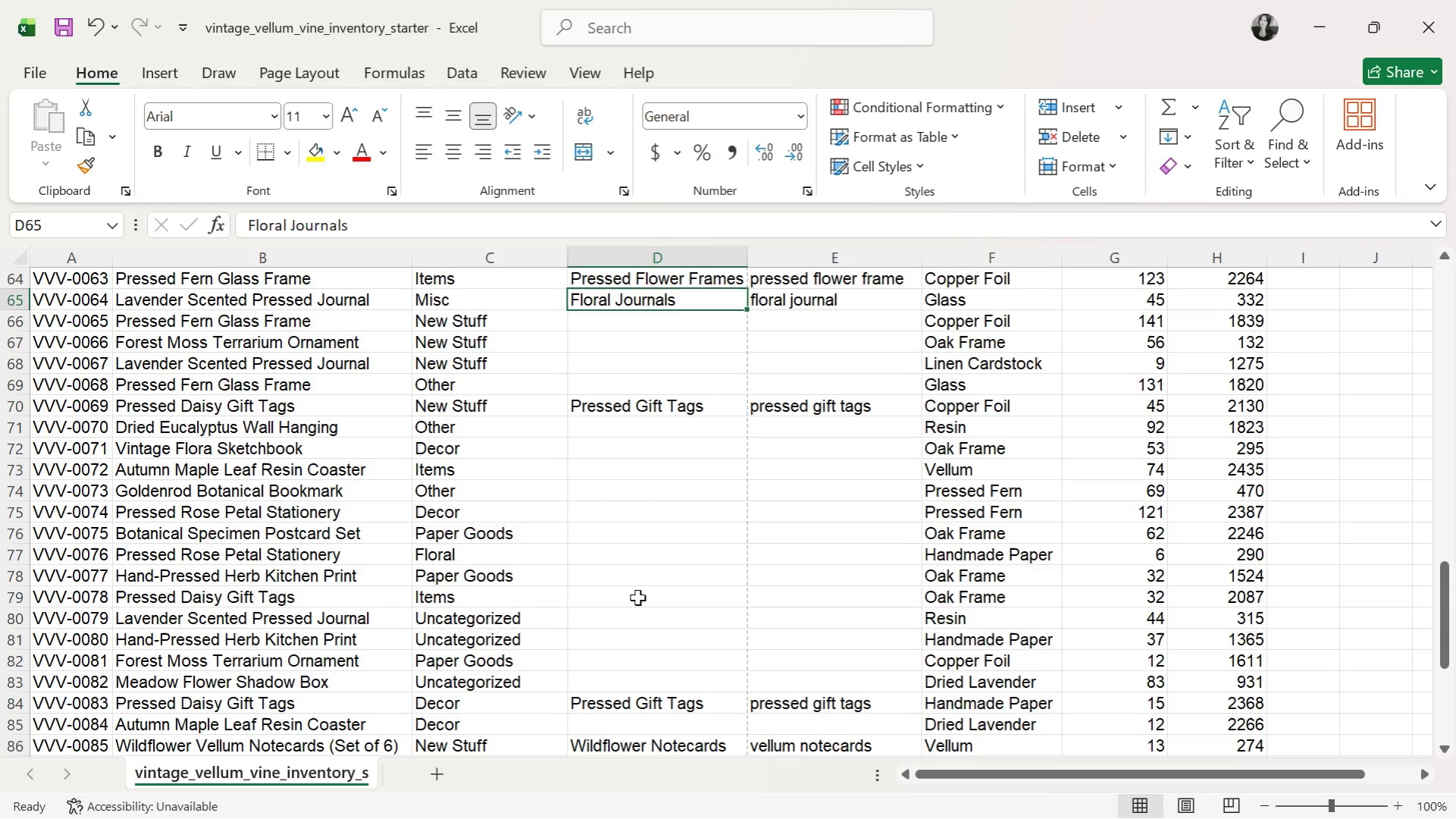 
key(ArrowUp)
 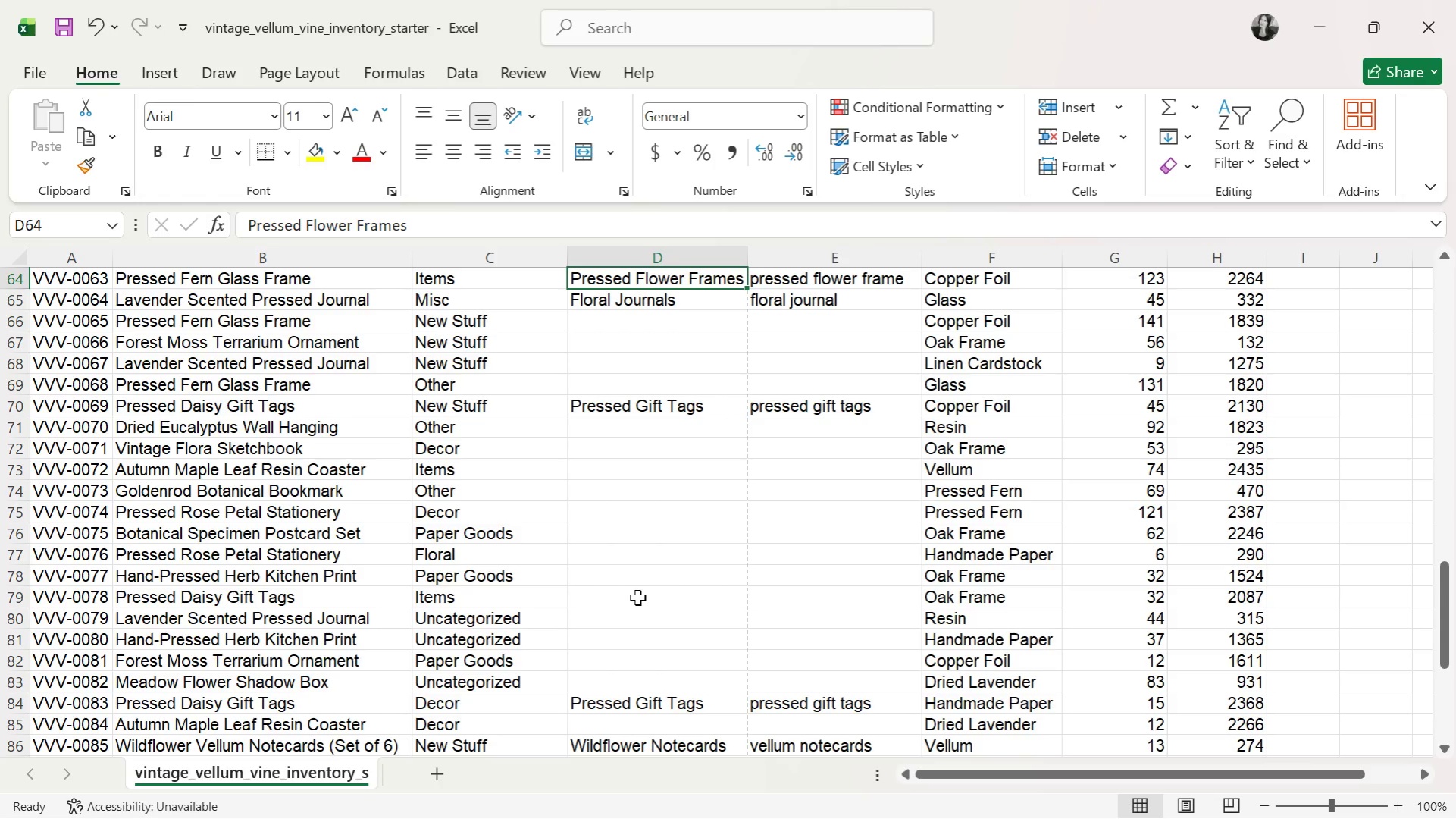 
key(Control+C)
 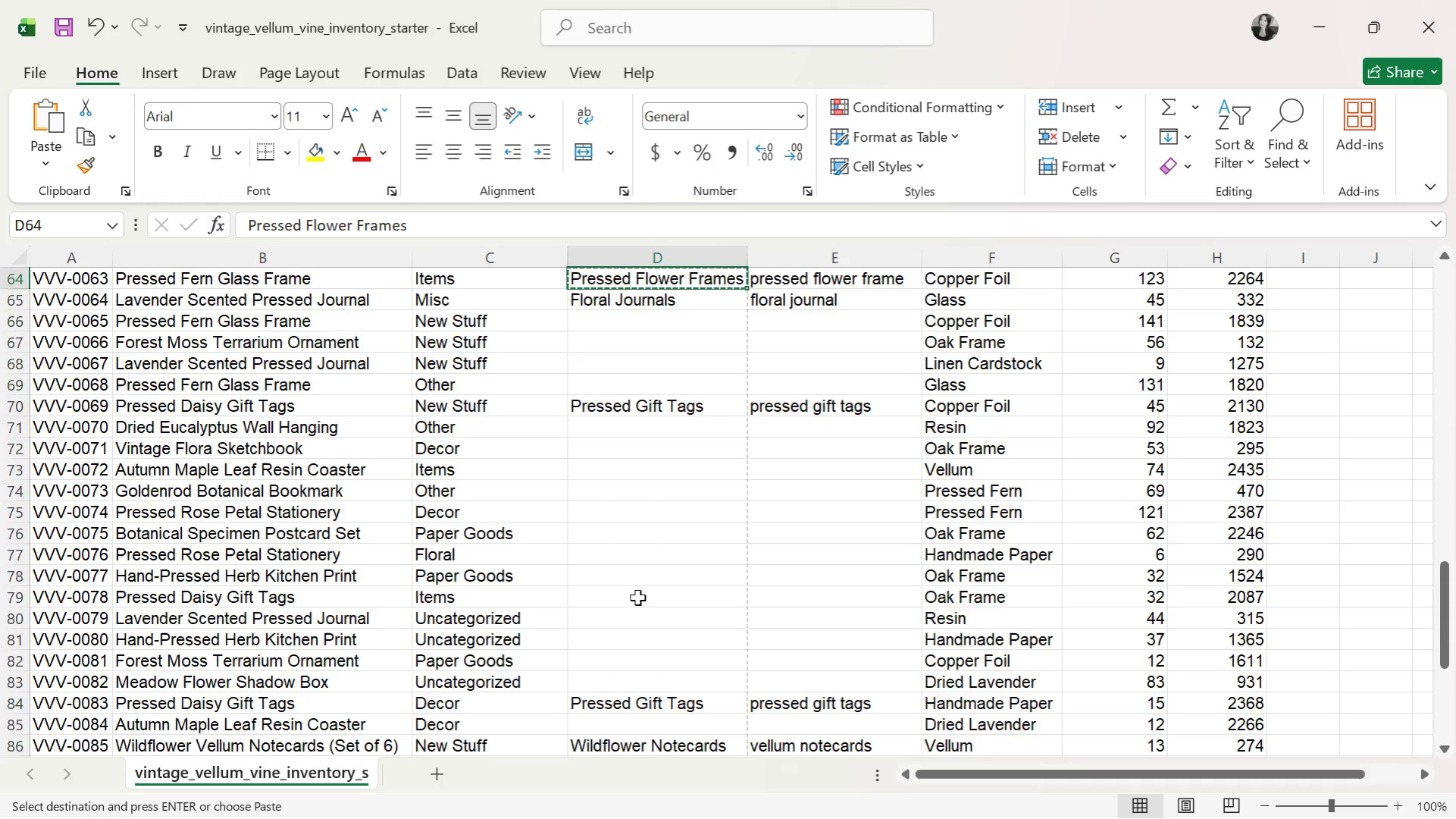 
key(ArrowDown)
 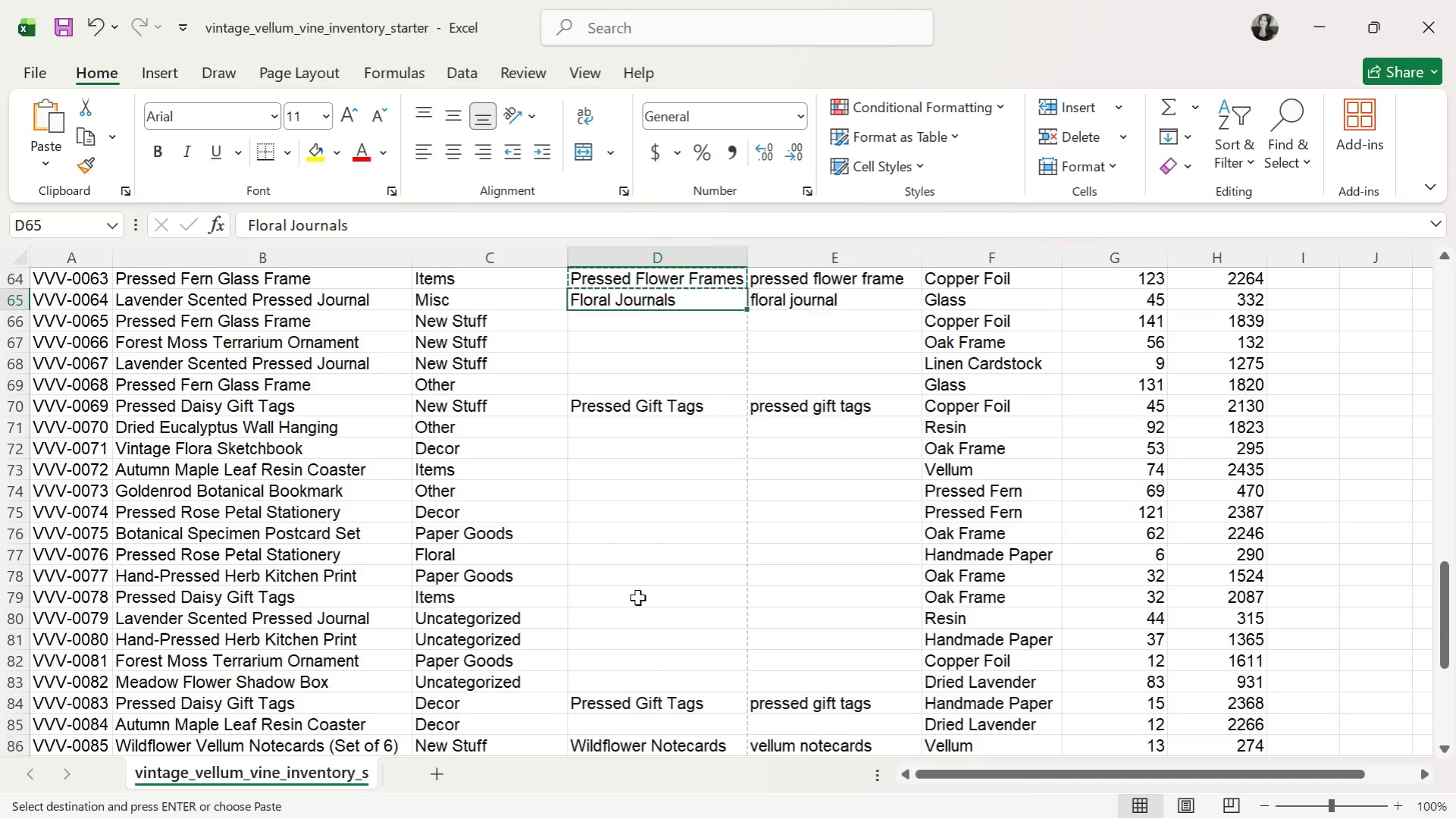 
key(ArrowDown)
 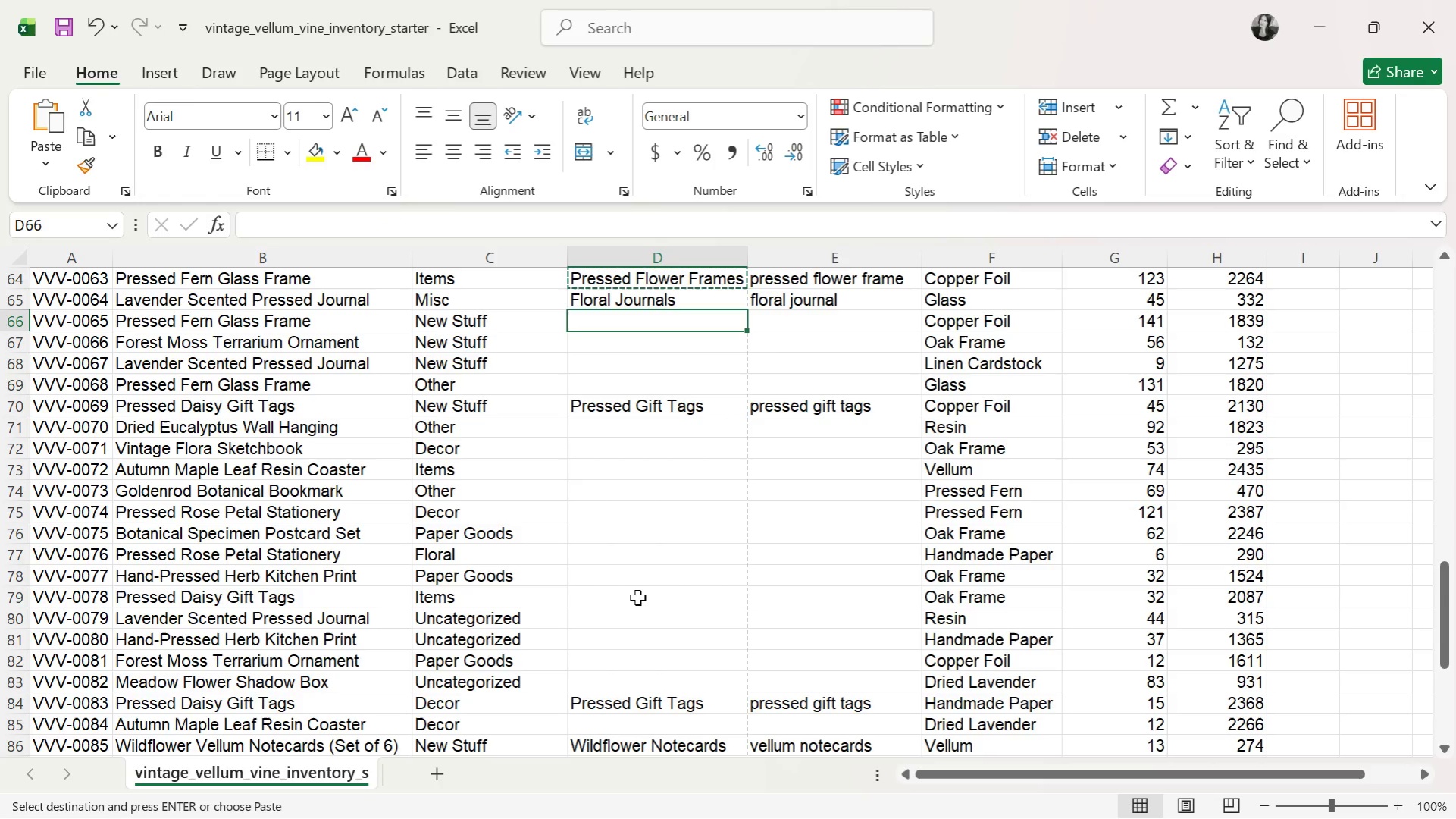 
key(Control+ControlLeft)
 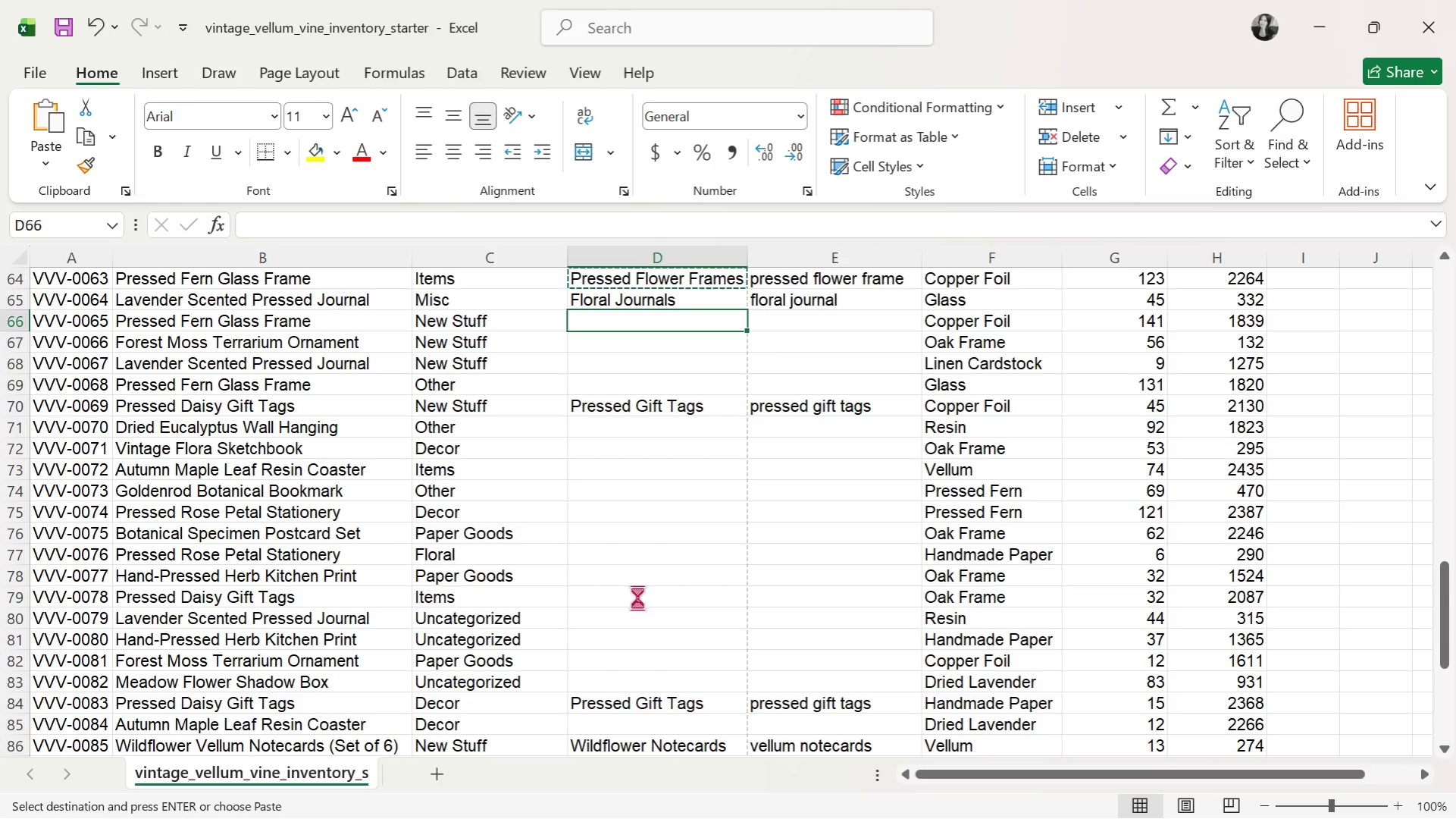 
key(Control+V)
 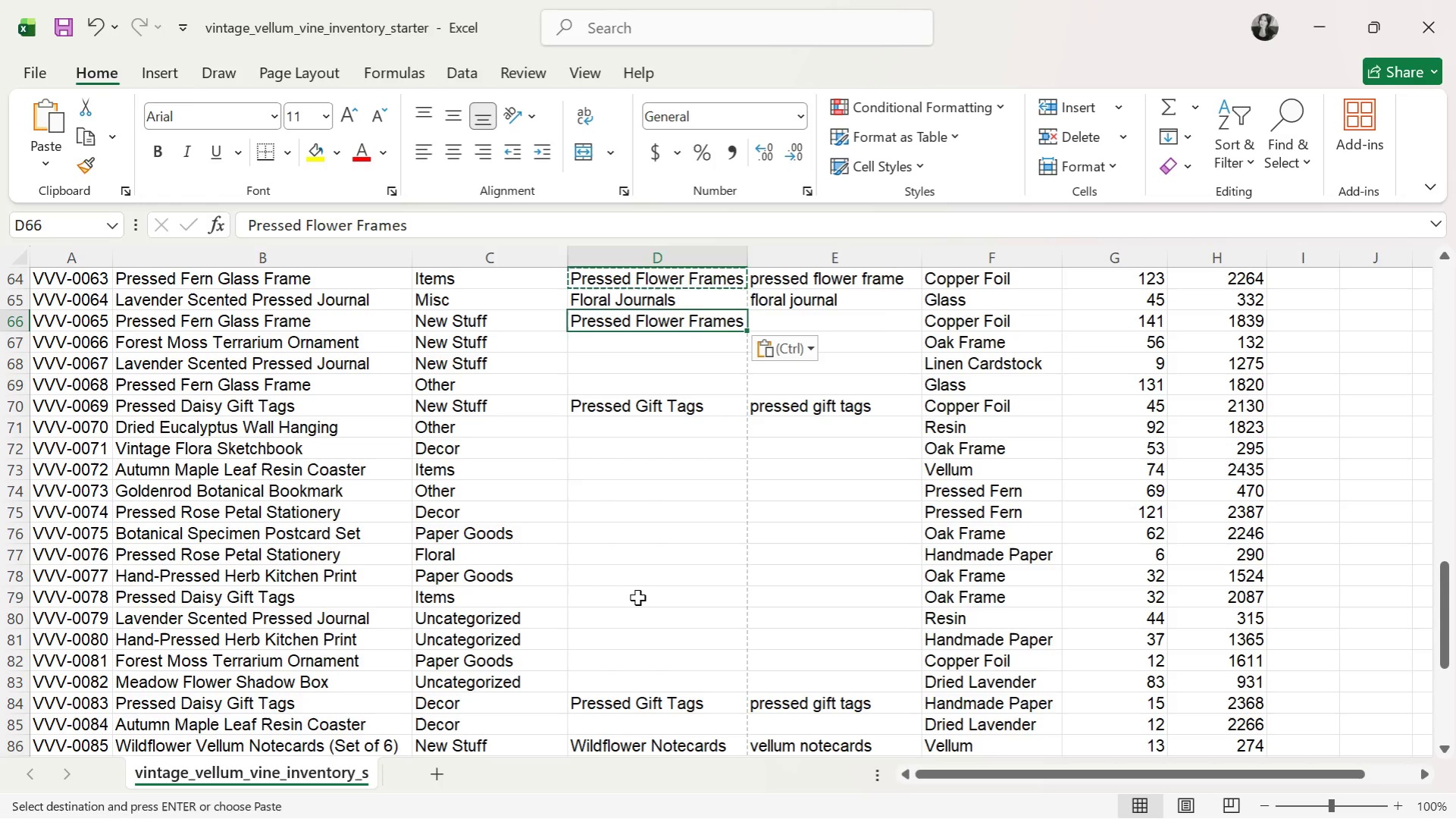 
key(ArrowRight)
 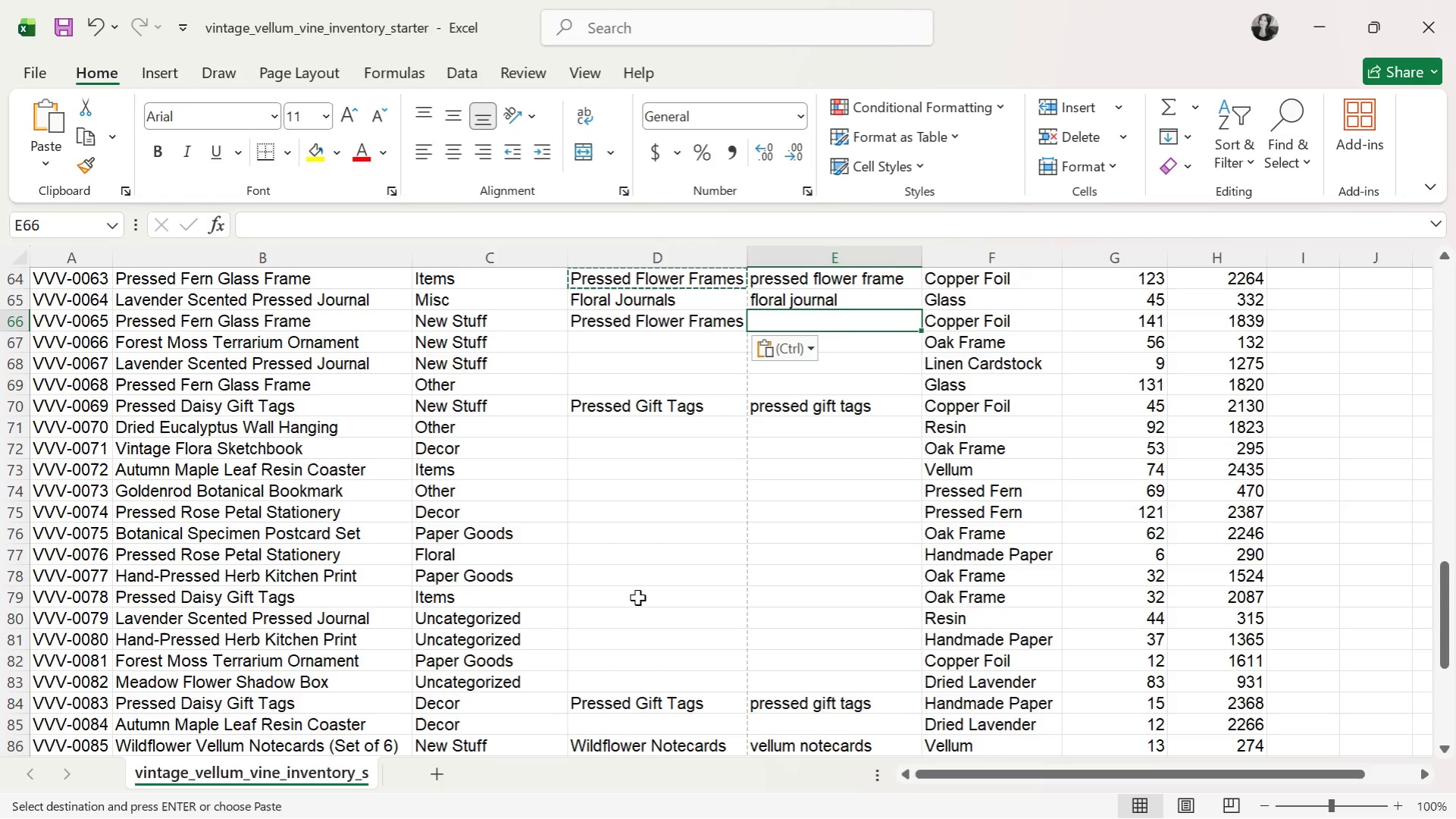 
key(ArrowRight)
 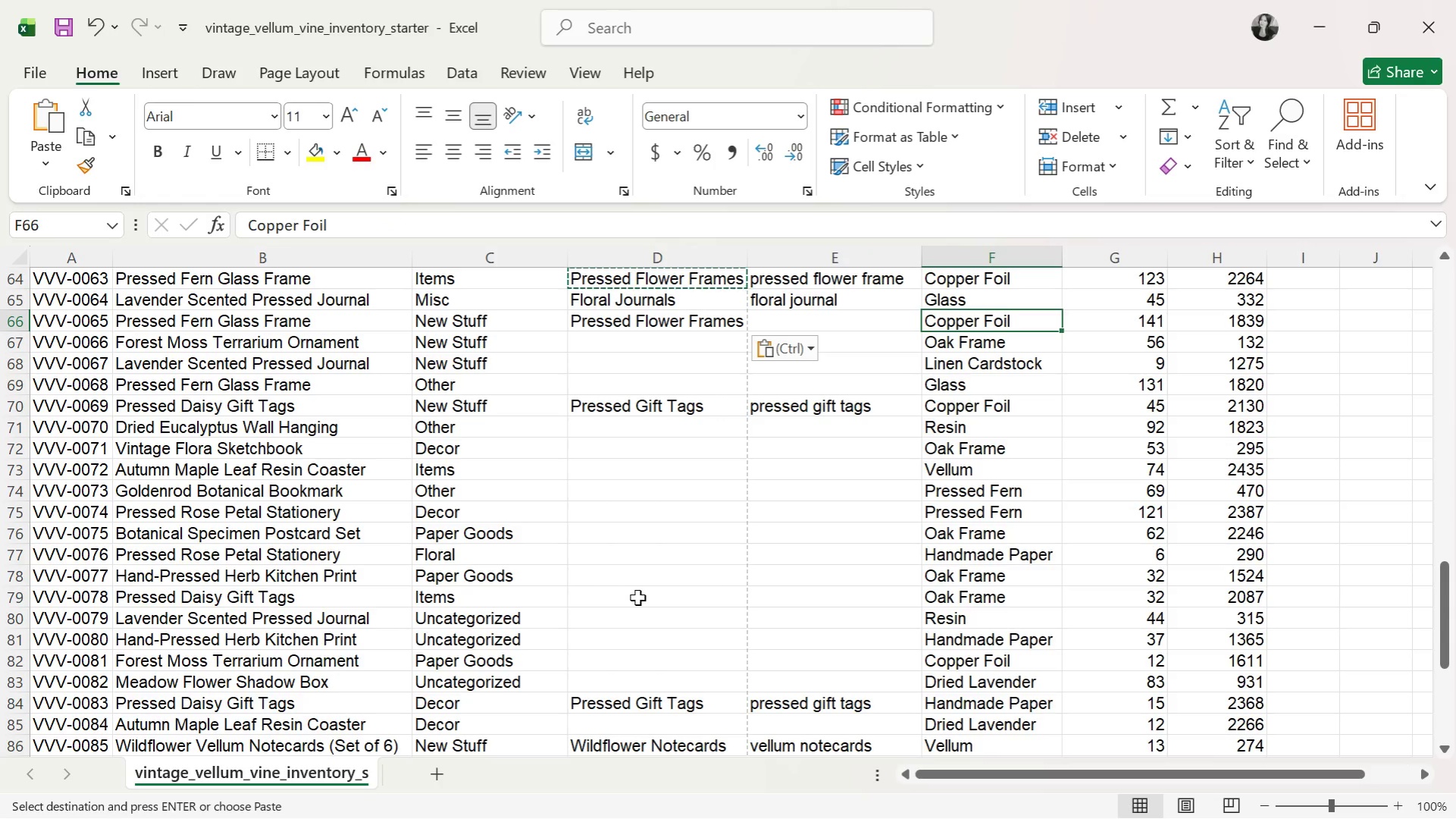 
key(Shift+ShiftRight)
 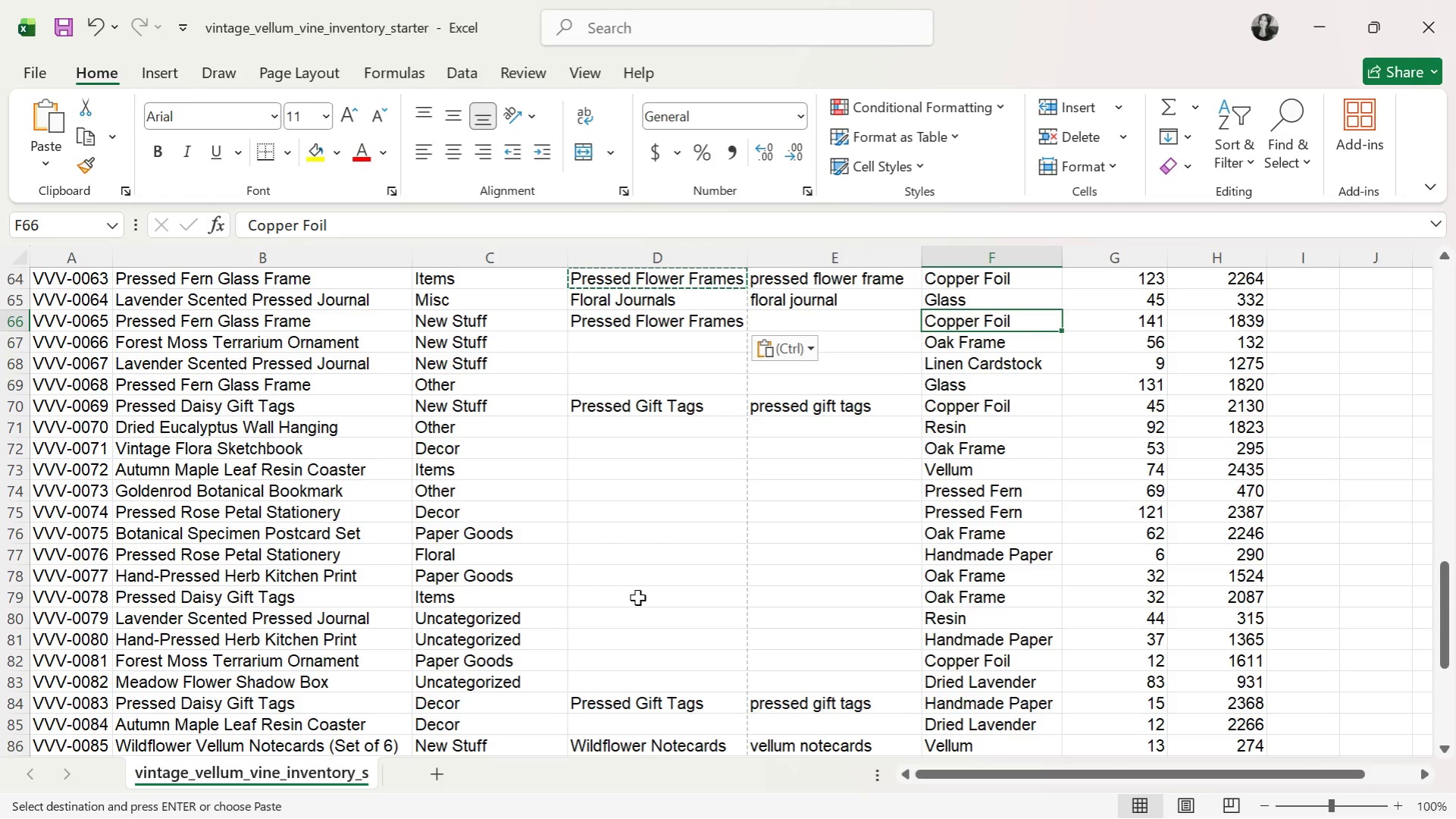 
key(ArrowUp)
 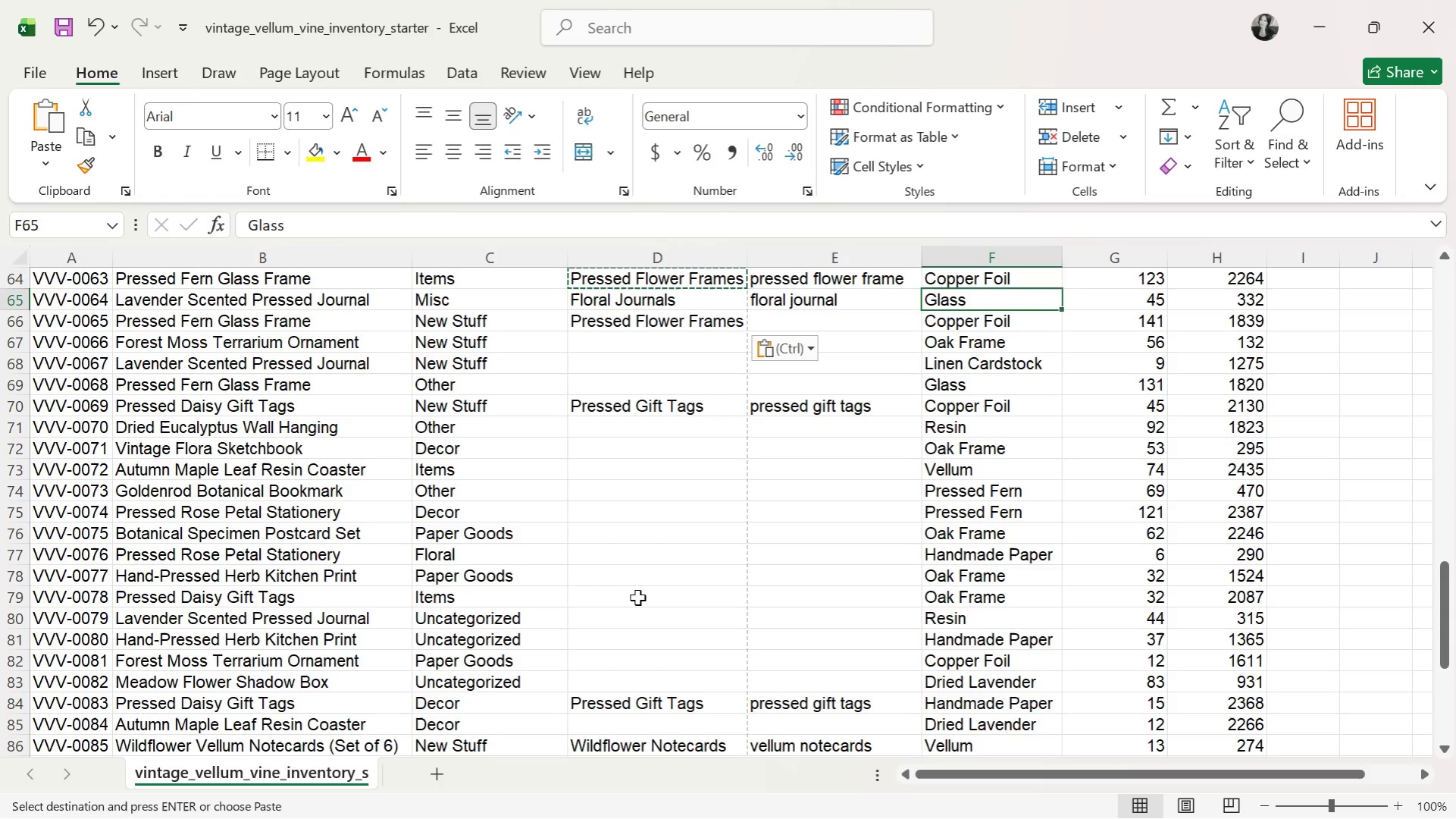 
key(ArrowLeft)
 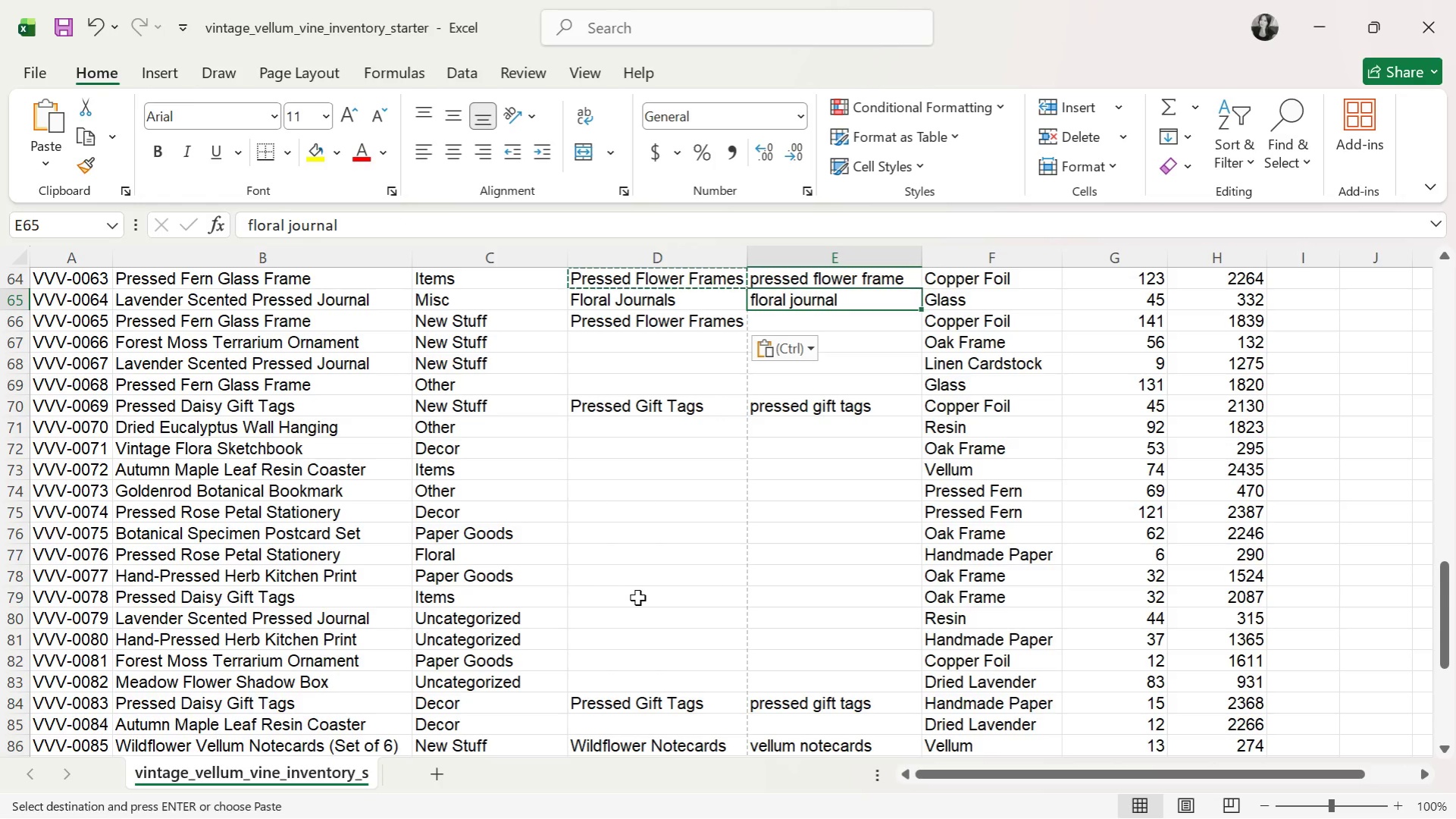 
key(ArrowUp)
 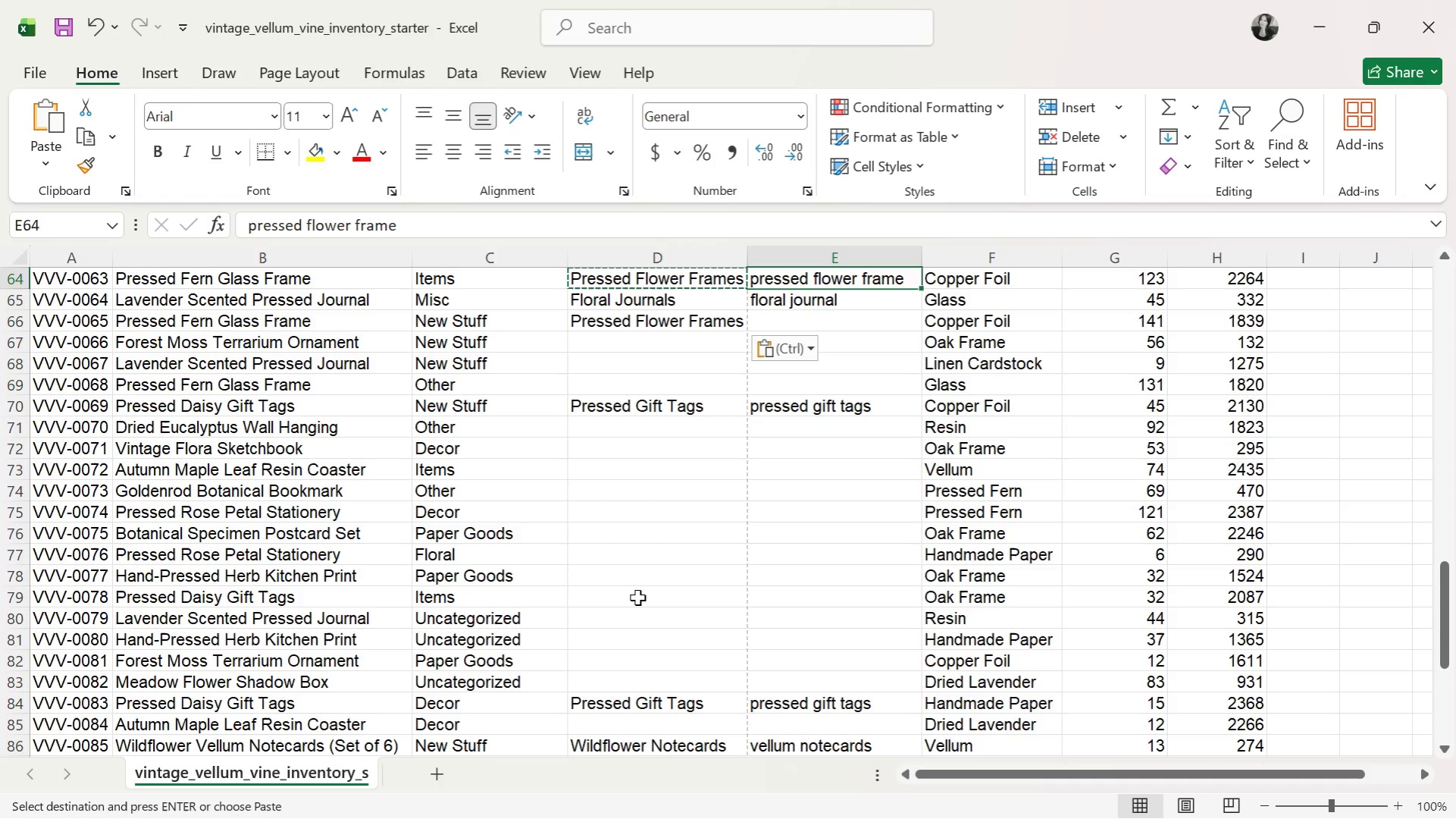 
key(Control+ControlLeft)
 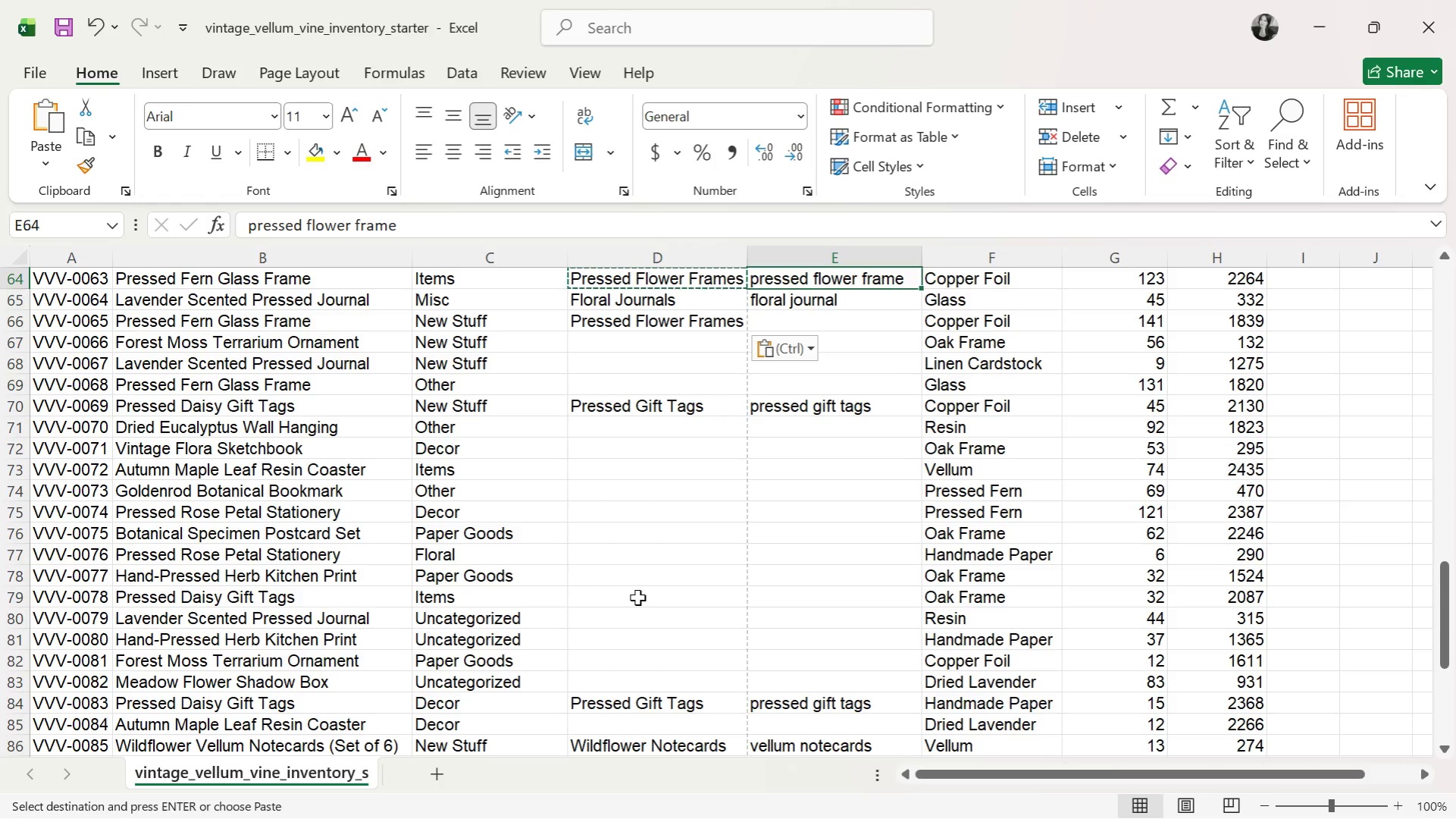 
key(Control+C)
 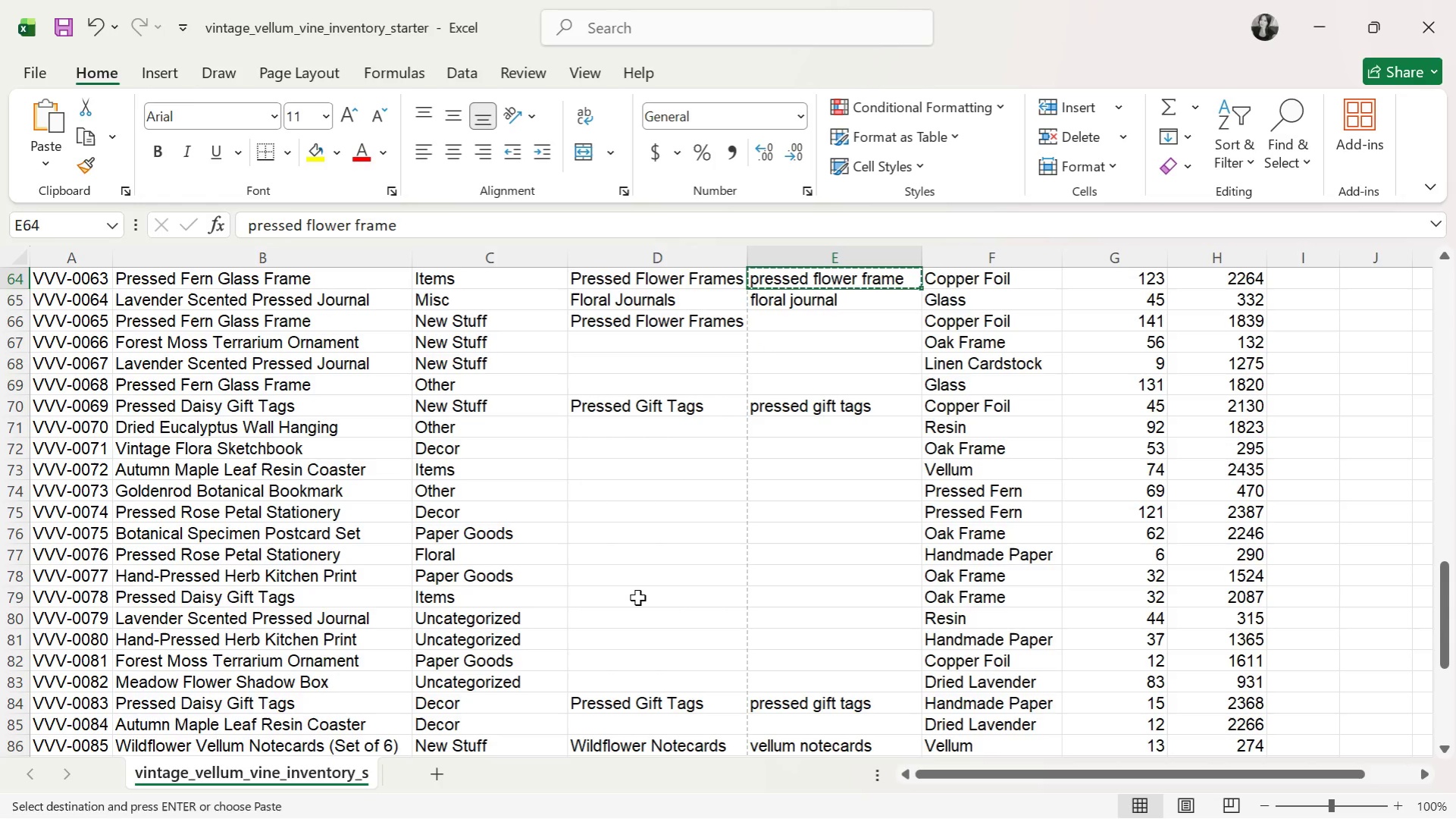 
key(ArrowDown)
 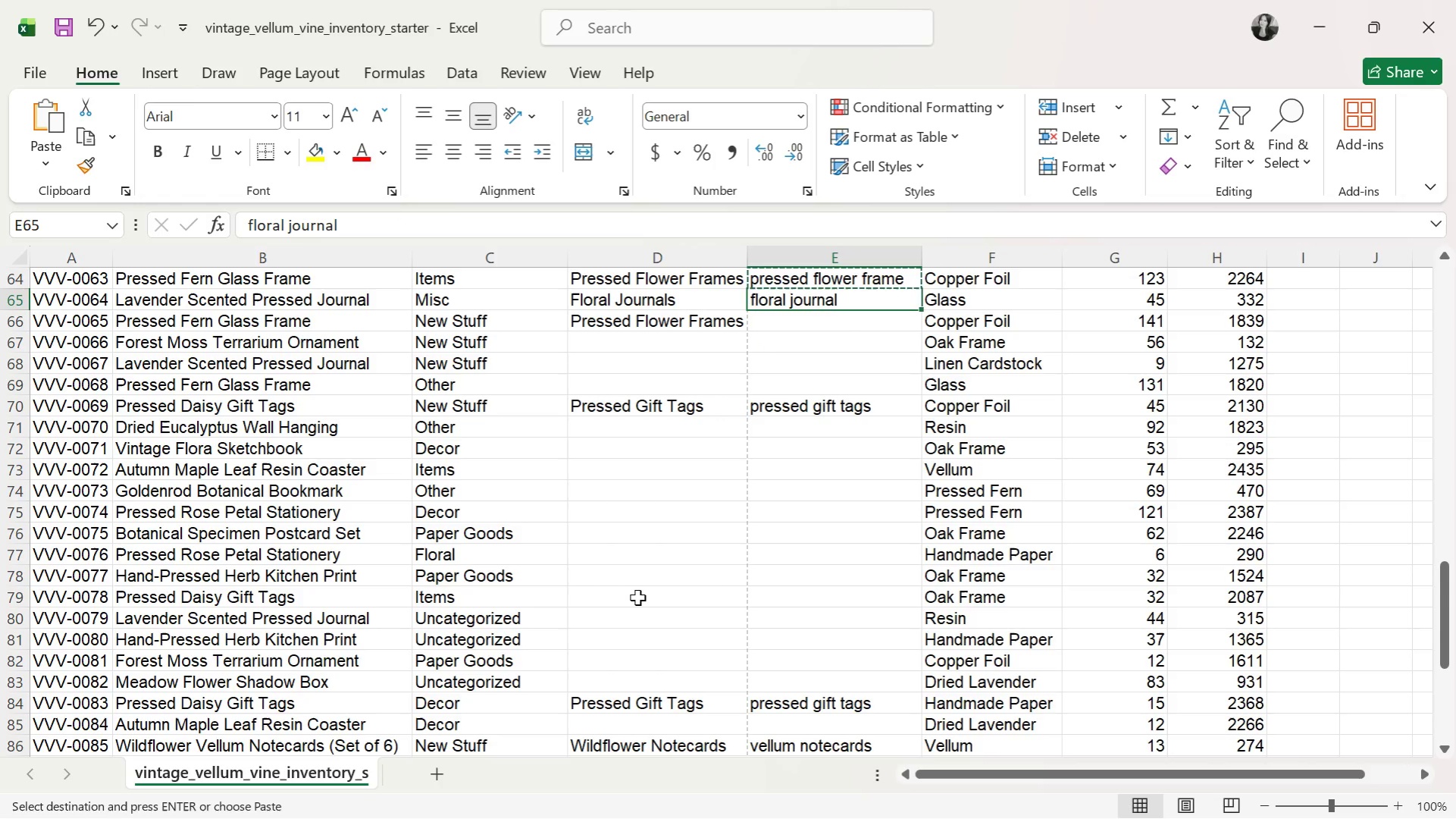 
key(ArrowDown)
 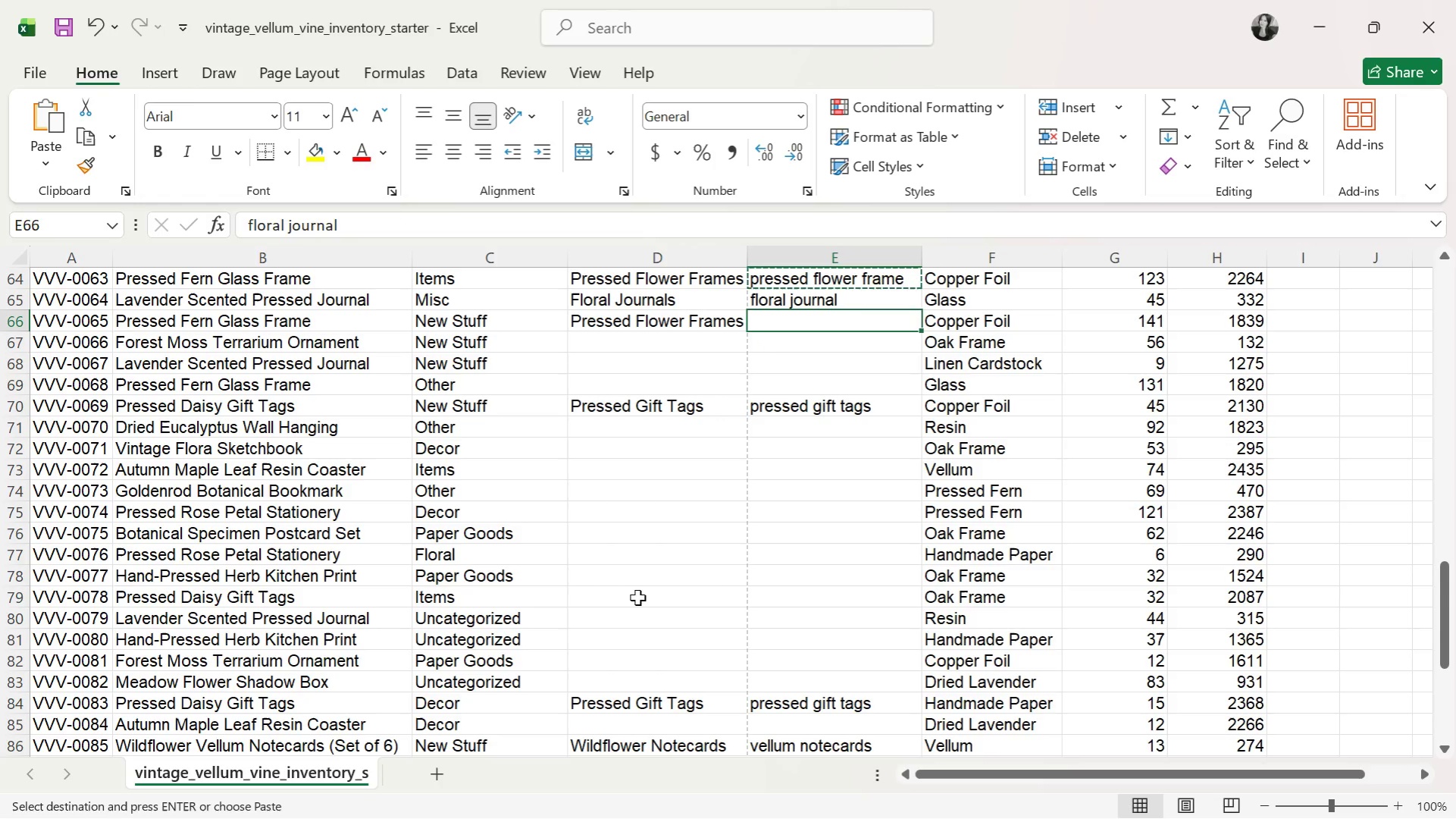 
key(Control+ControlLeft)
 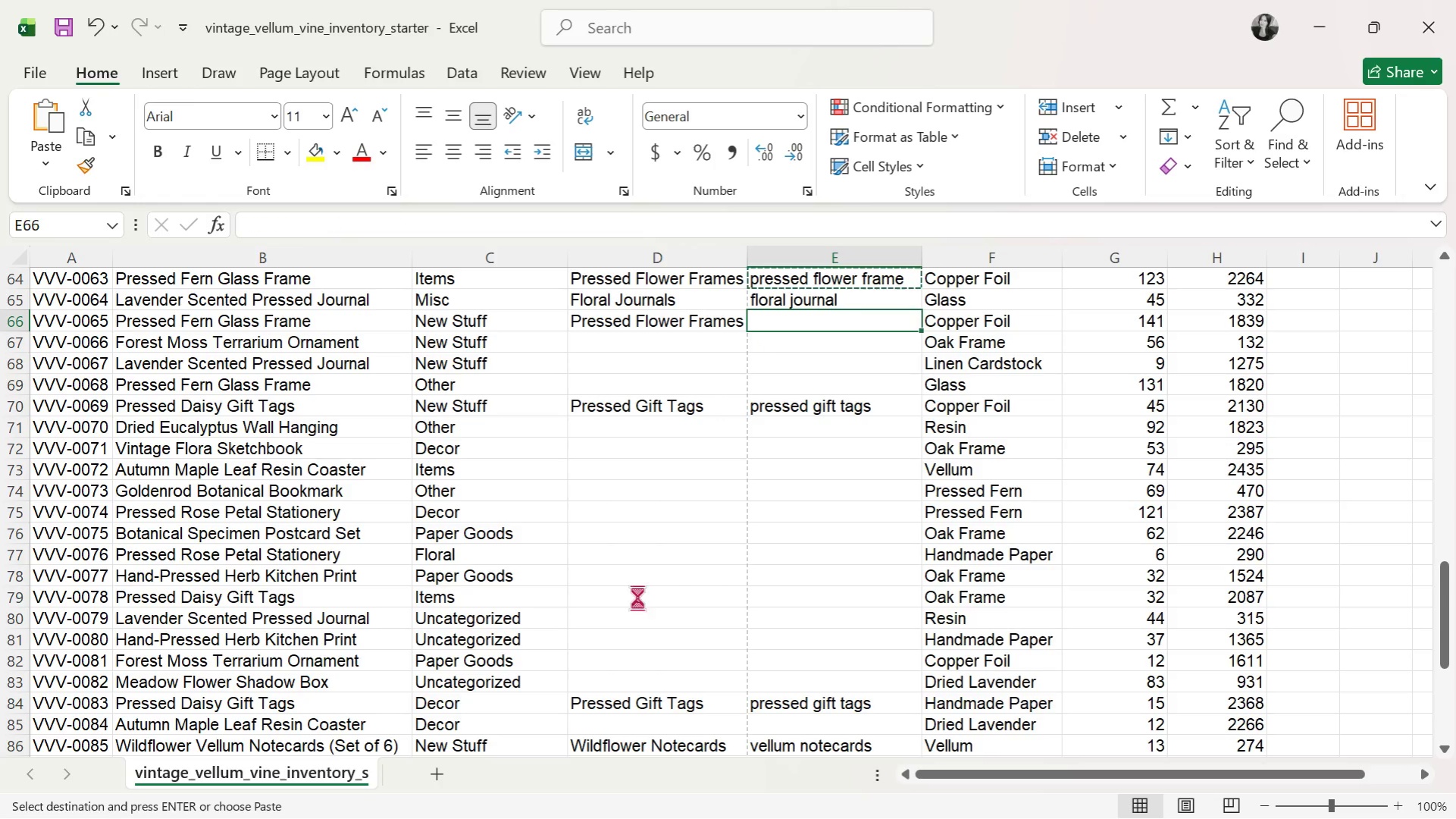 
key(Control+V)
 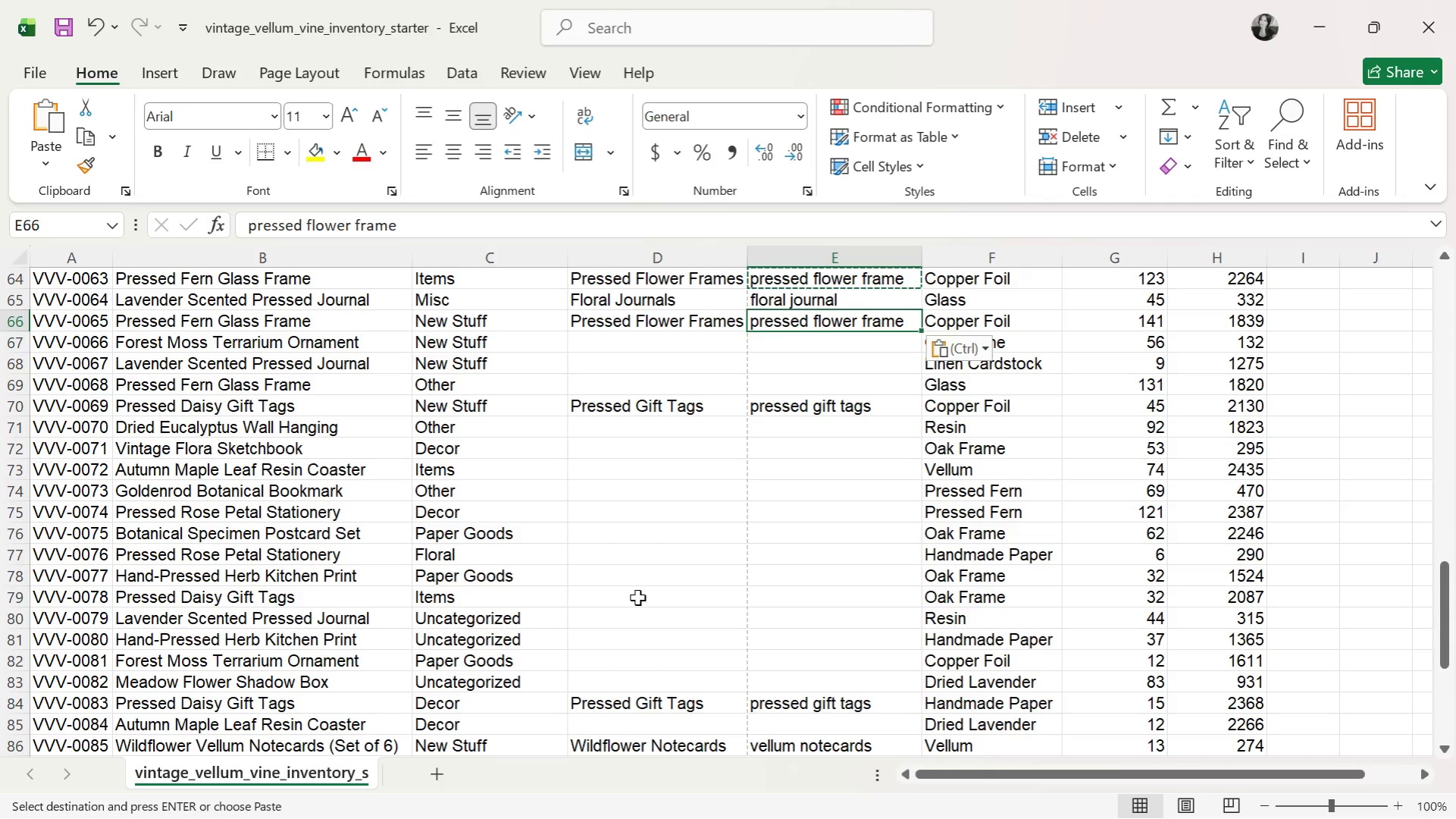 
wait(29.56)
 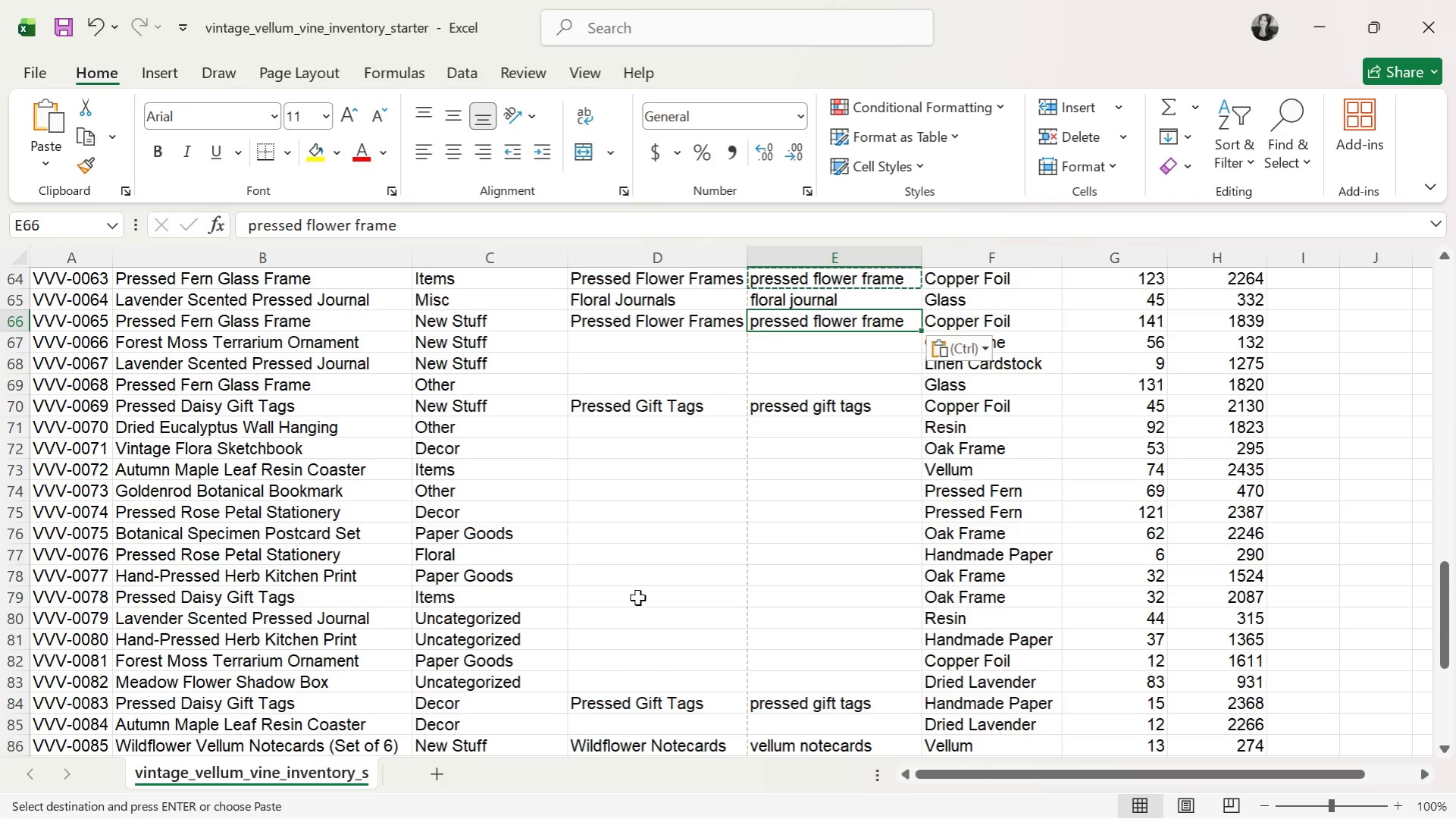 
left_click([711, 339])
 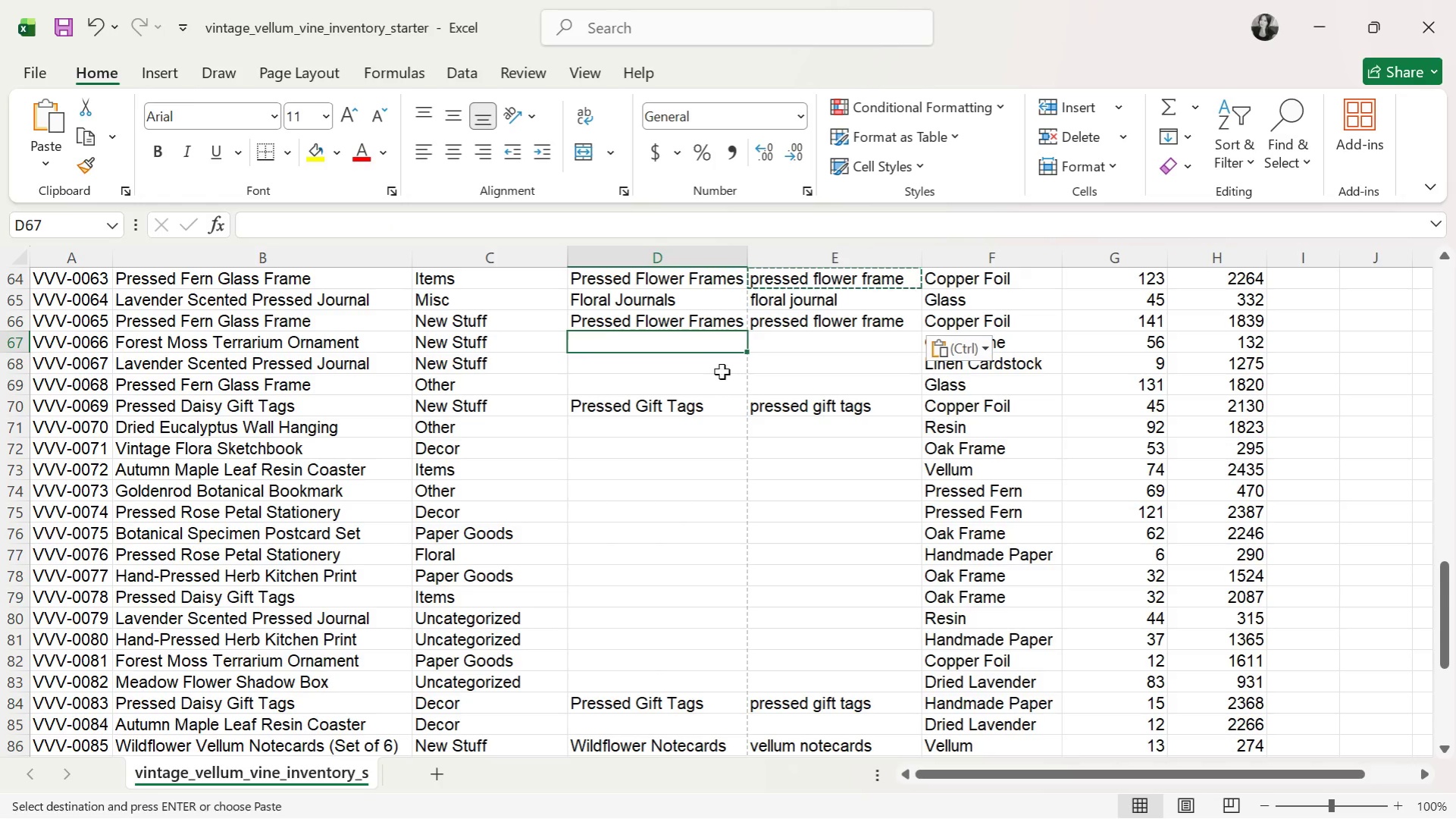 
scroll: coordinate [719, 416], scroll_direction: down, amount: 1.0
 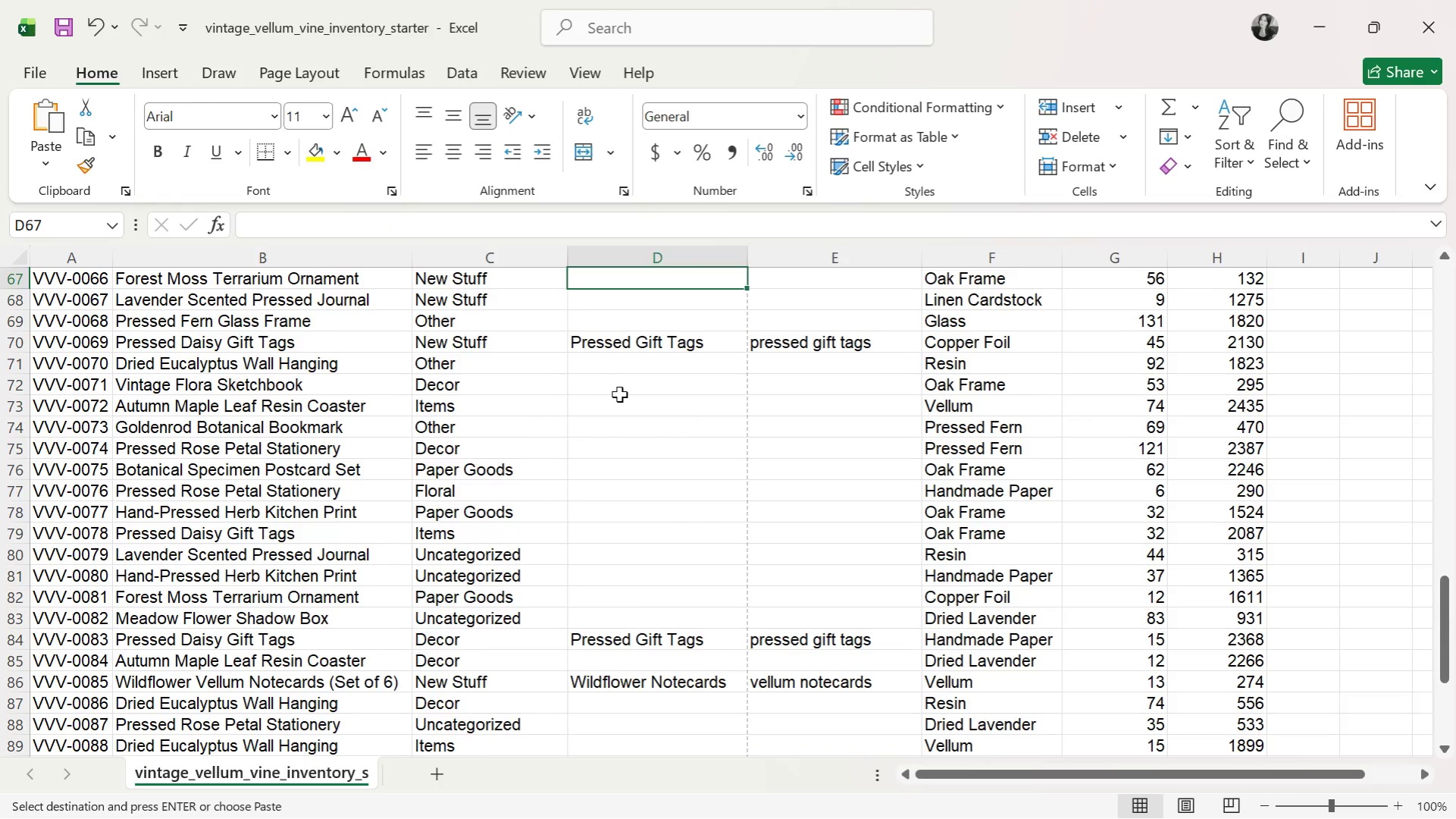 
type(Mos)
key(Tab)
type(moss)
 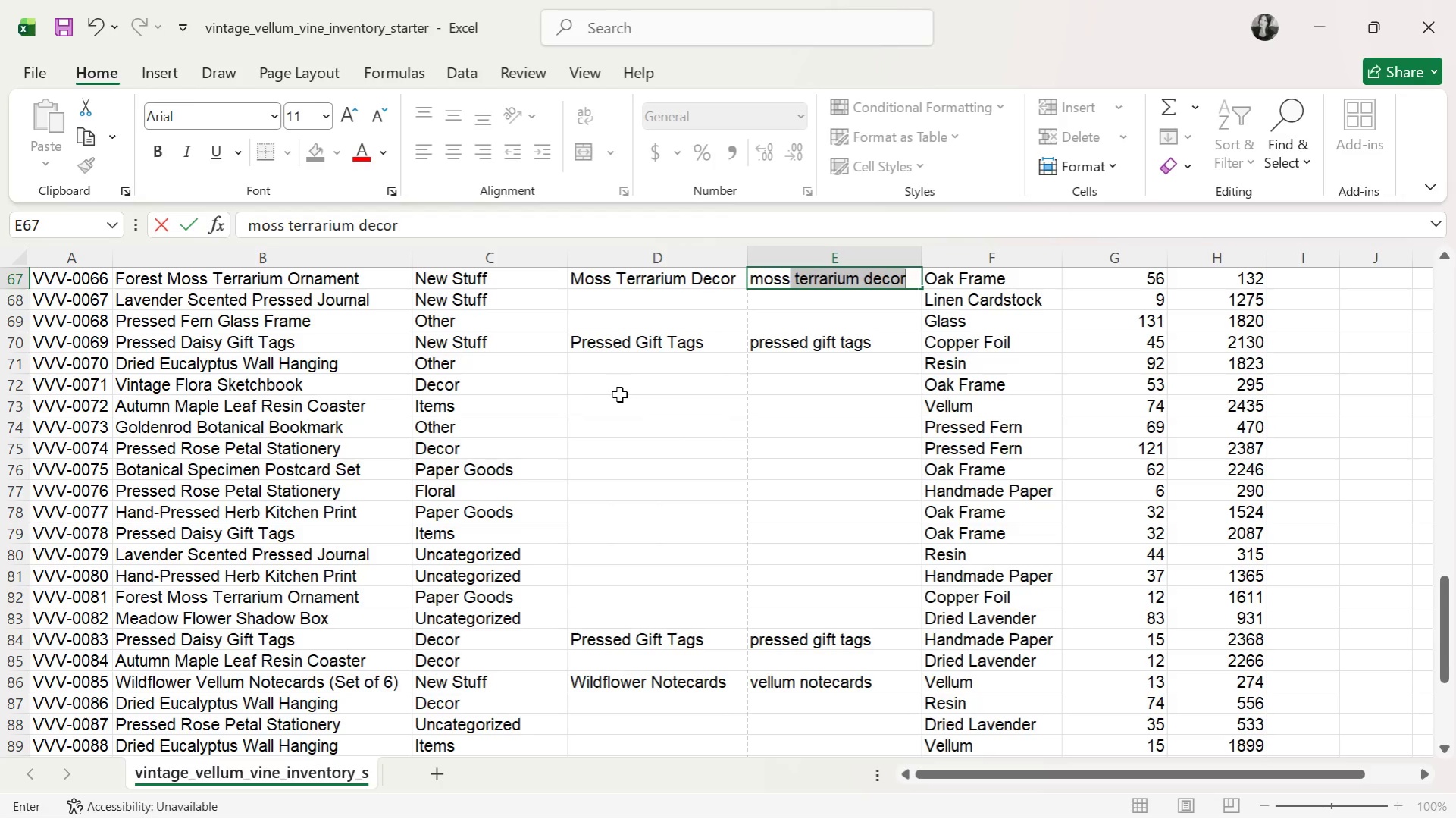 
key(ArrowDown)
 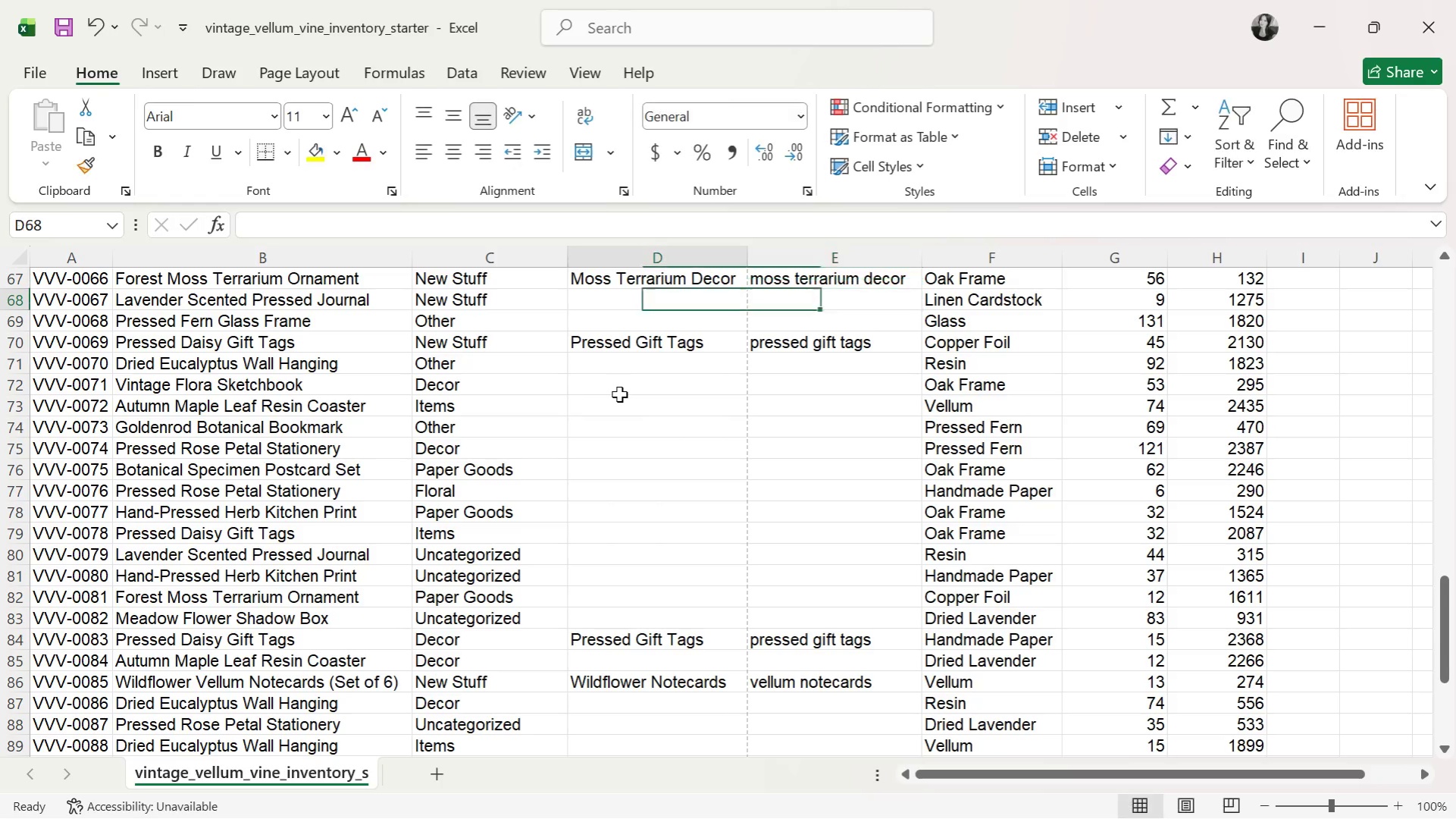 
key(ArrowLeft)
 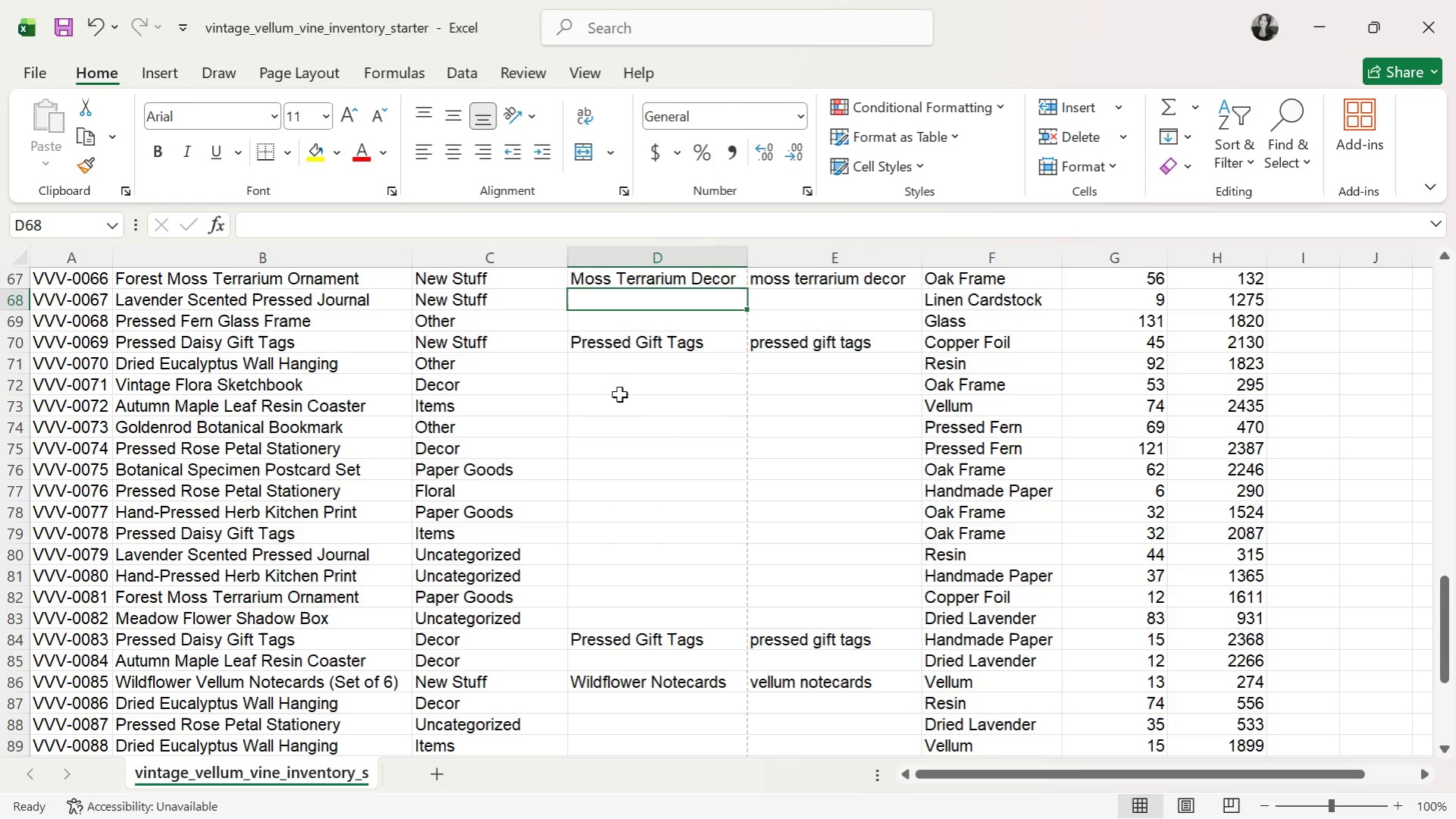 
wait(7.2)
 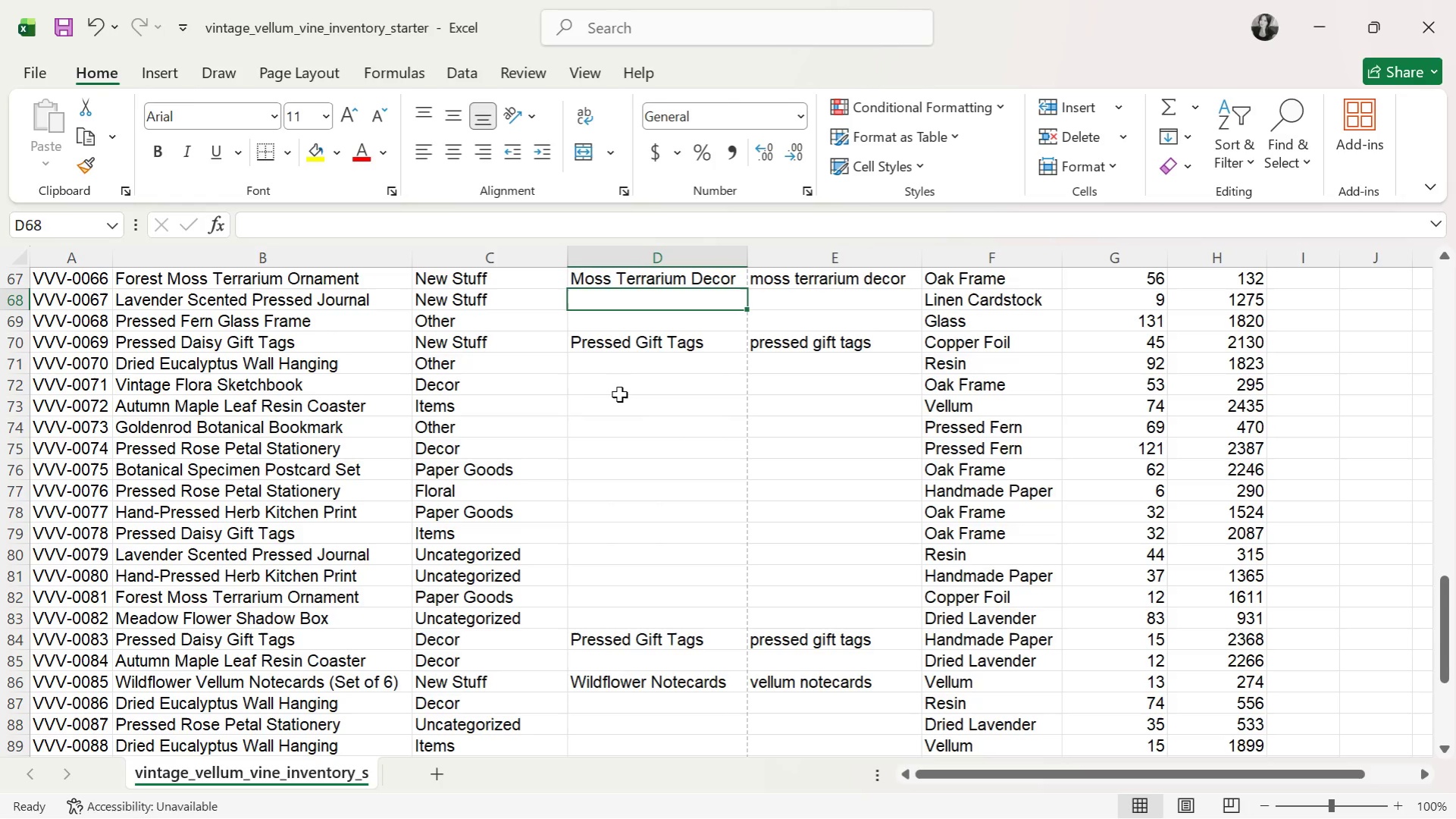 
type(Flora )
key(Backspace)
type(l Jo)
key(Tab)
type(floral jou)
 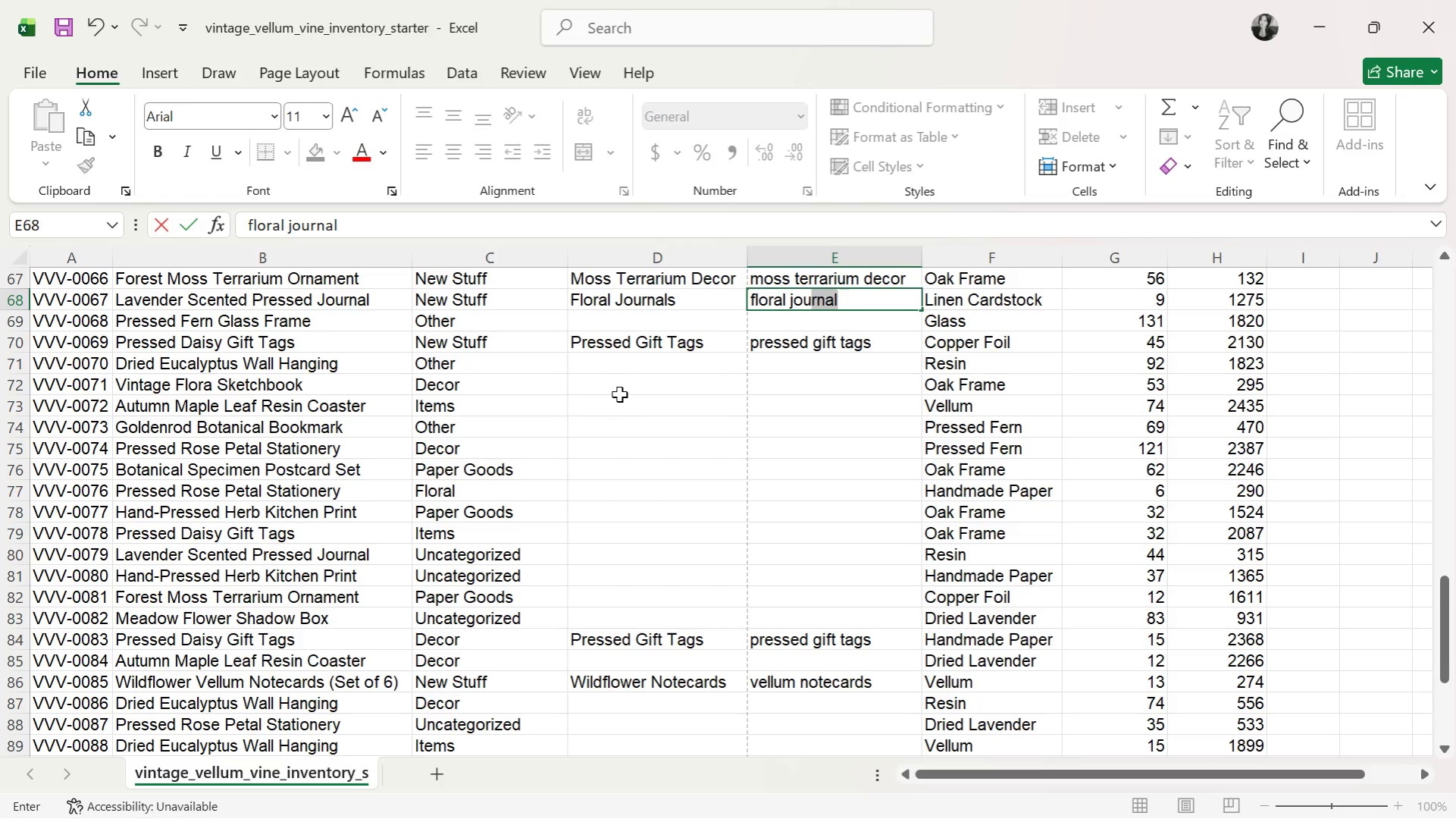 
key(ArrowDown)
 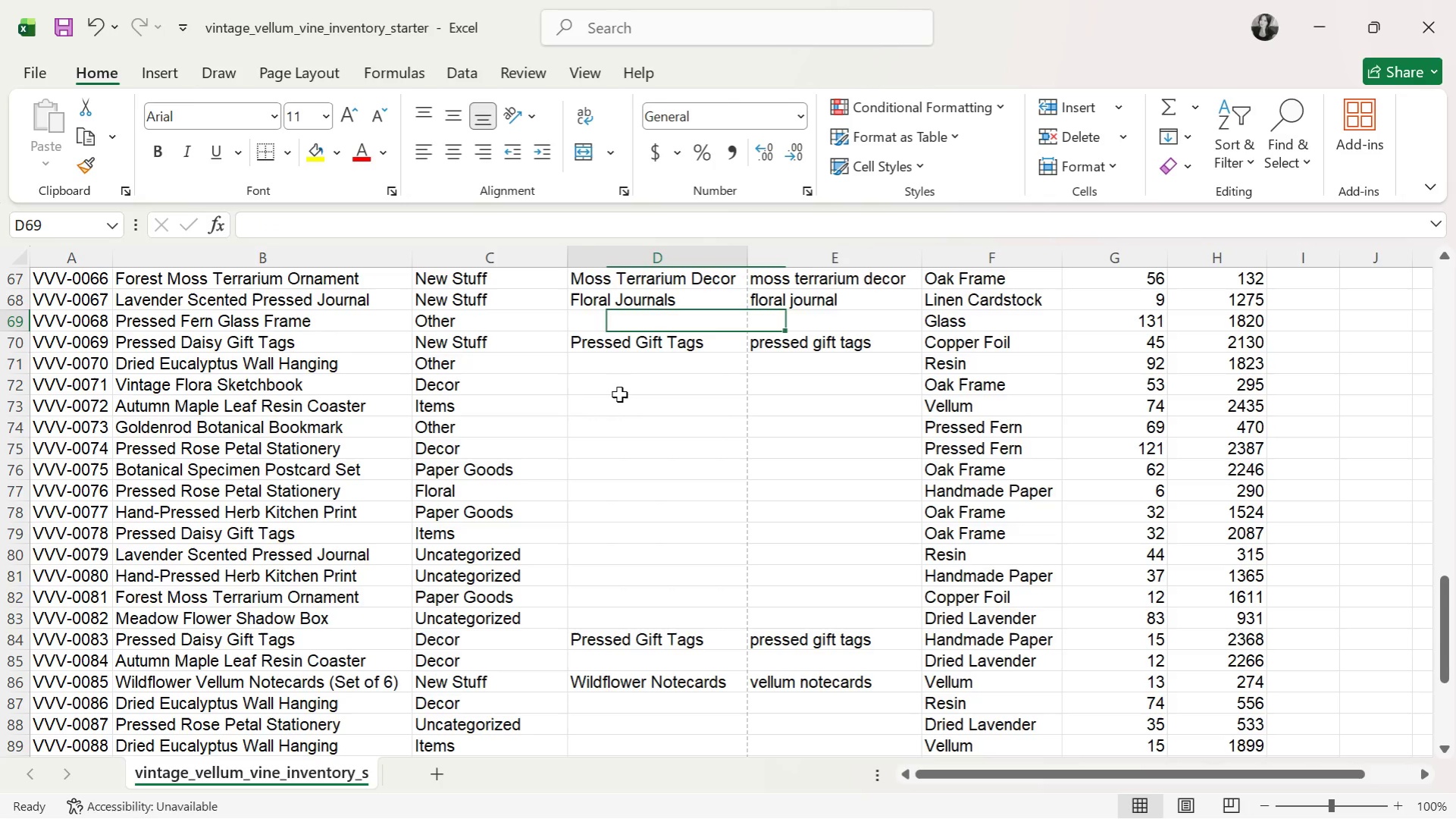 
key(ArrowLeft)
 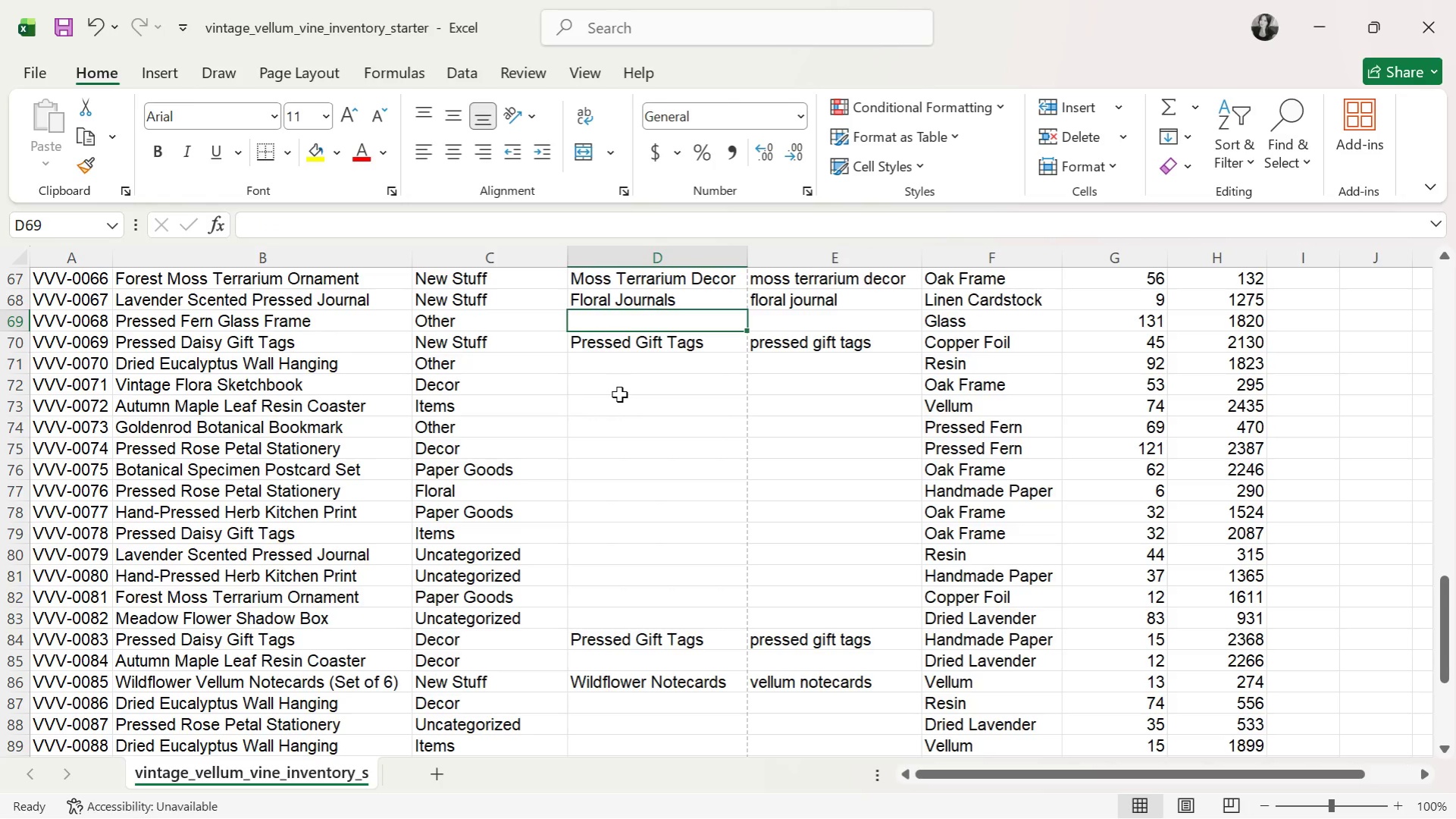 
scroll: coordinate [622, 397], scroll_direction: up, amount: 1.0
 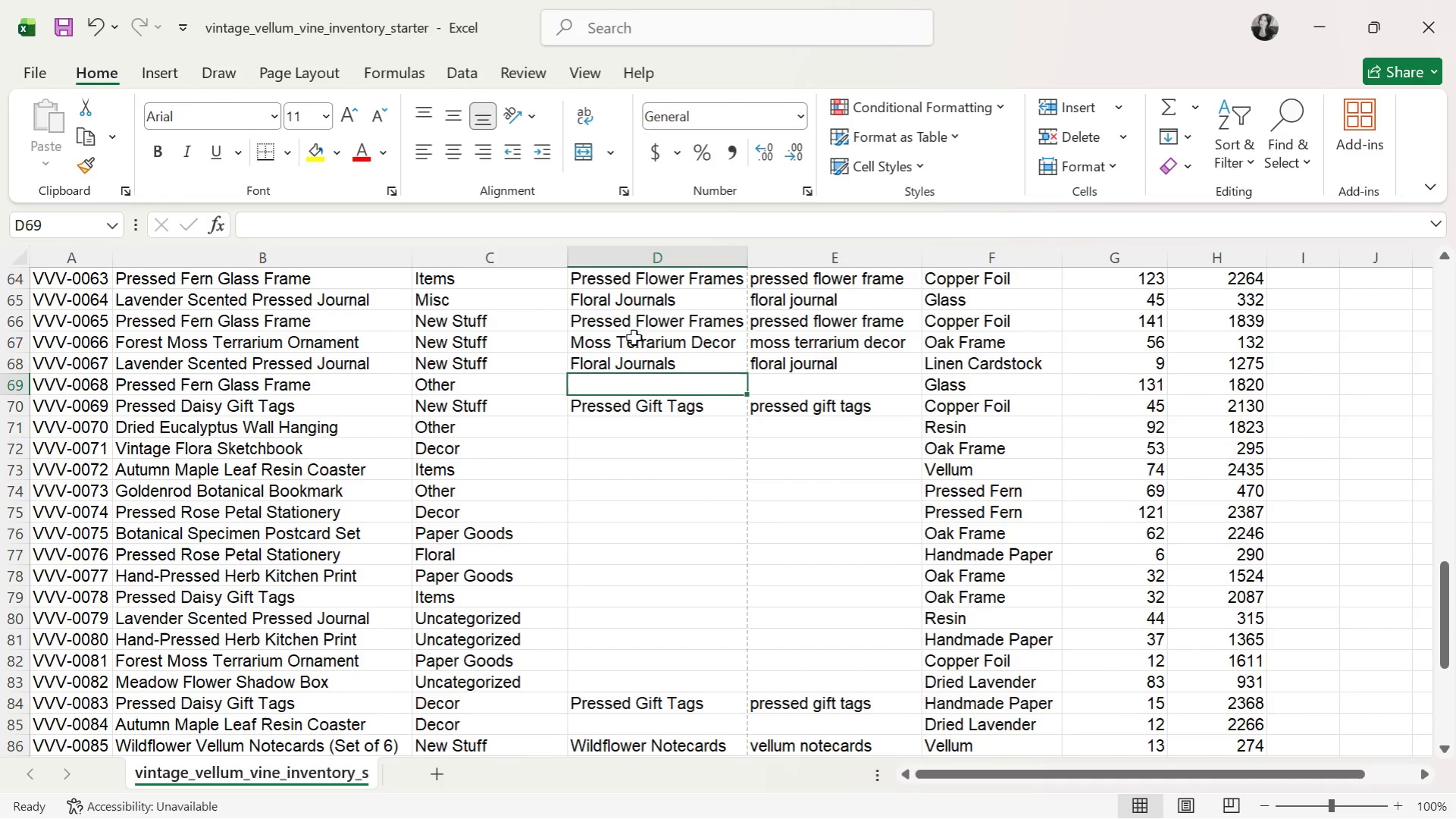 
left_click([642, 327])
 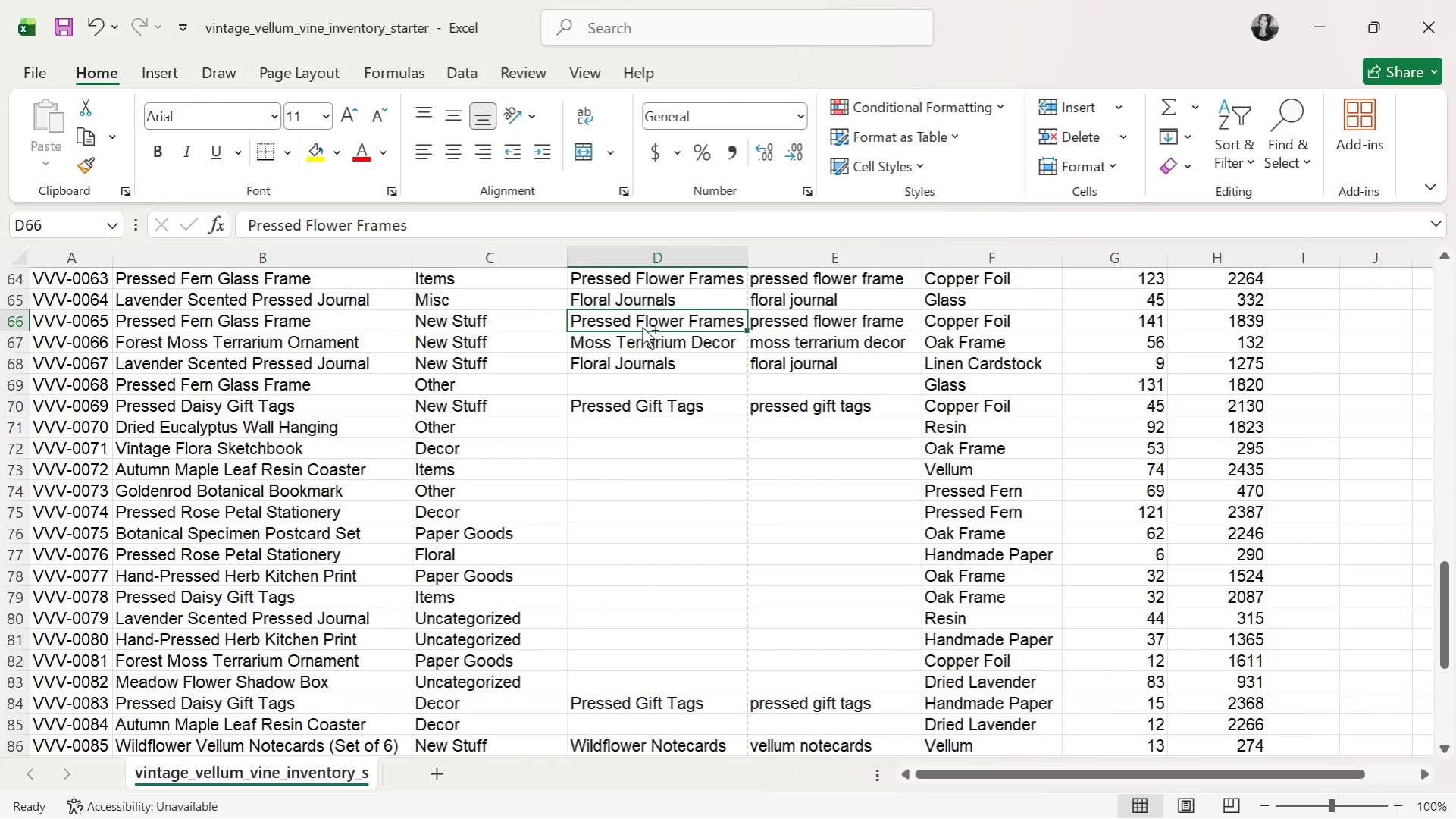 
key(Control+C)
 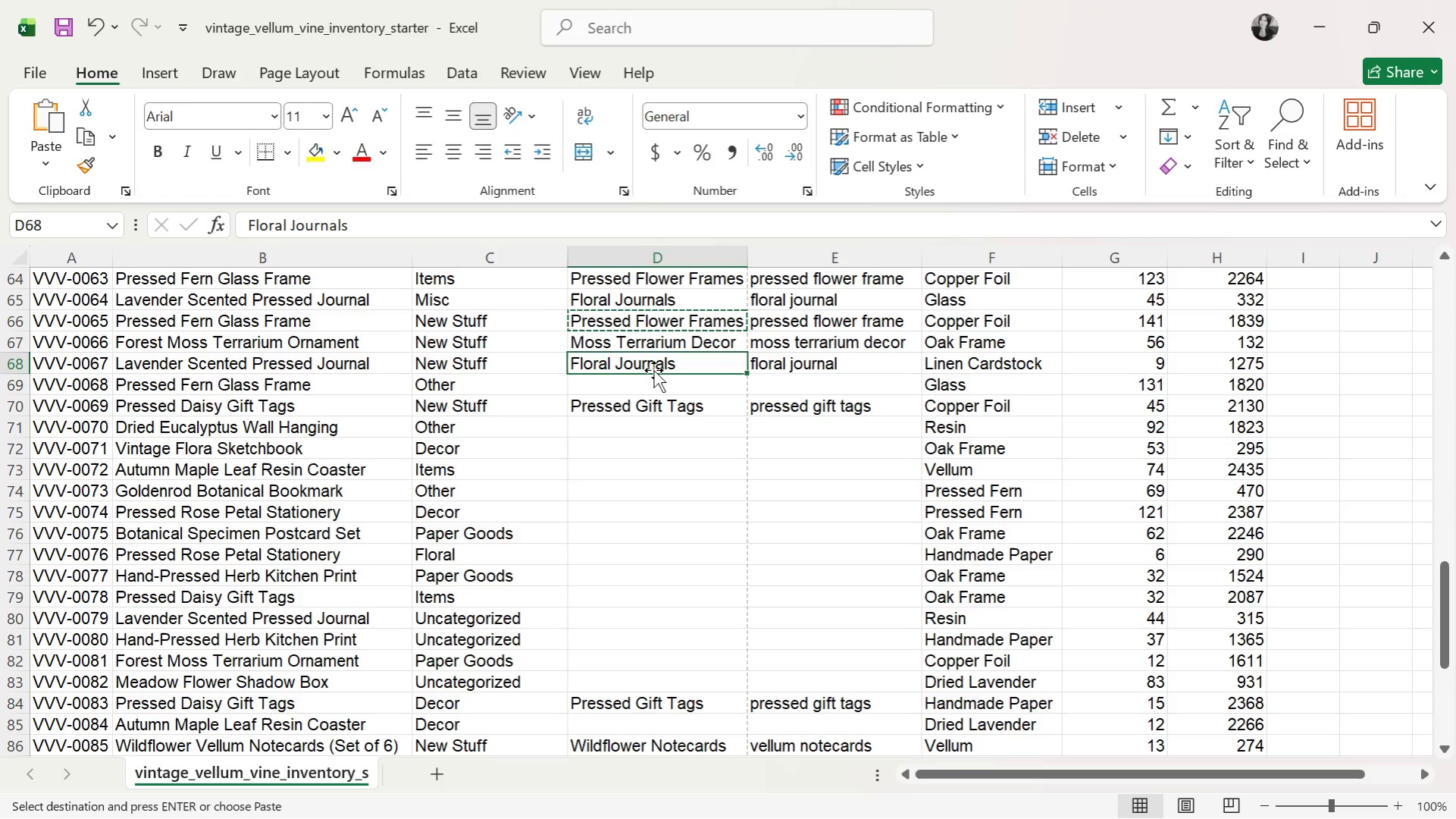 
double_click([653, 377])
 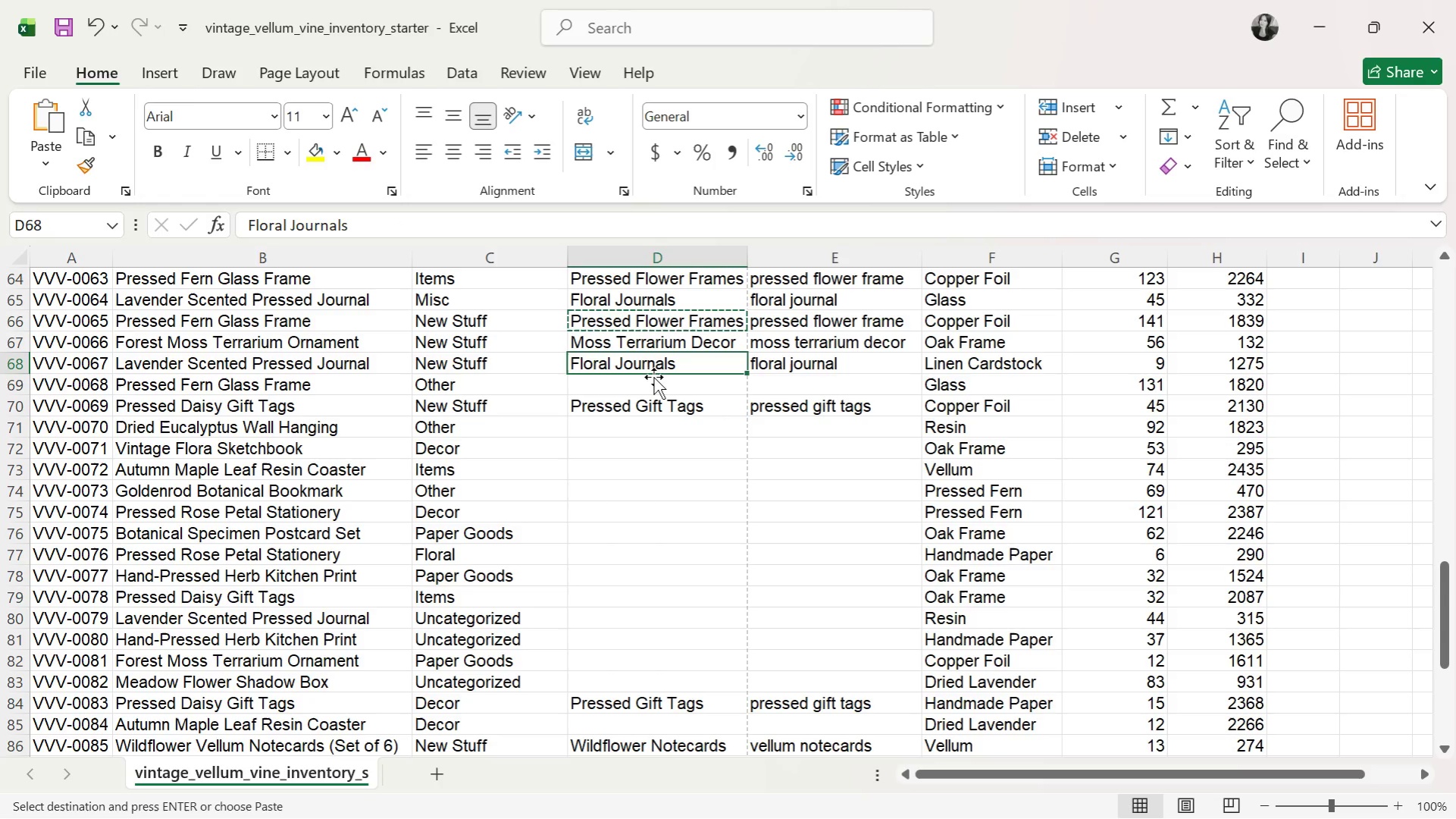 
hold_key(key=ControlLeft, duration=0.33)
 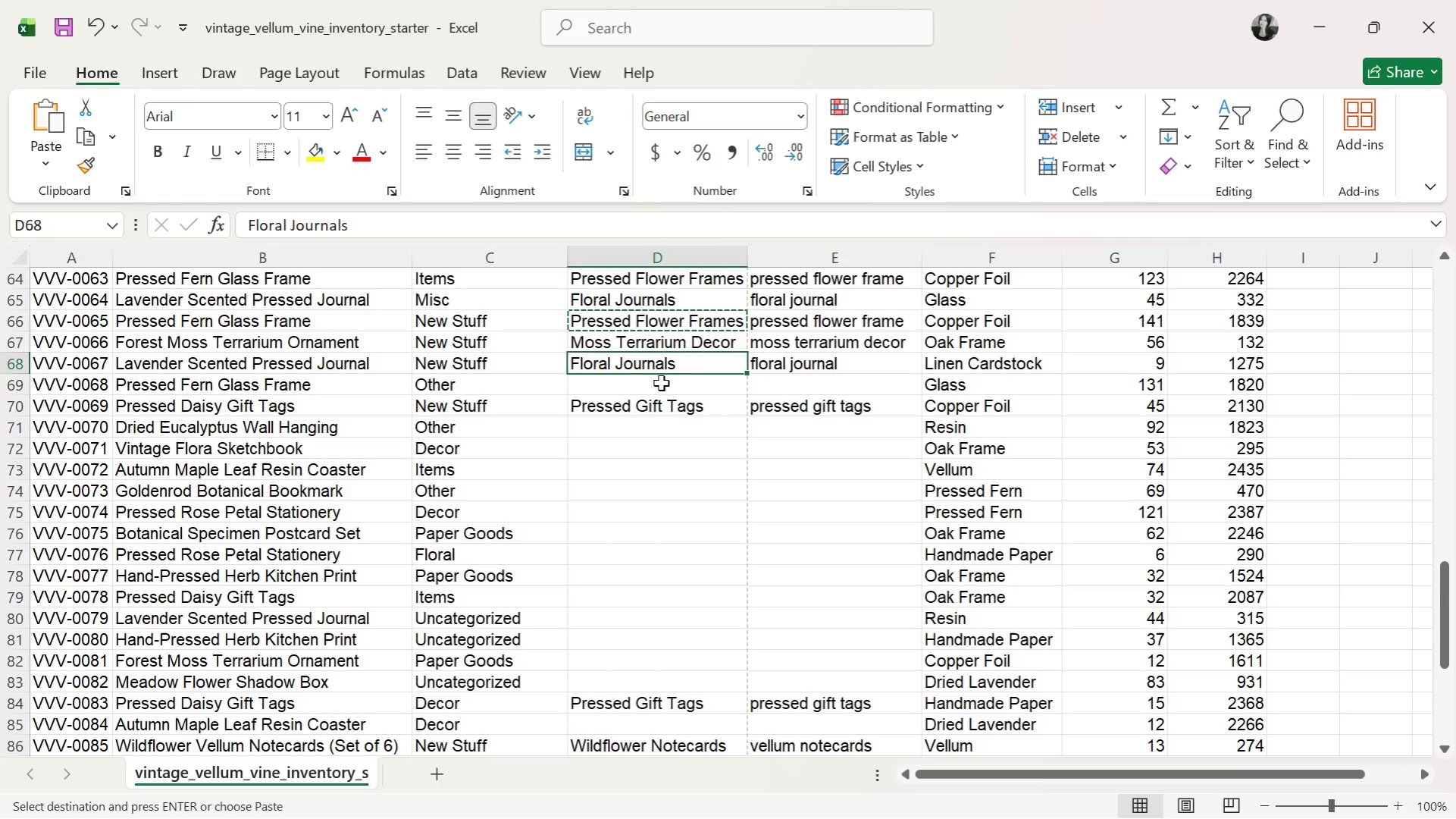 
left_click([661, 383])
 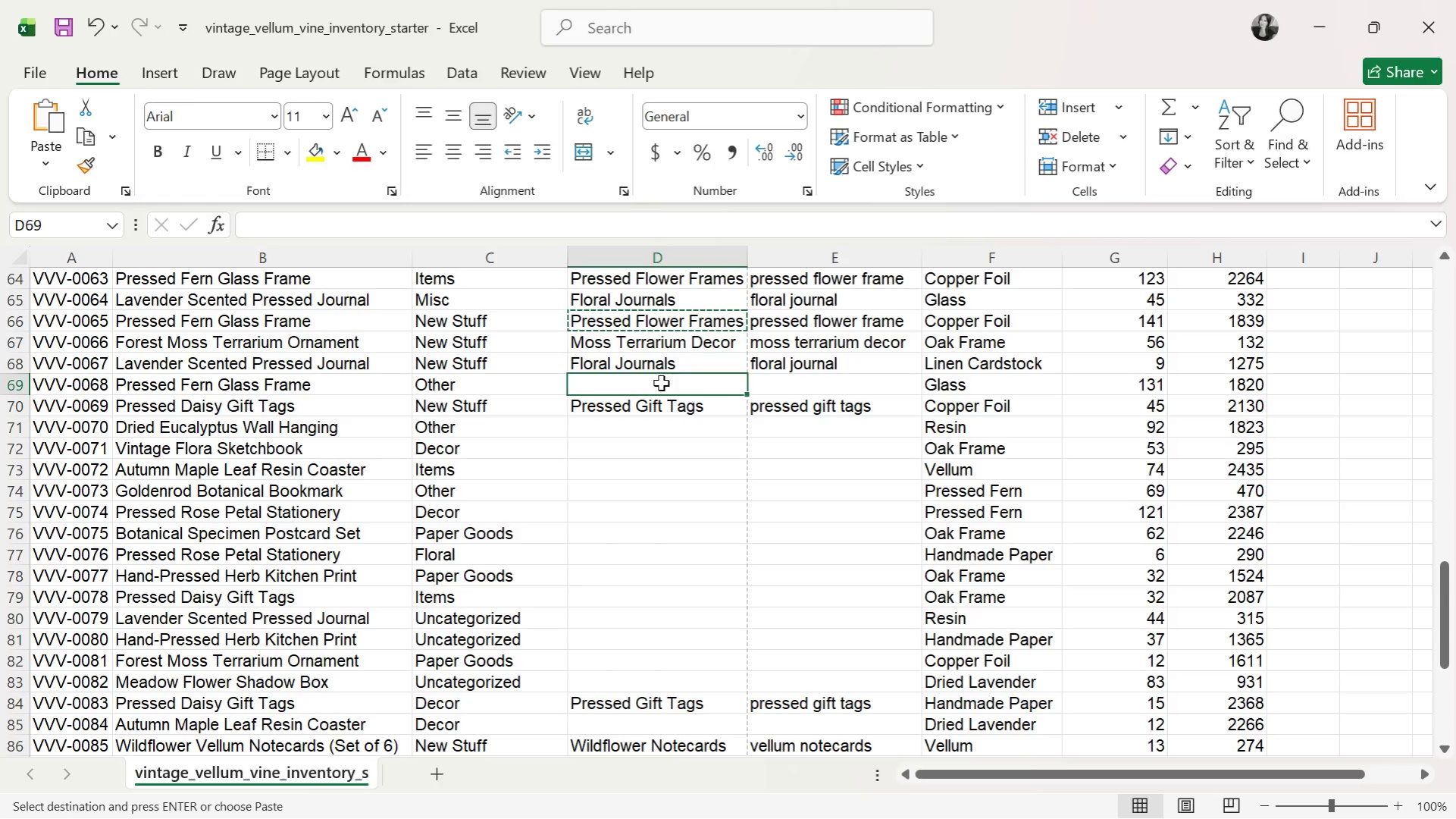 
key(Control+ControlLeft)
 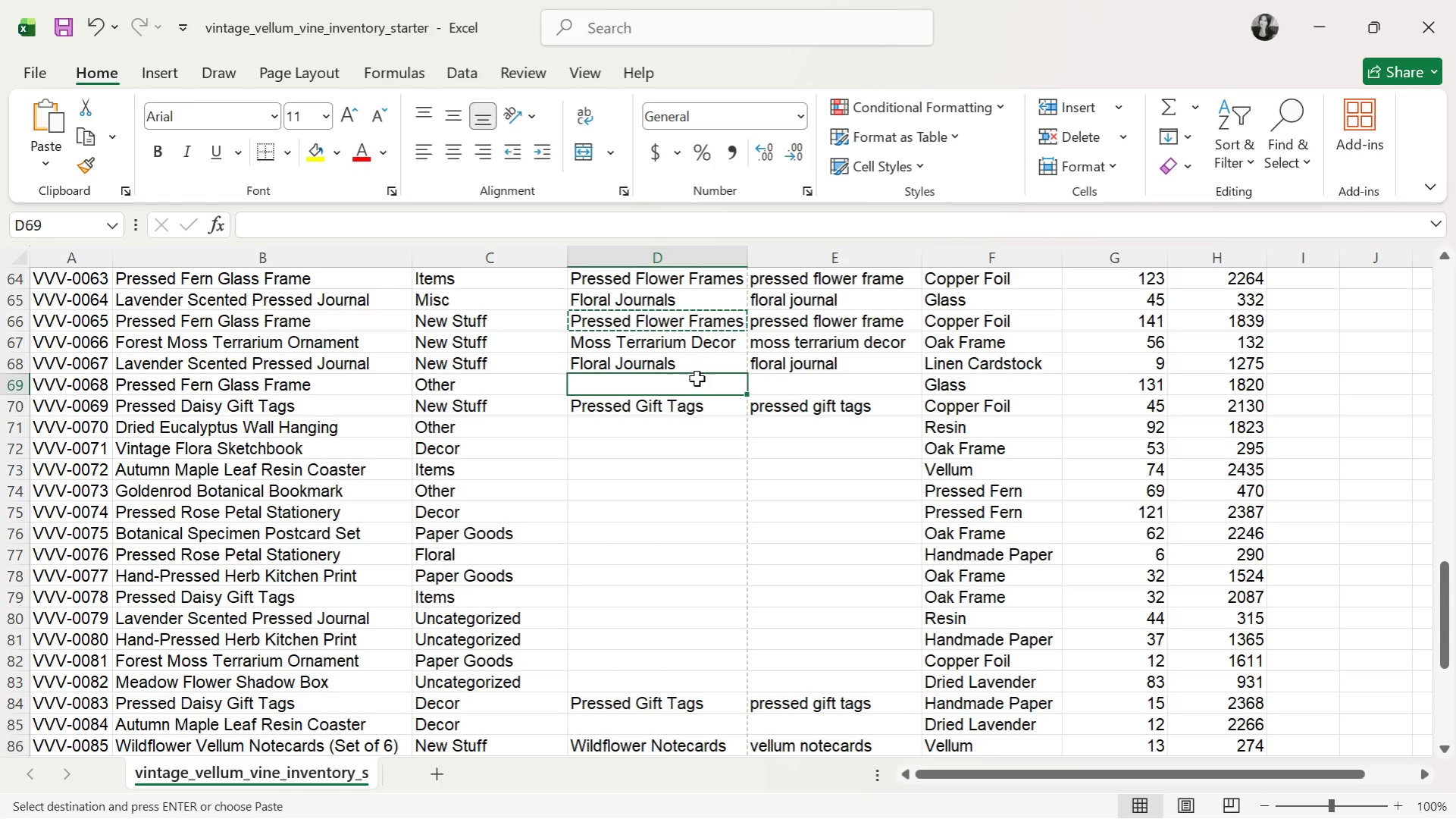 
key(Control+V)
 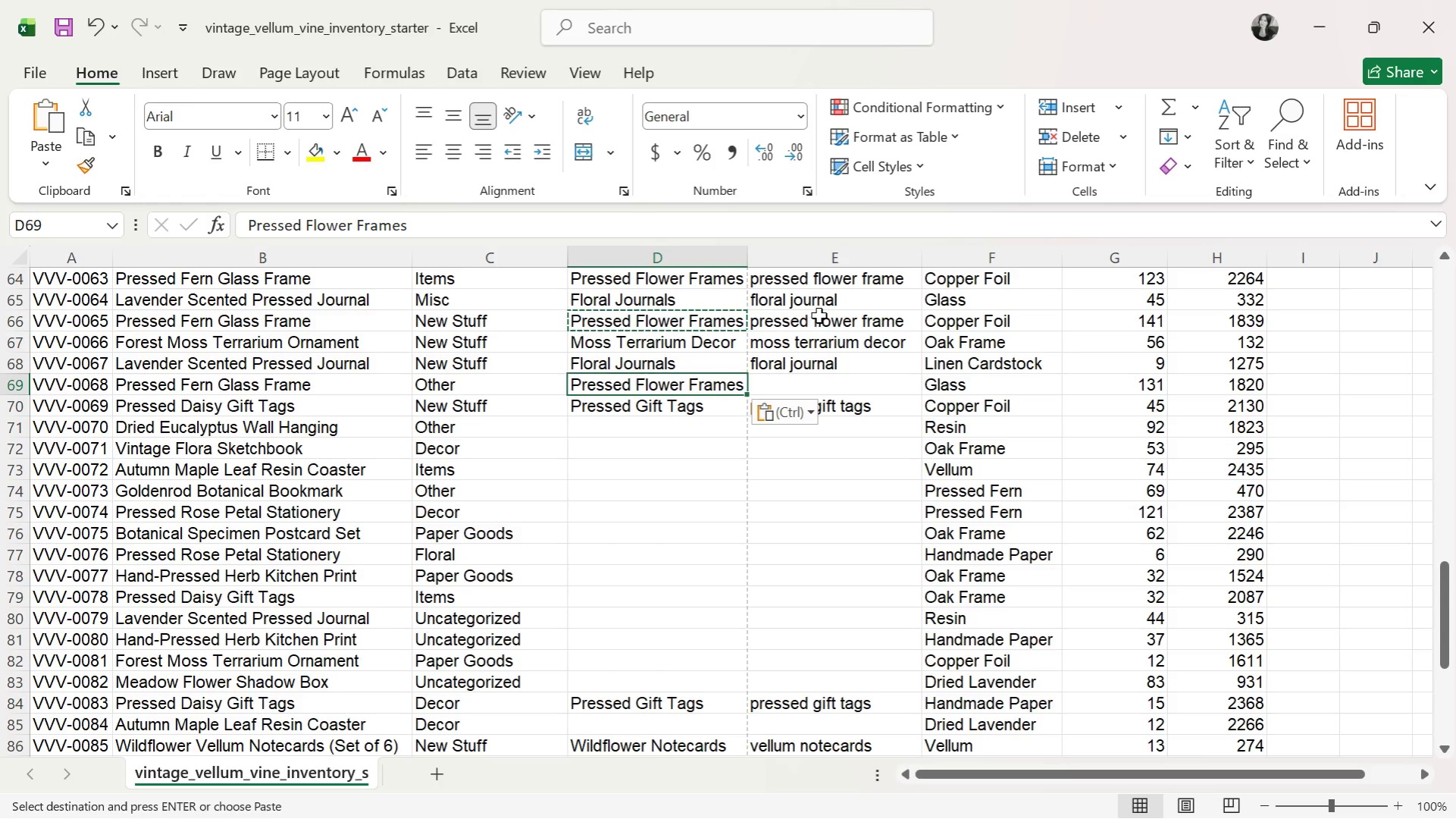 
left_click([820, 315])
 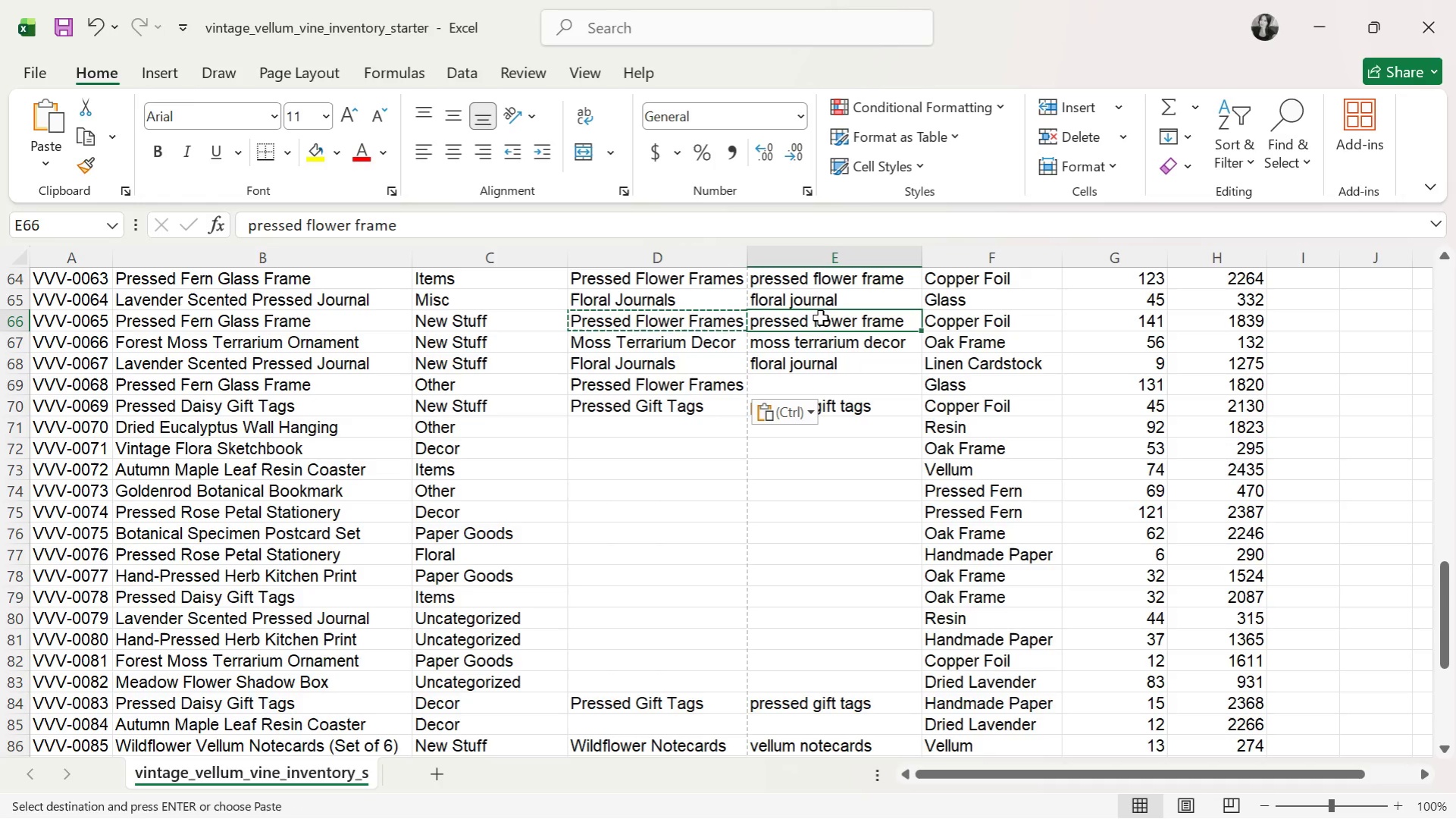 
key(Control+C)
 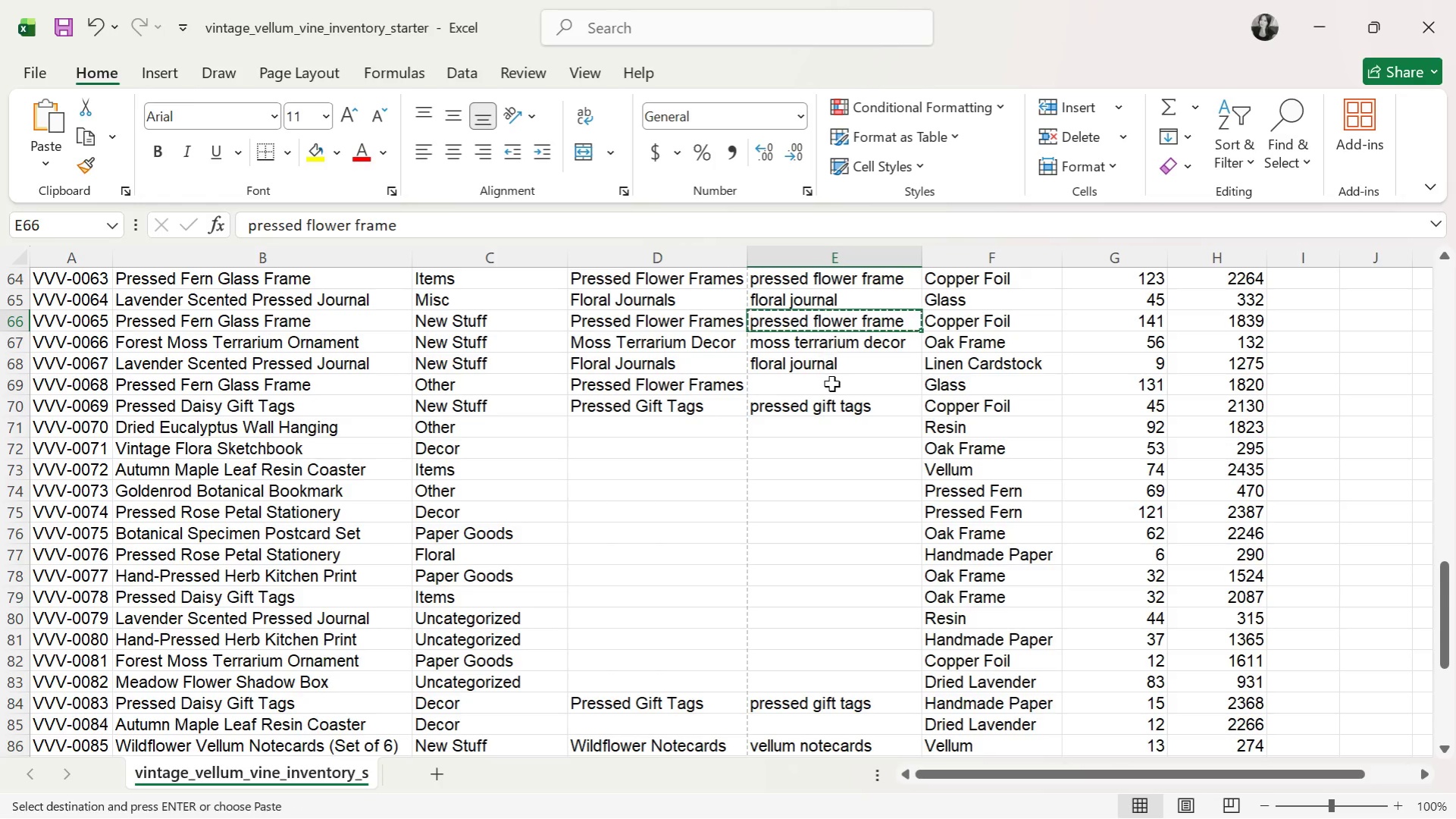 
left_click([831, 384])
 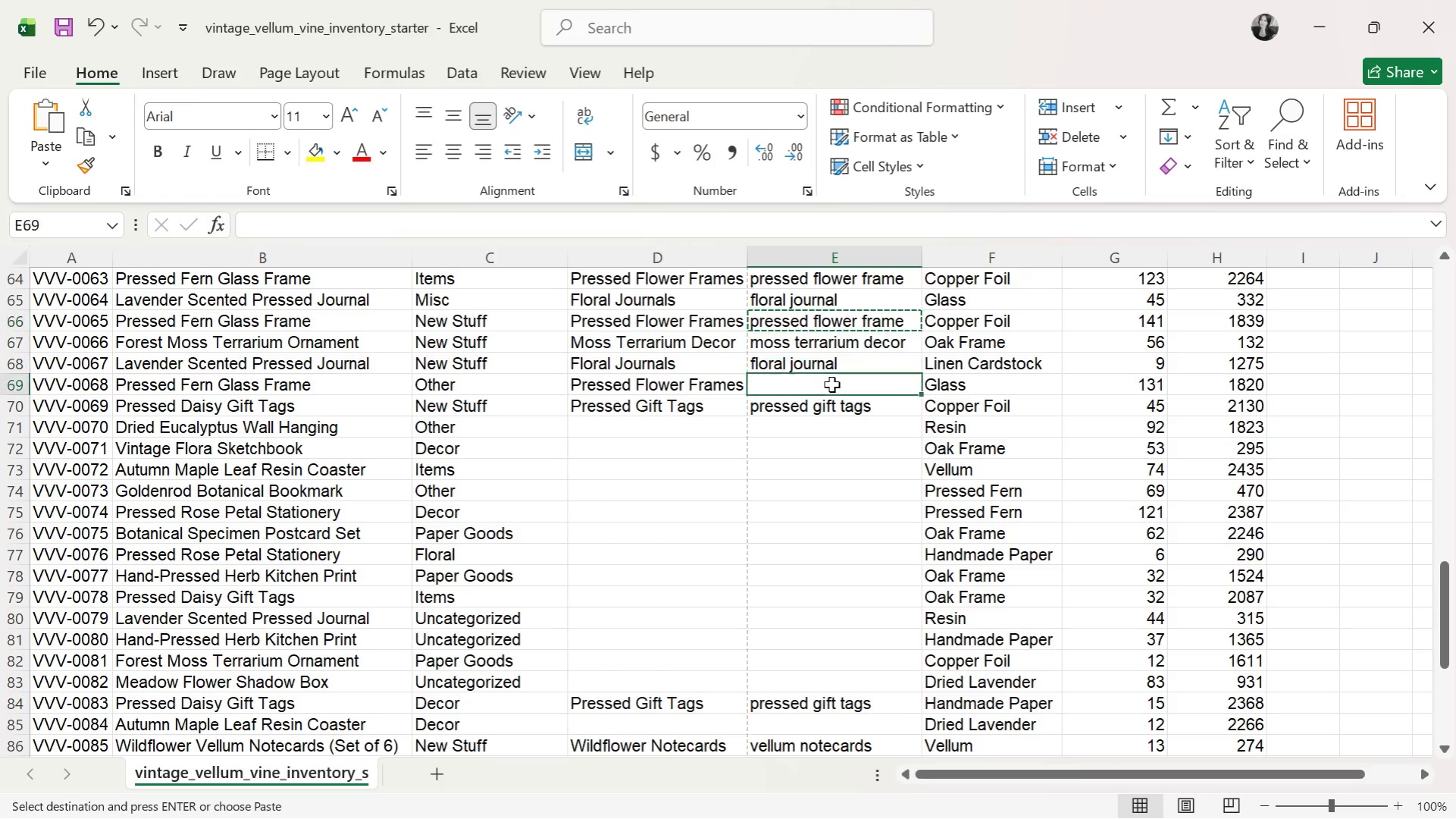 
key(Control+ControlLeft)
 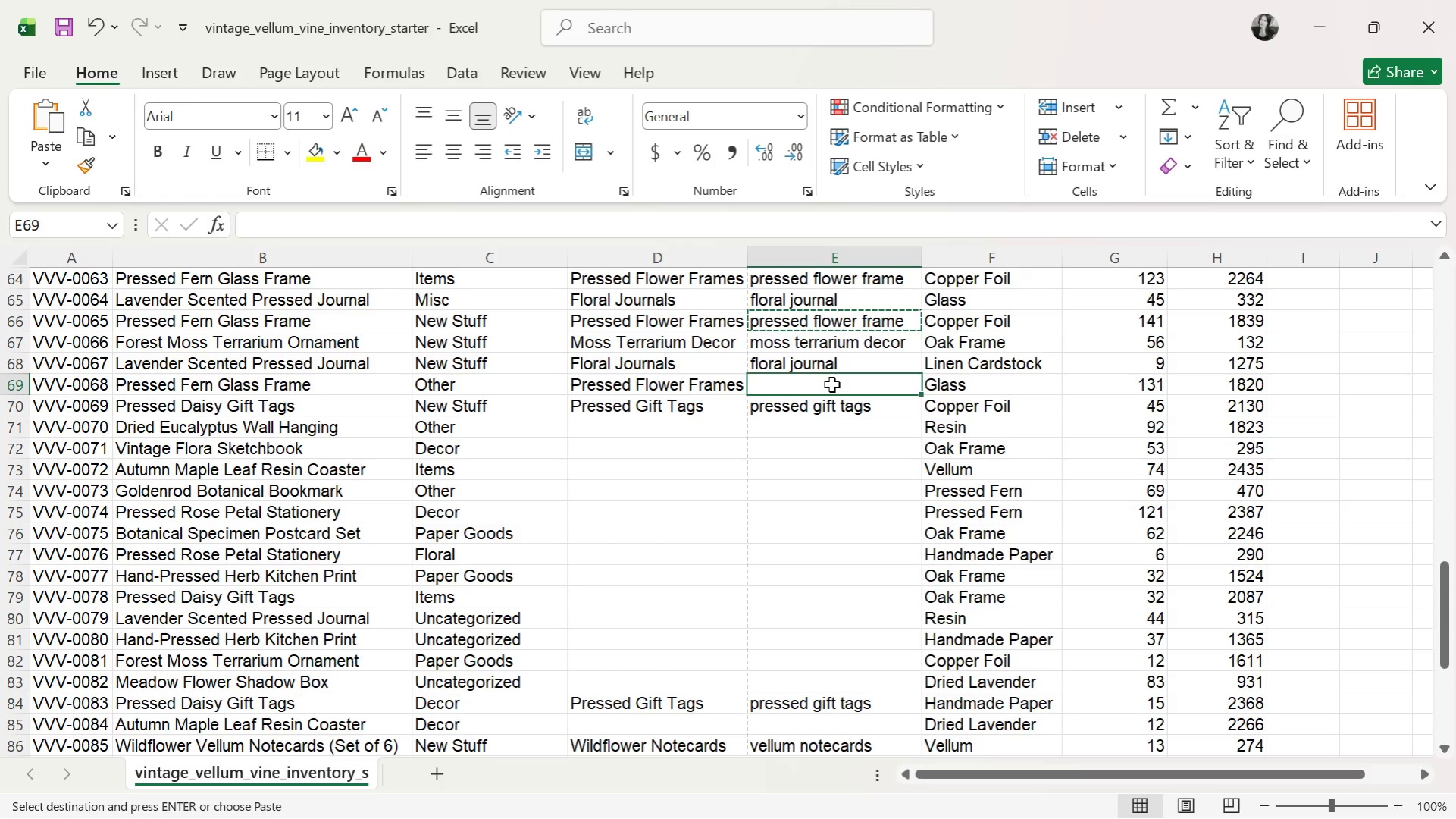 
key(Control+V)
 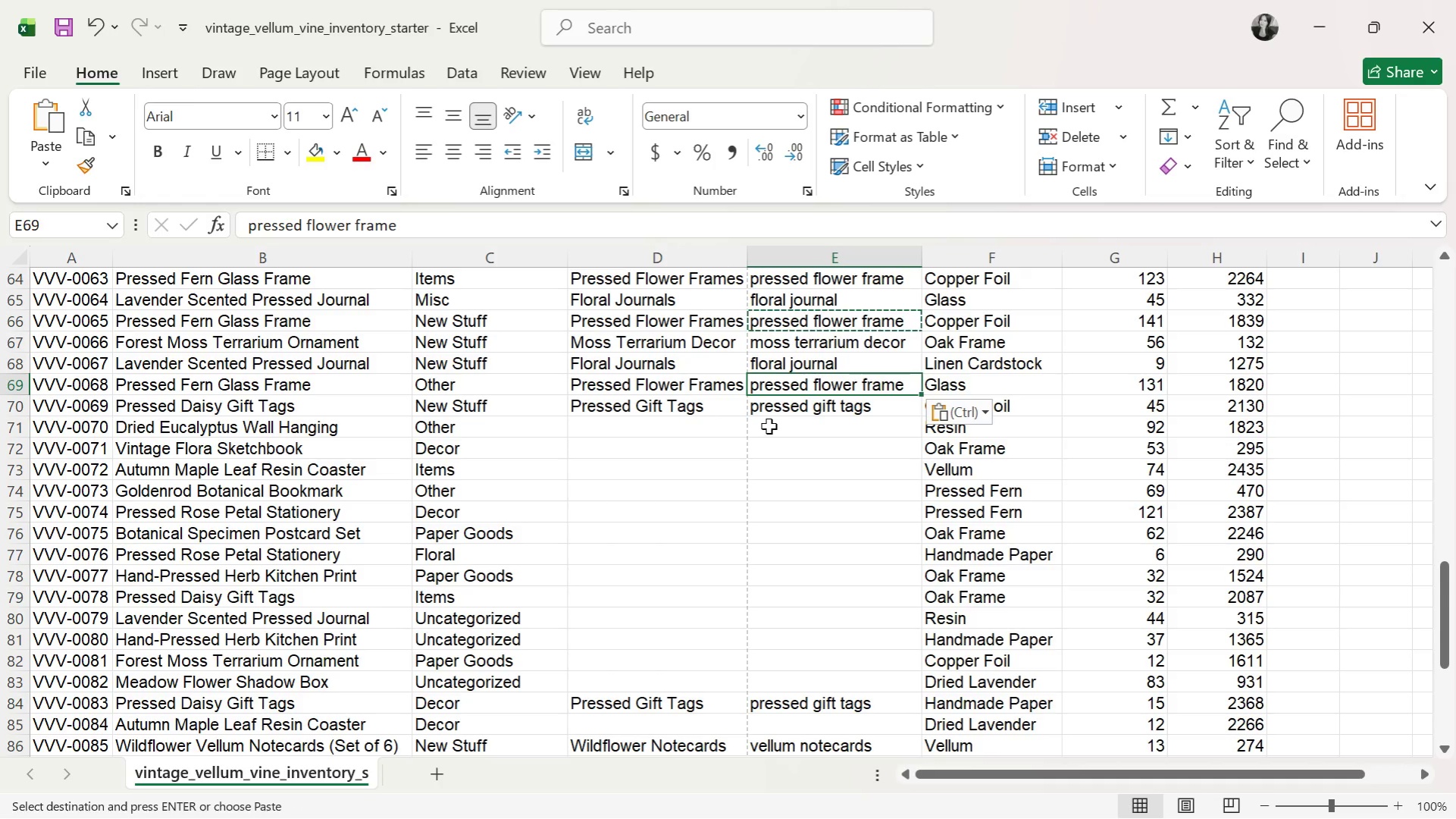 
wait(8.23)
 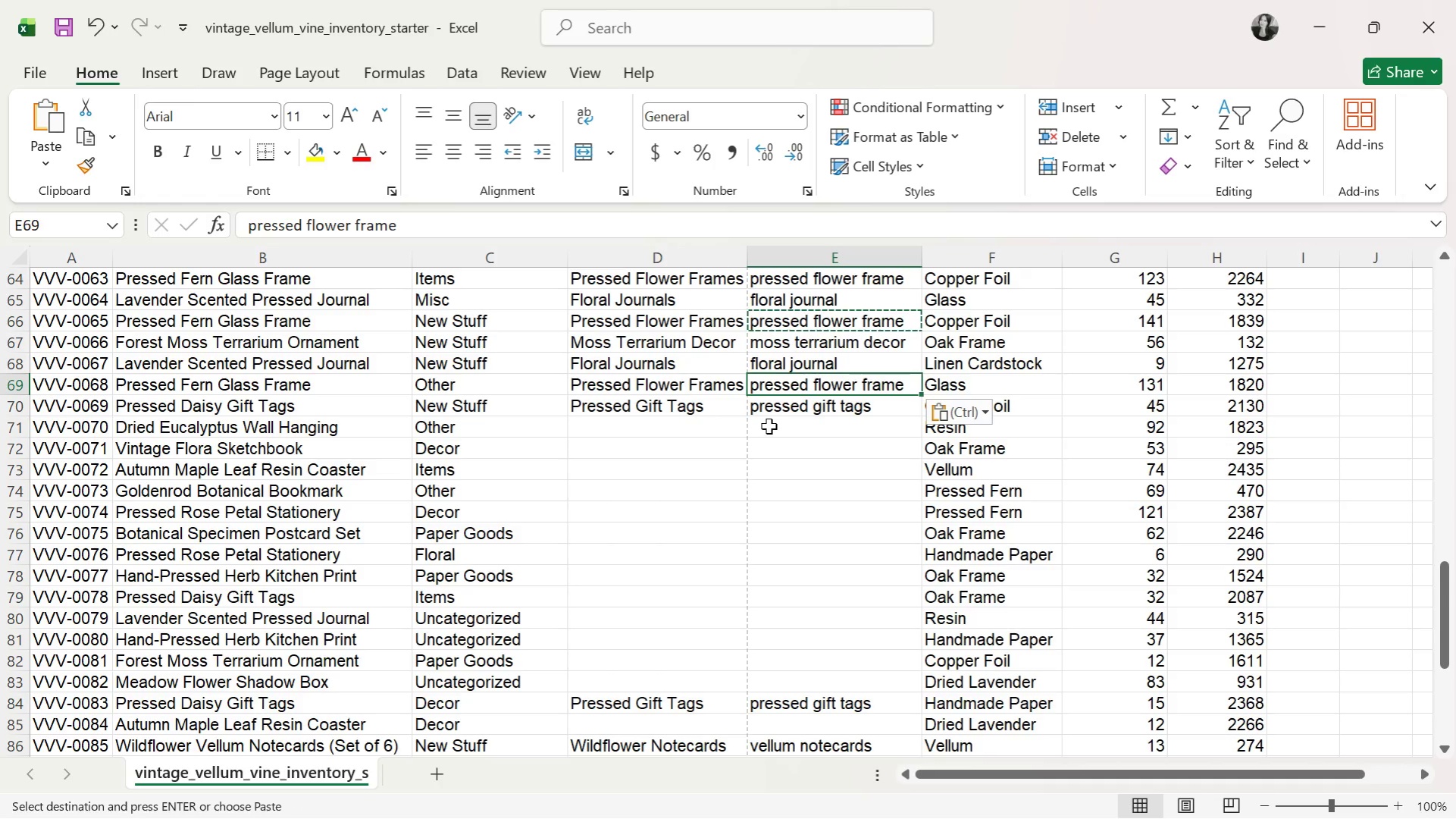 
left_click([738, 432])
 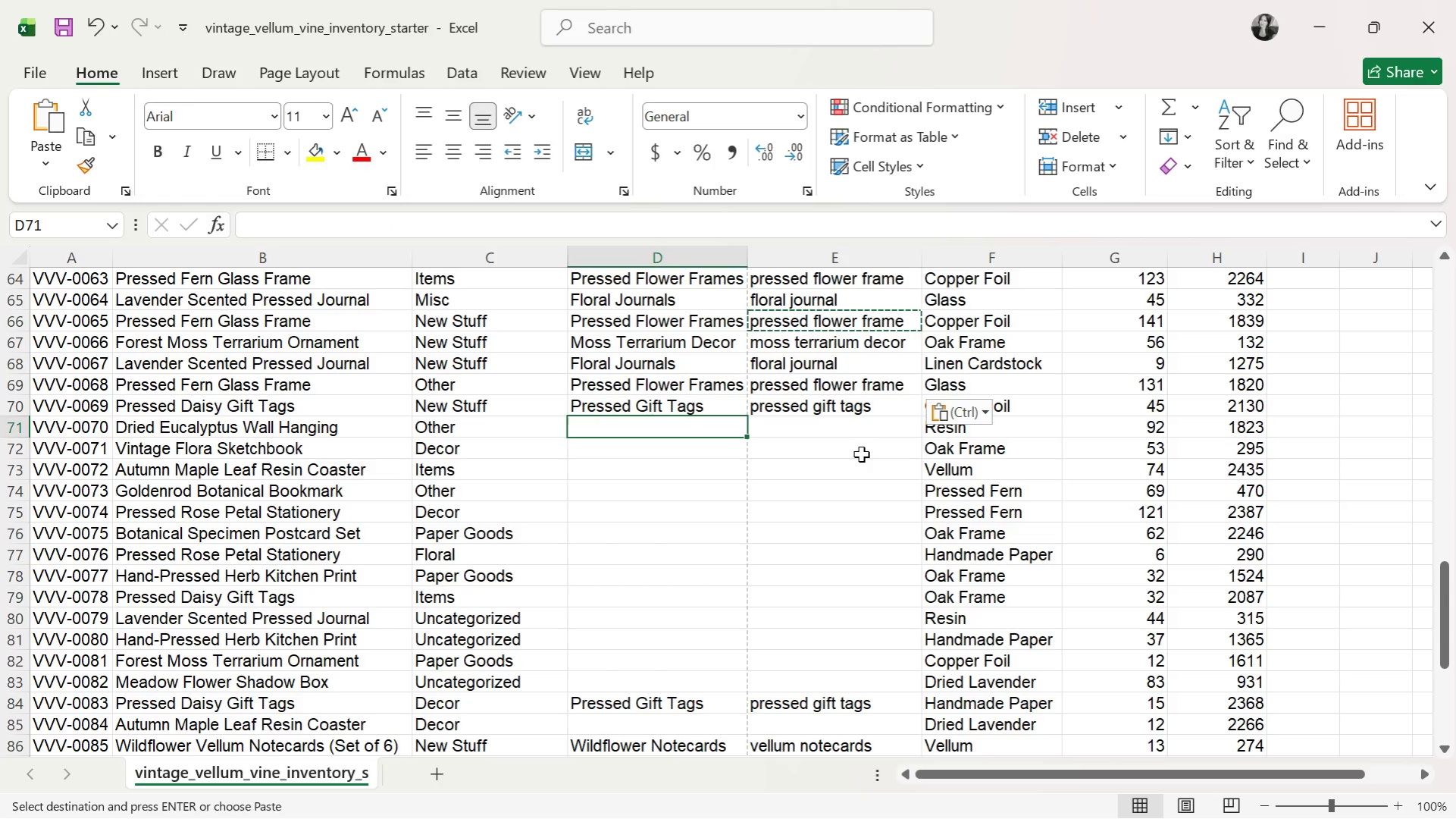 
scroll: coordinate [861, 454], scroll_direction: down, amount: 2.0
 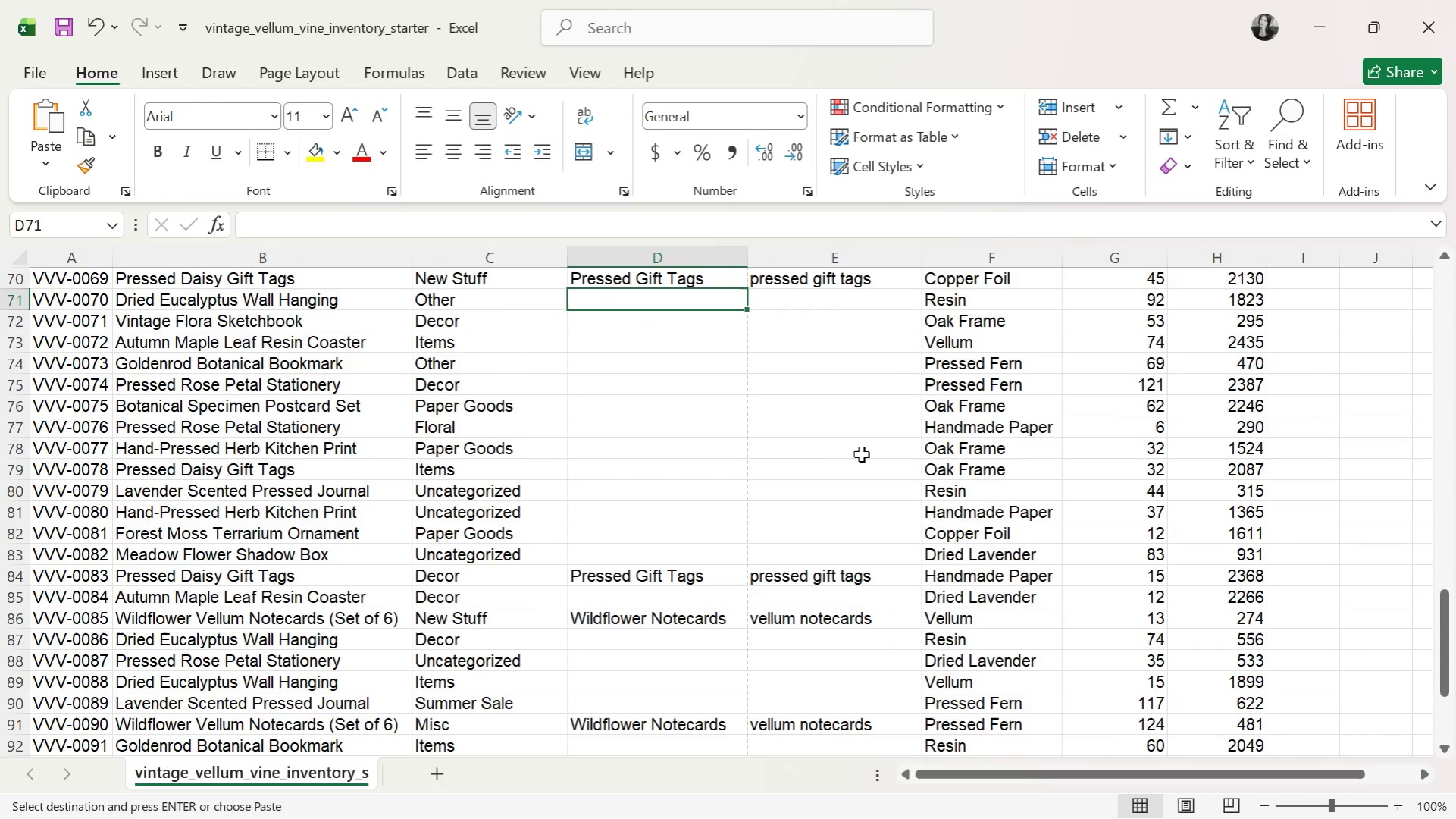 
type(Botal)
key(Backspace)
type(nical Wall)
key(Tab)
 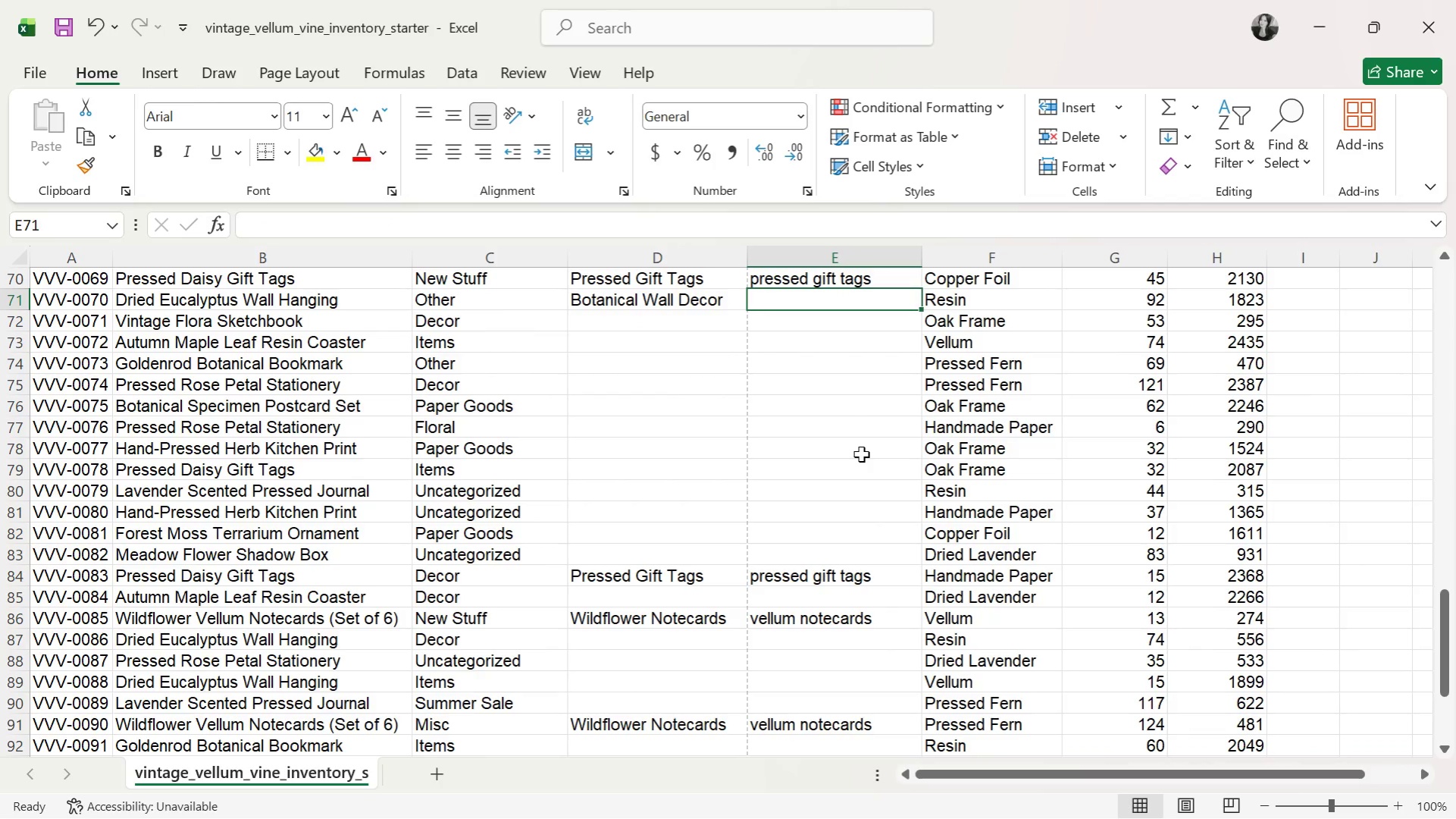 
wait(21.91)
 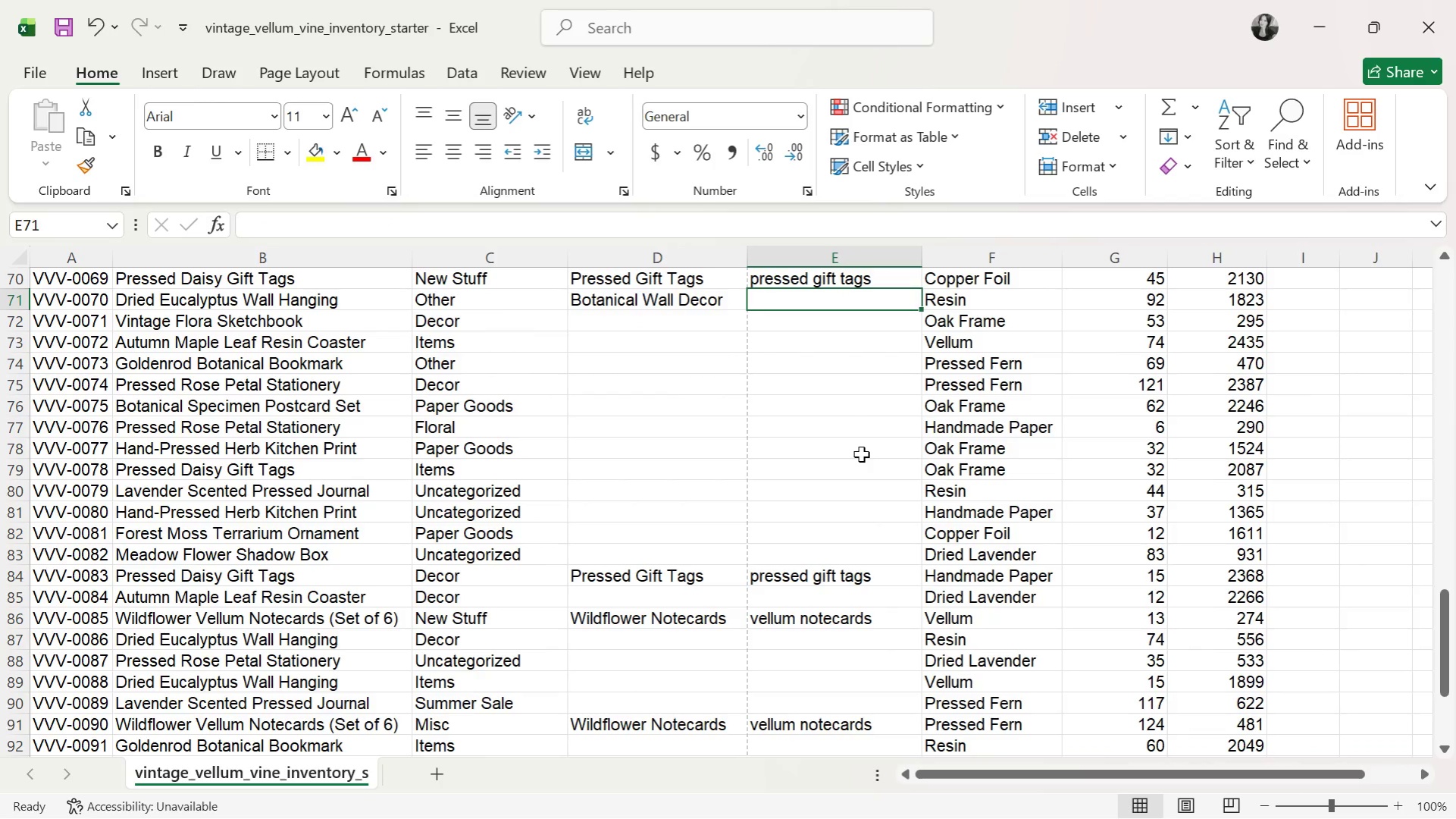 
type(botanical wal)
 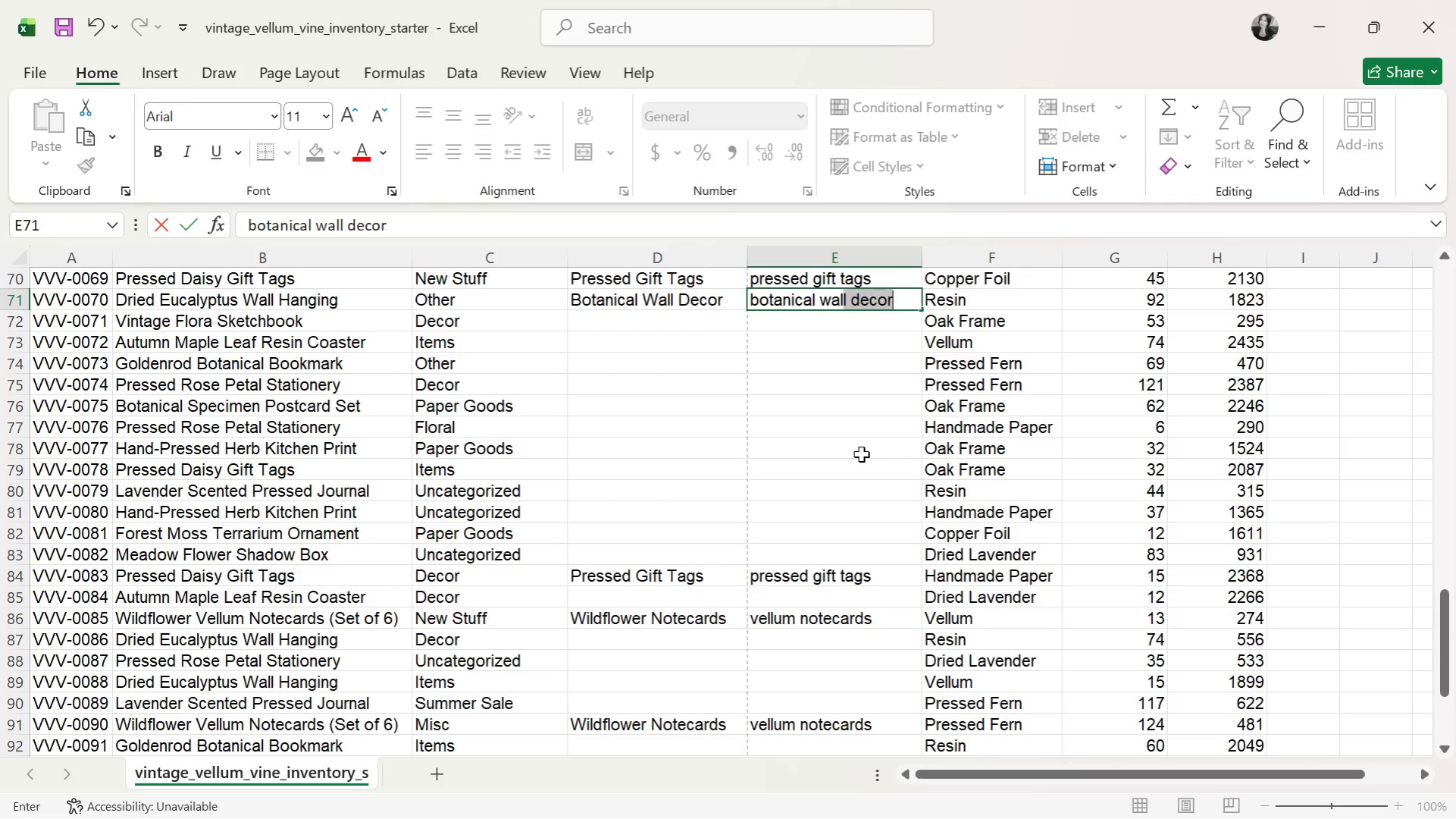 
key(ArrowDown)
 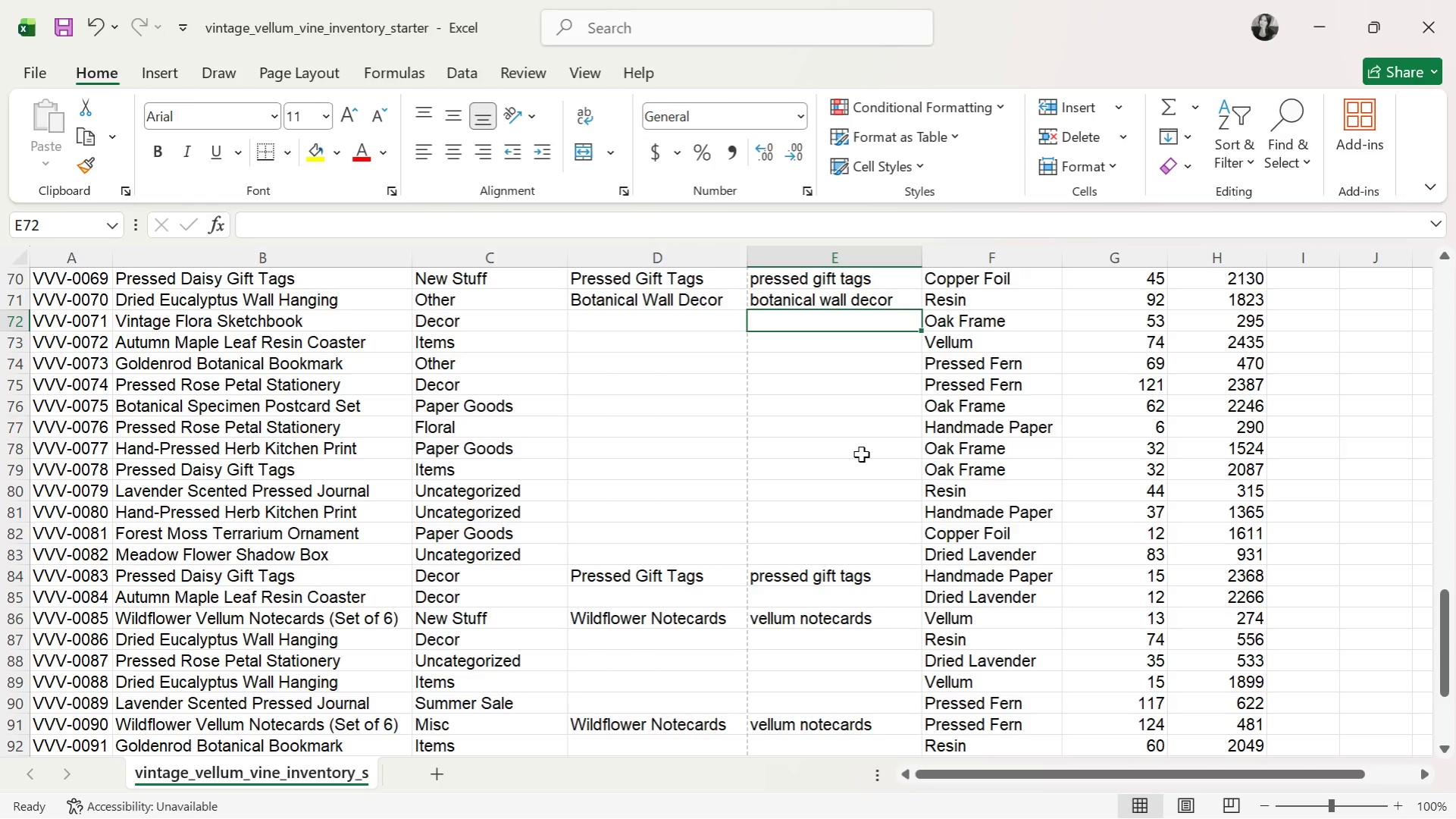 
key(ArrowLeft)
 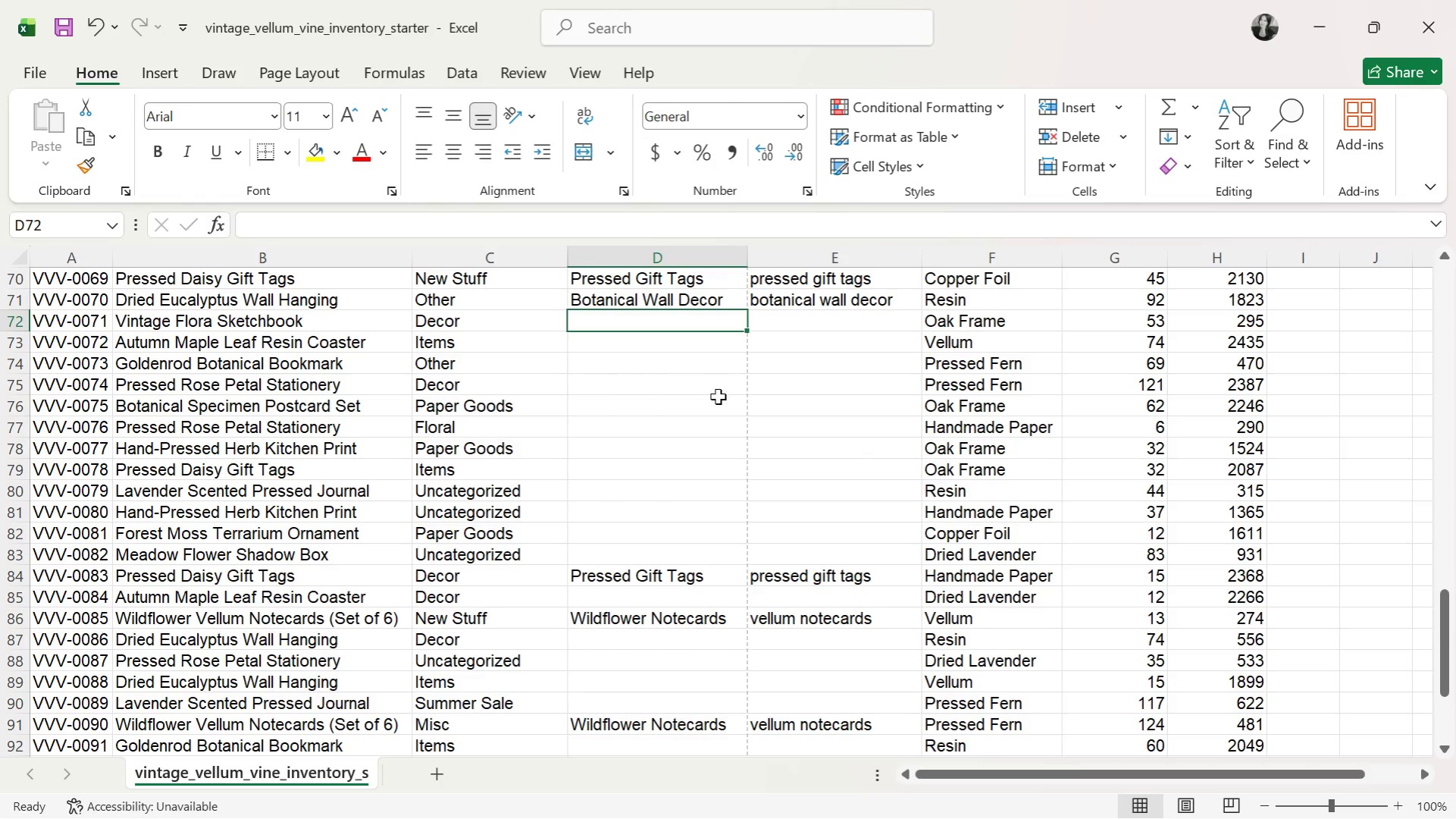 
wait(5.3)
 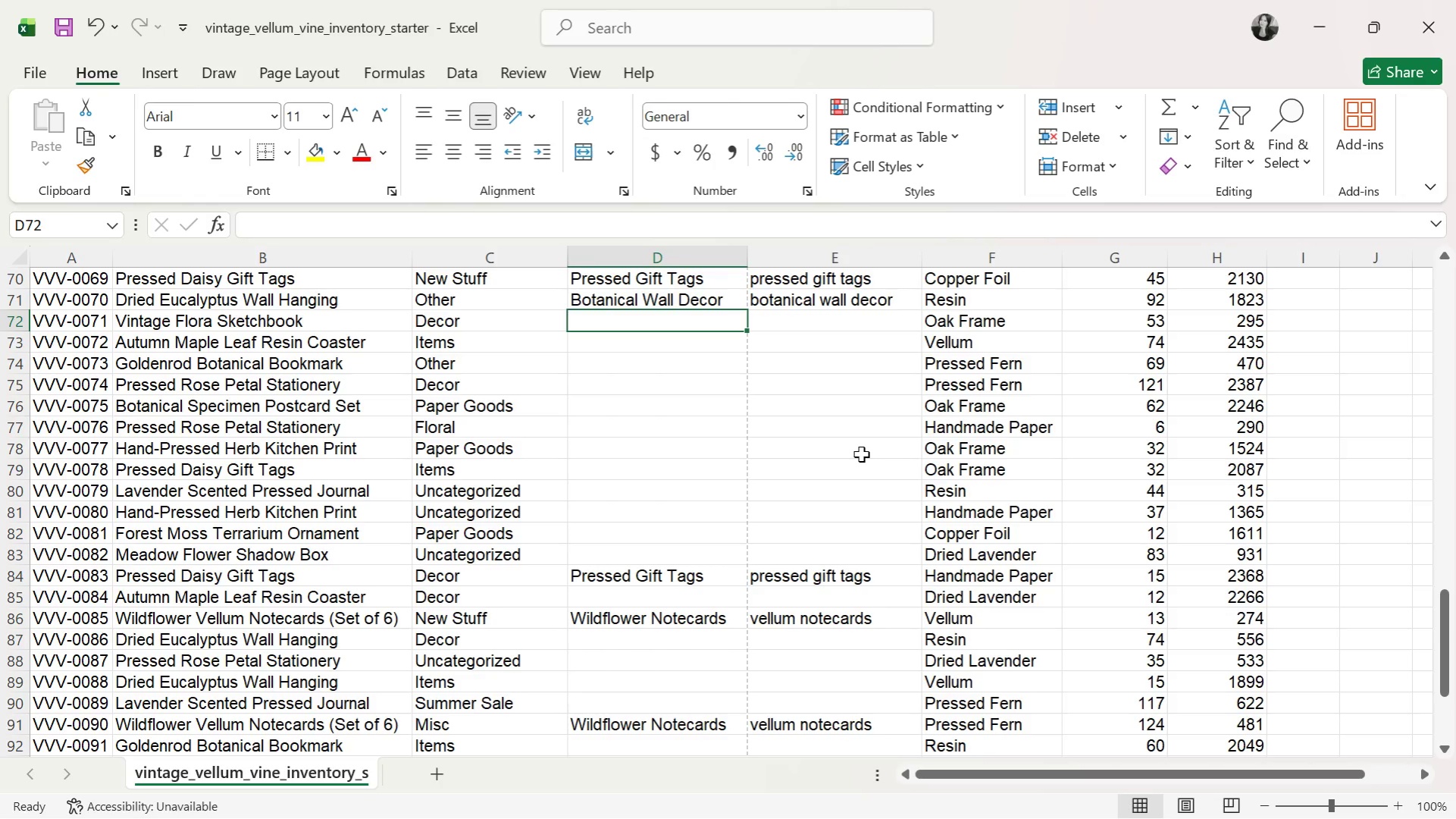 
scroll: coordinate [692, 413], scroll_direction: down, amount: 1.0
 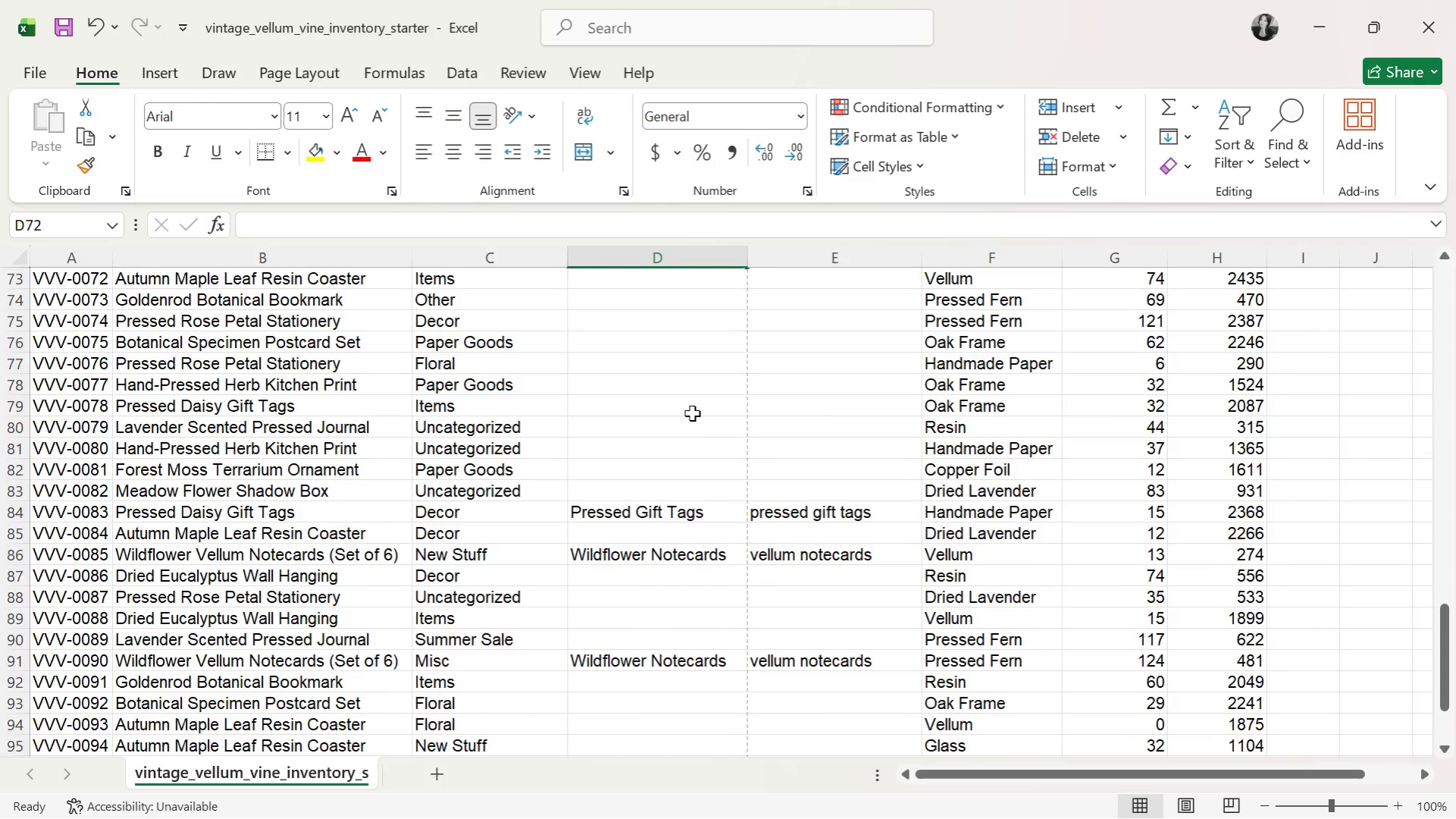 
scroll: coordinate [692, 413], scroll_direction: up, amount: 1.0
 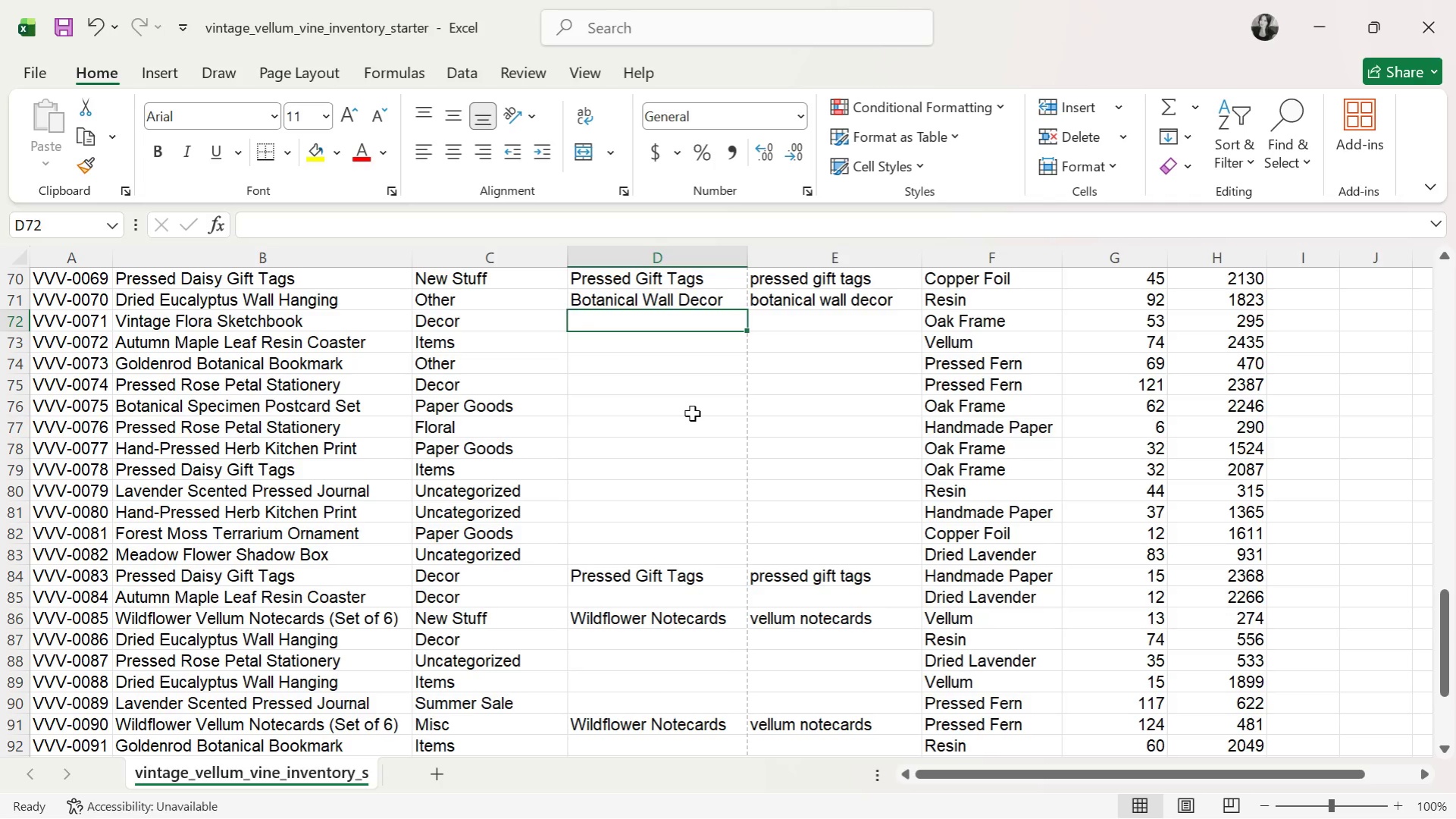 
wait(9.15)
 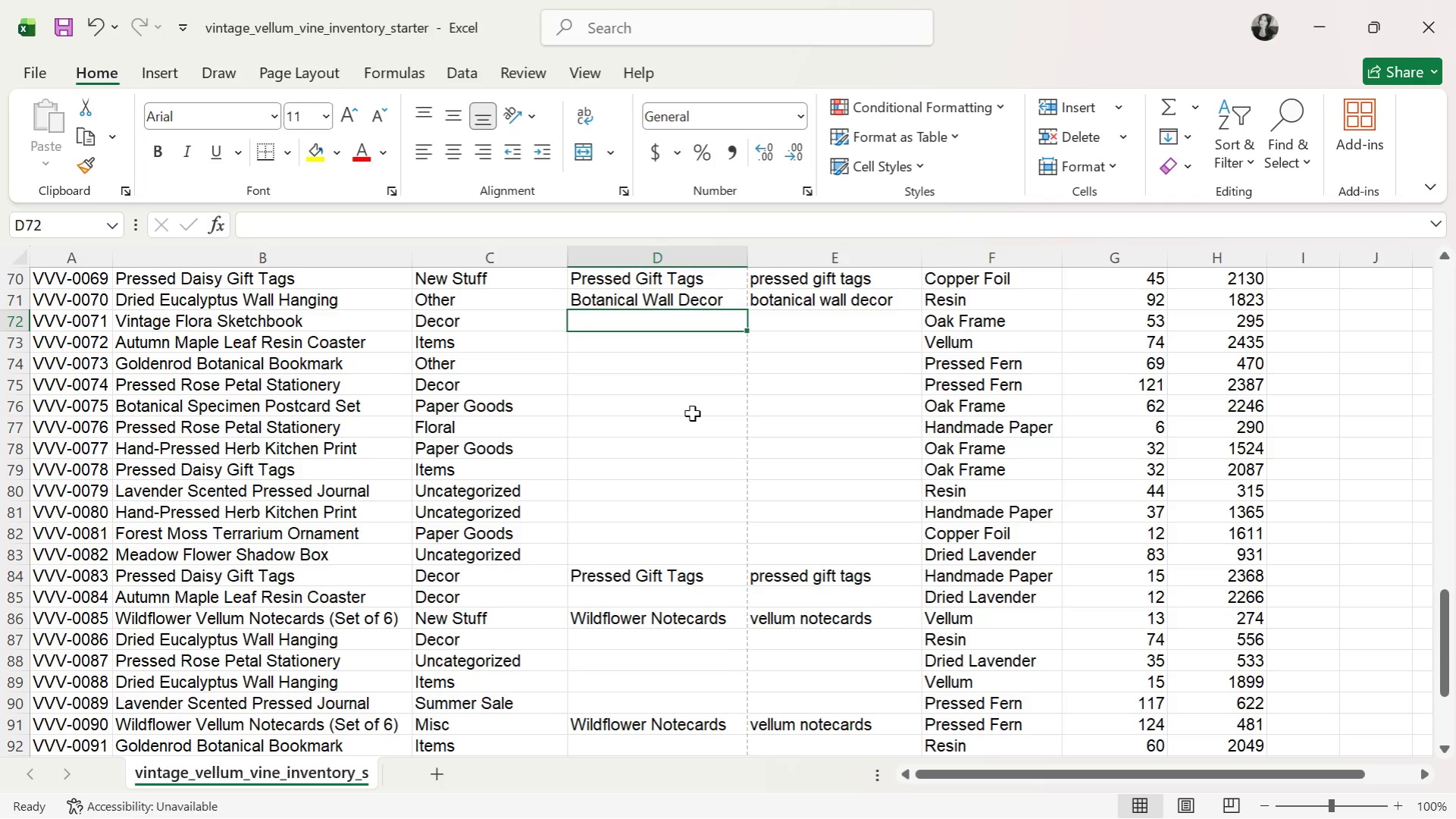 
scroll: coordinate [218, 366], scroll_direction: up, amount: 10.0
 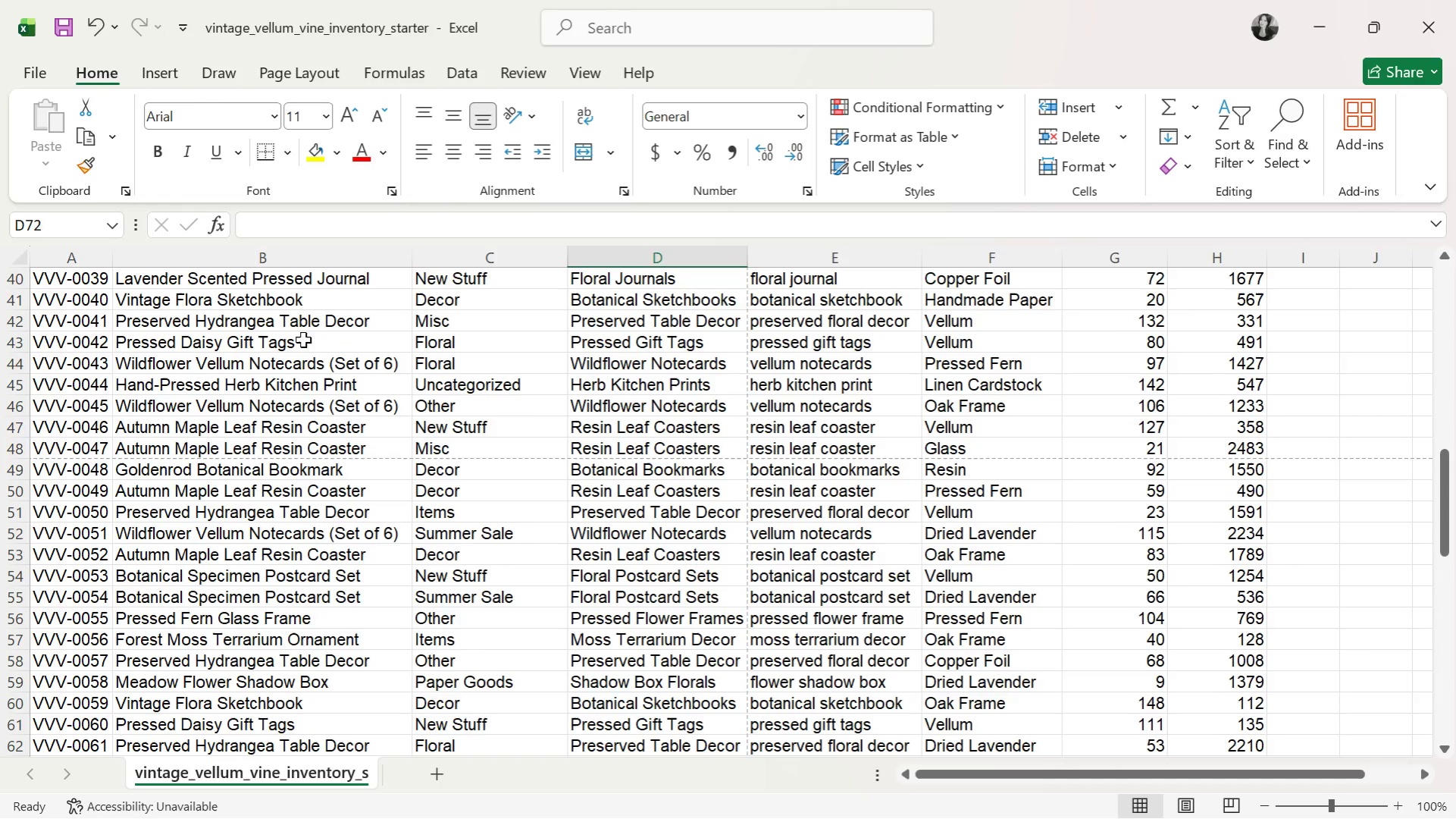 
scroll: coordinate [370, 394], scroll_direction: down, amount: 5.0
 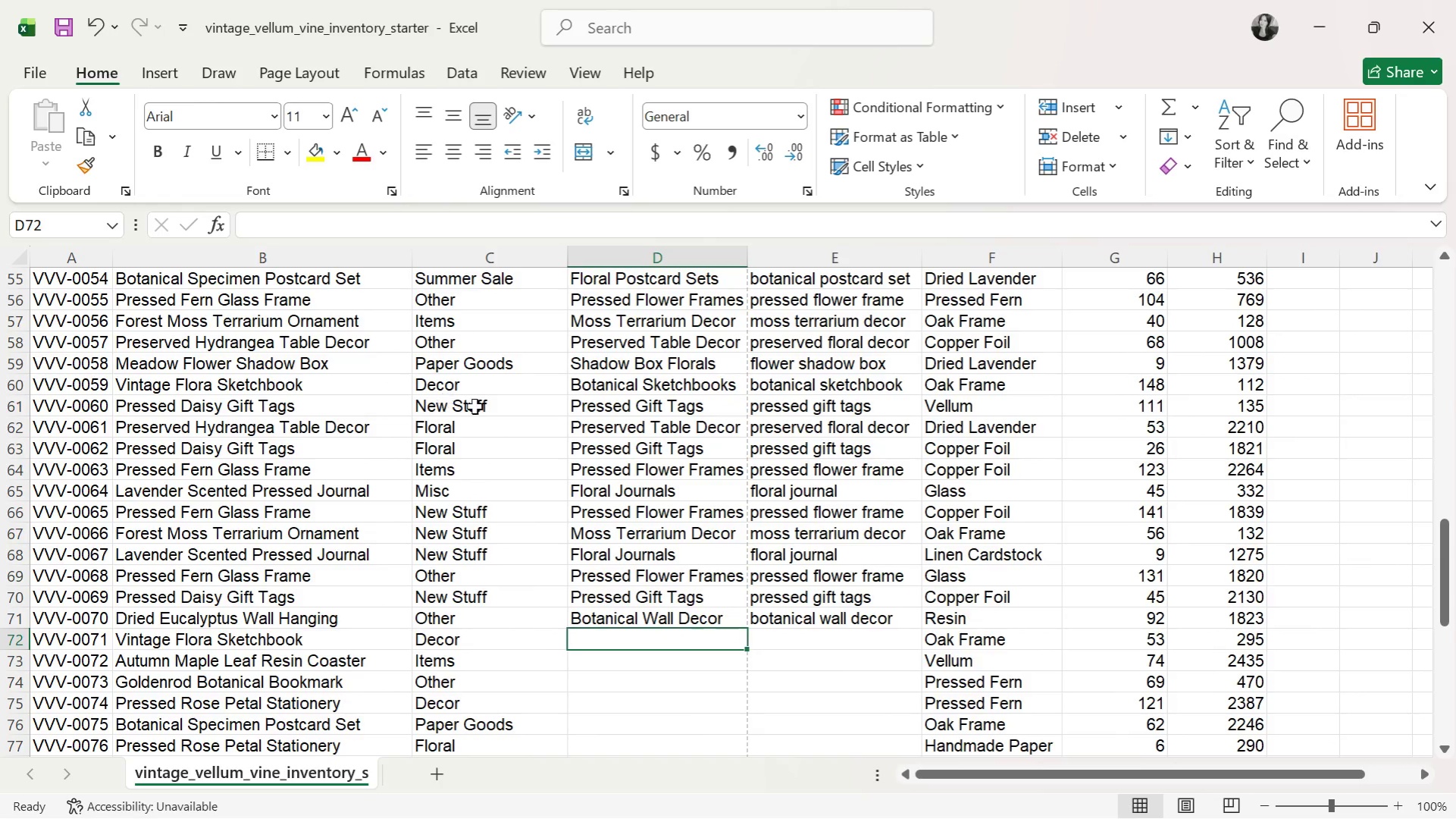 
scroll: coordinate [625, 440], scroll_direction: up, amount: 5.0
 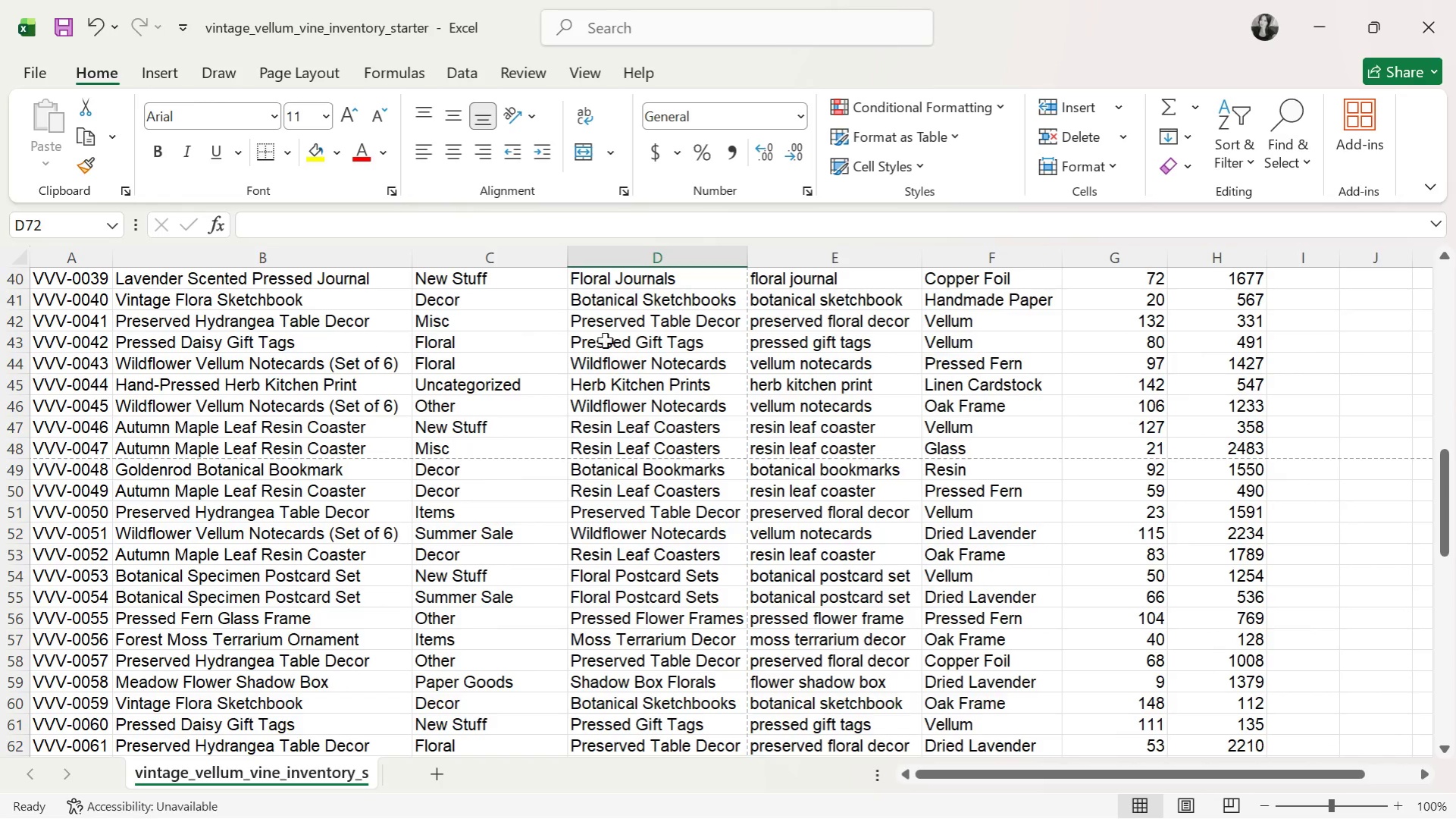 
left_click([681, 306])
 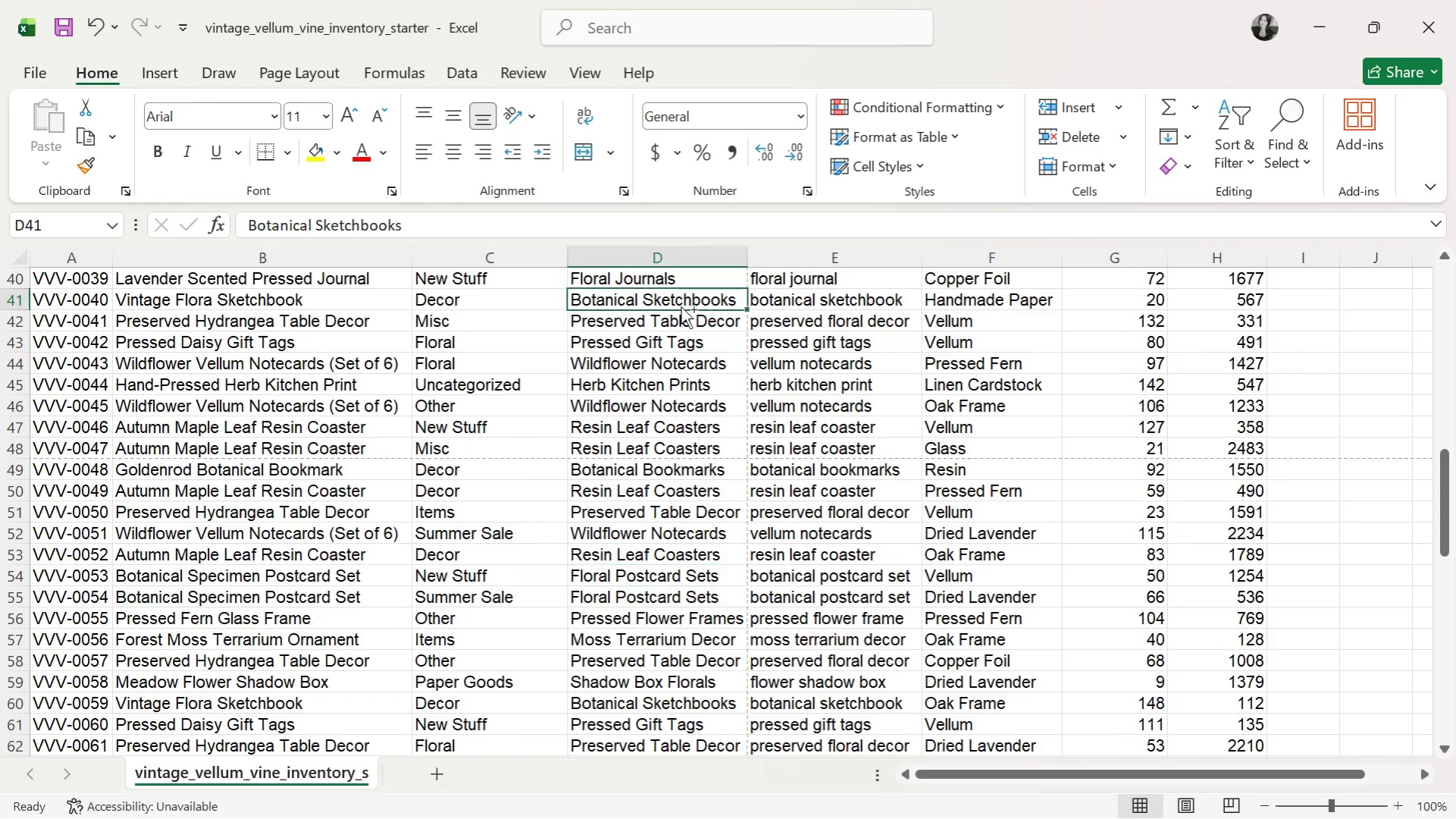 
key(Control+C)
 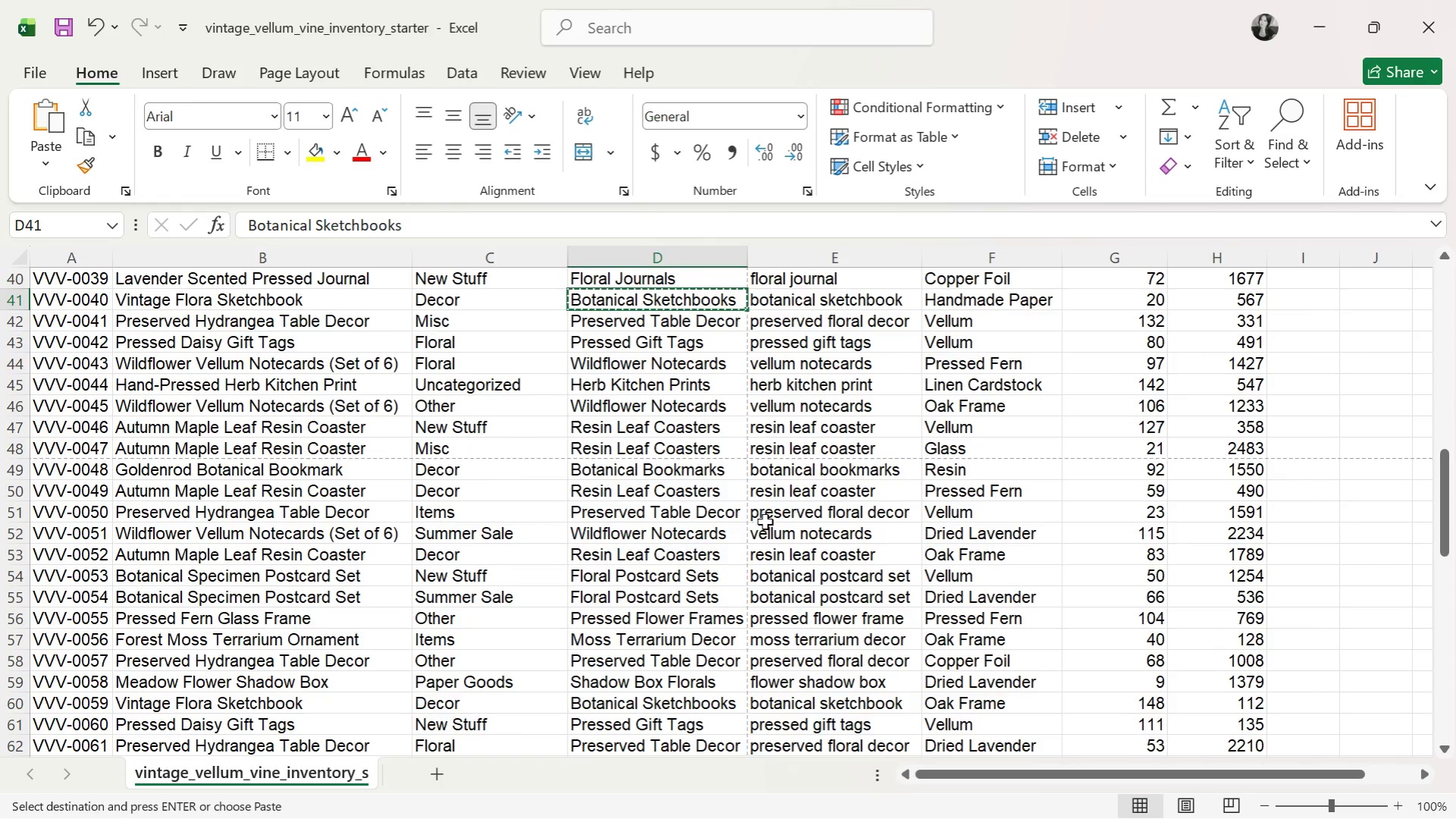 
scroll: coordinate [759, 526], scroll_direction: down, amount: 6.0
 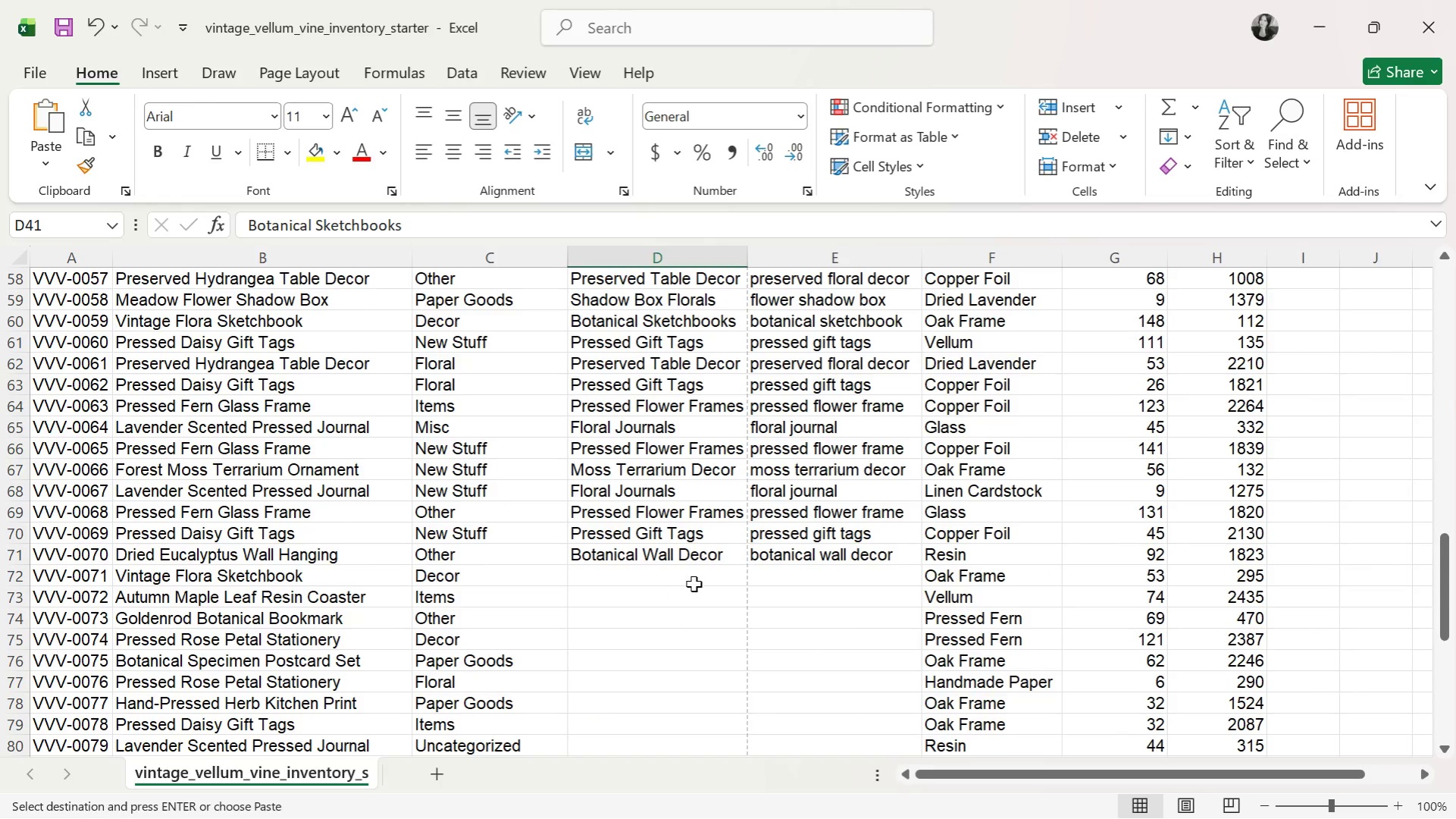 
left_click([694, 576])
 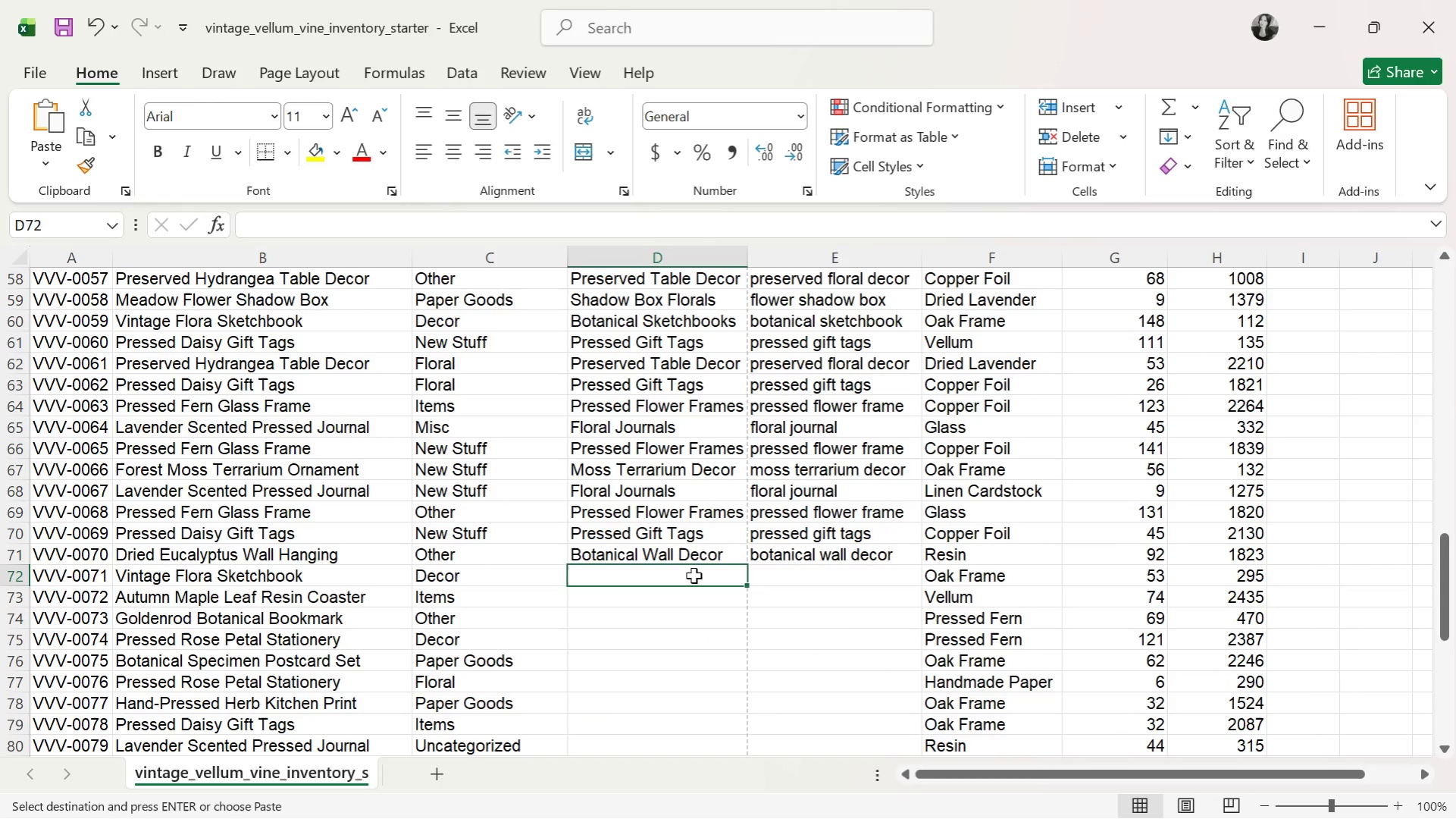 
key(Control+ControlLeft)
 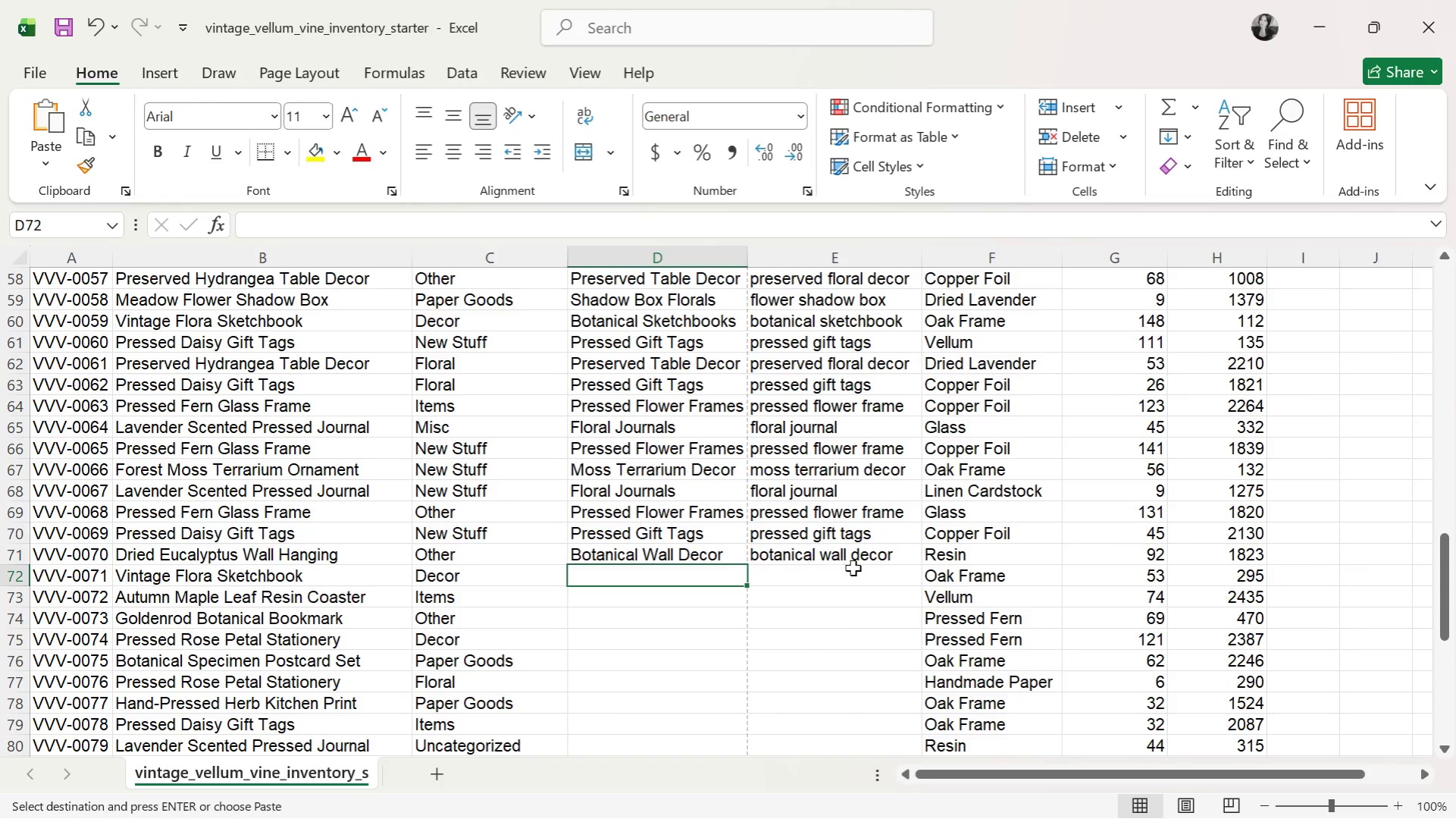 
key(Control+V)
 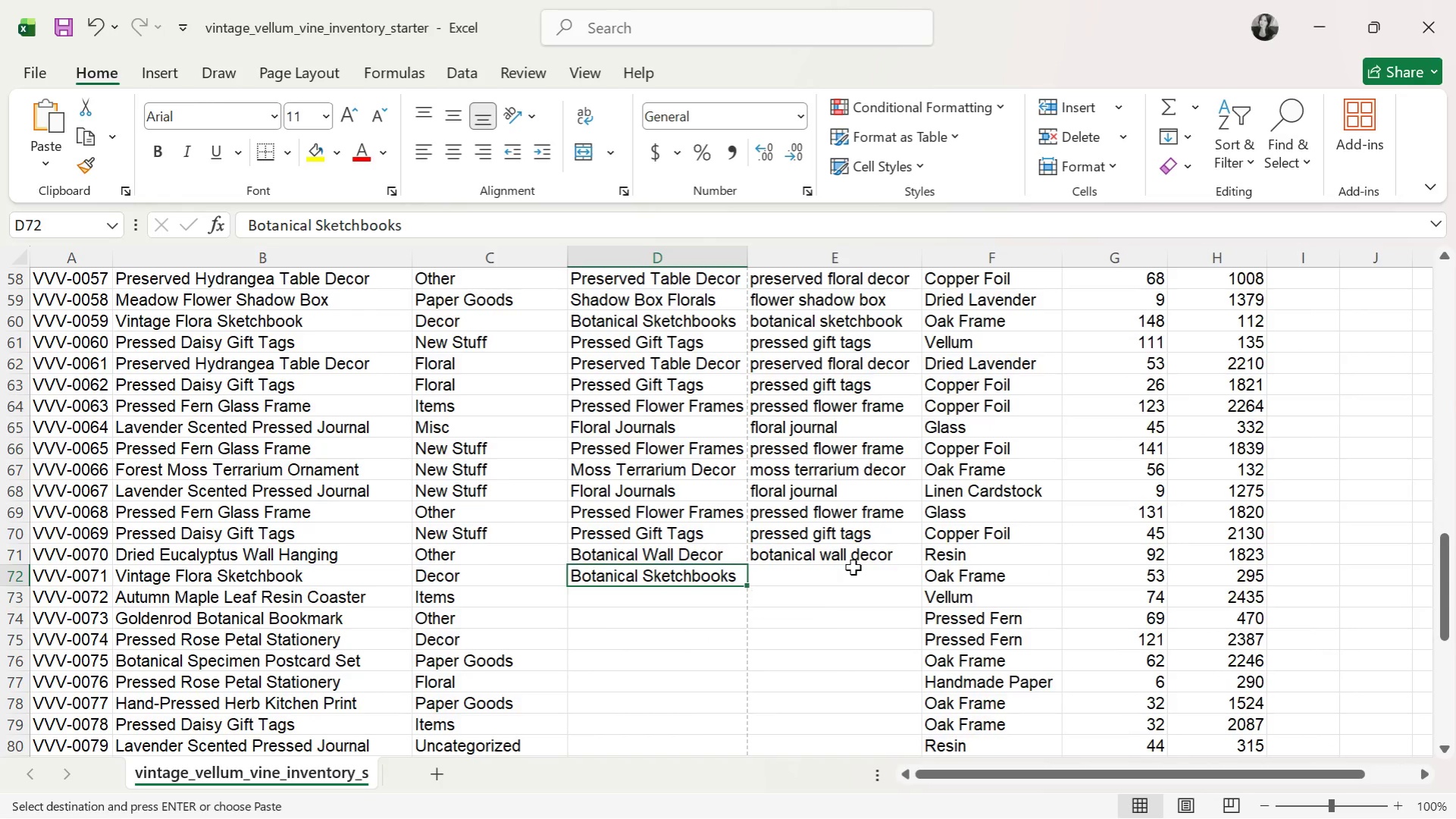 
scroll: coordinate [853, 566], scroll_direction: up, amount: 7.0
 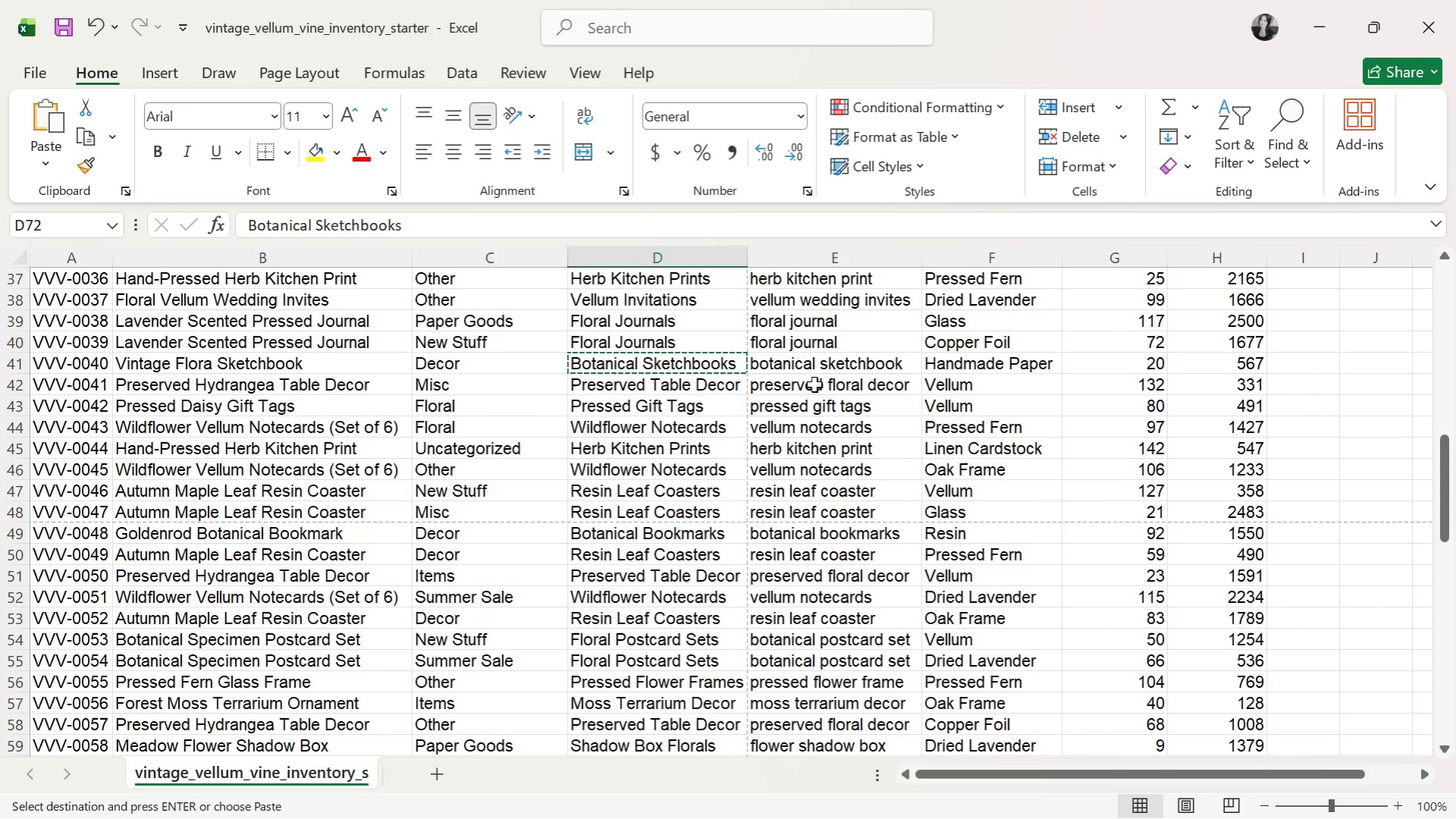 
left_click([831, 369])
 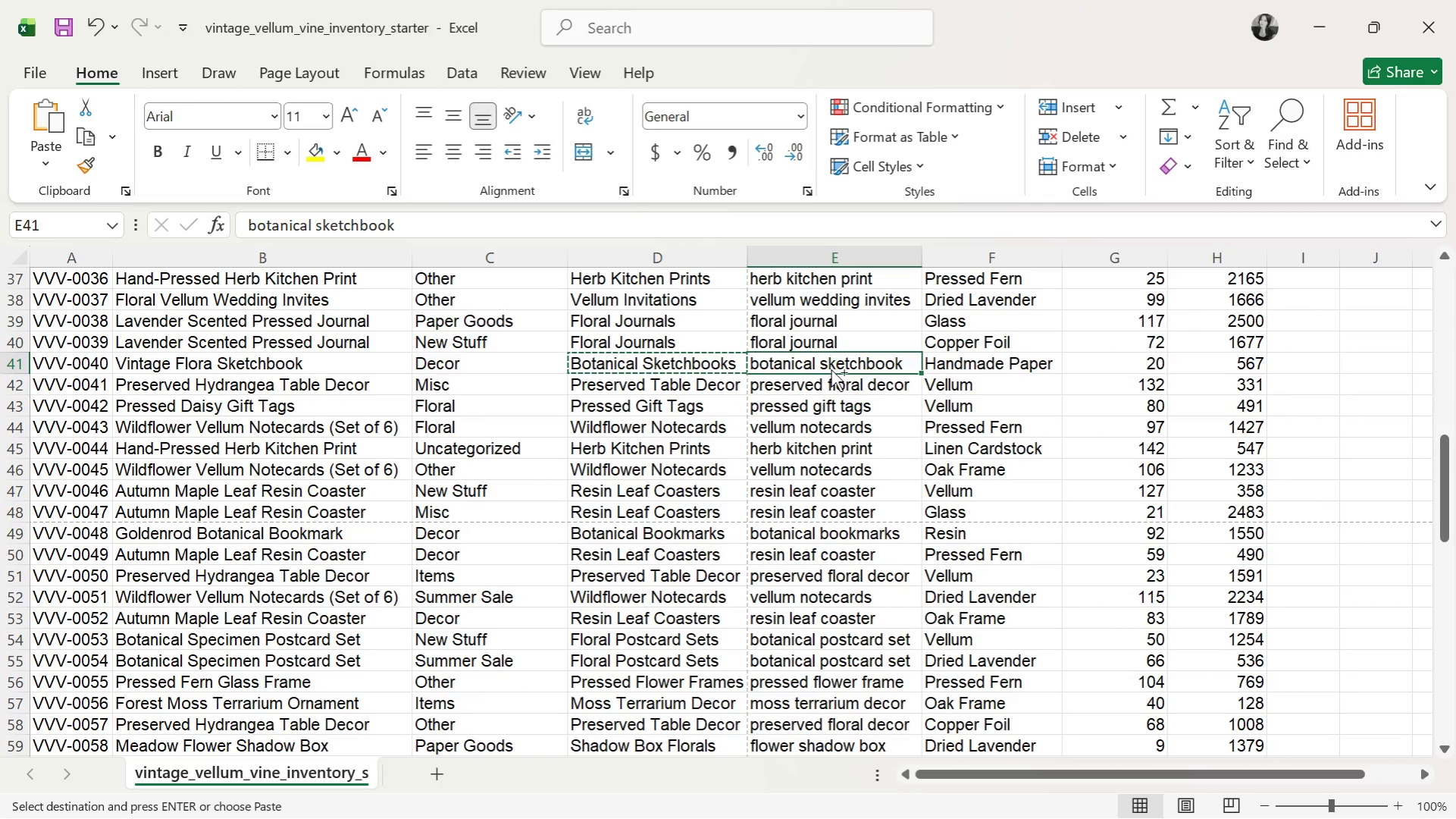 
key(Control+C)
 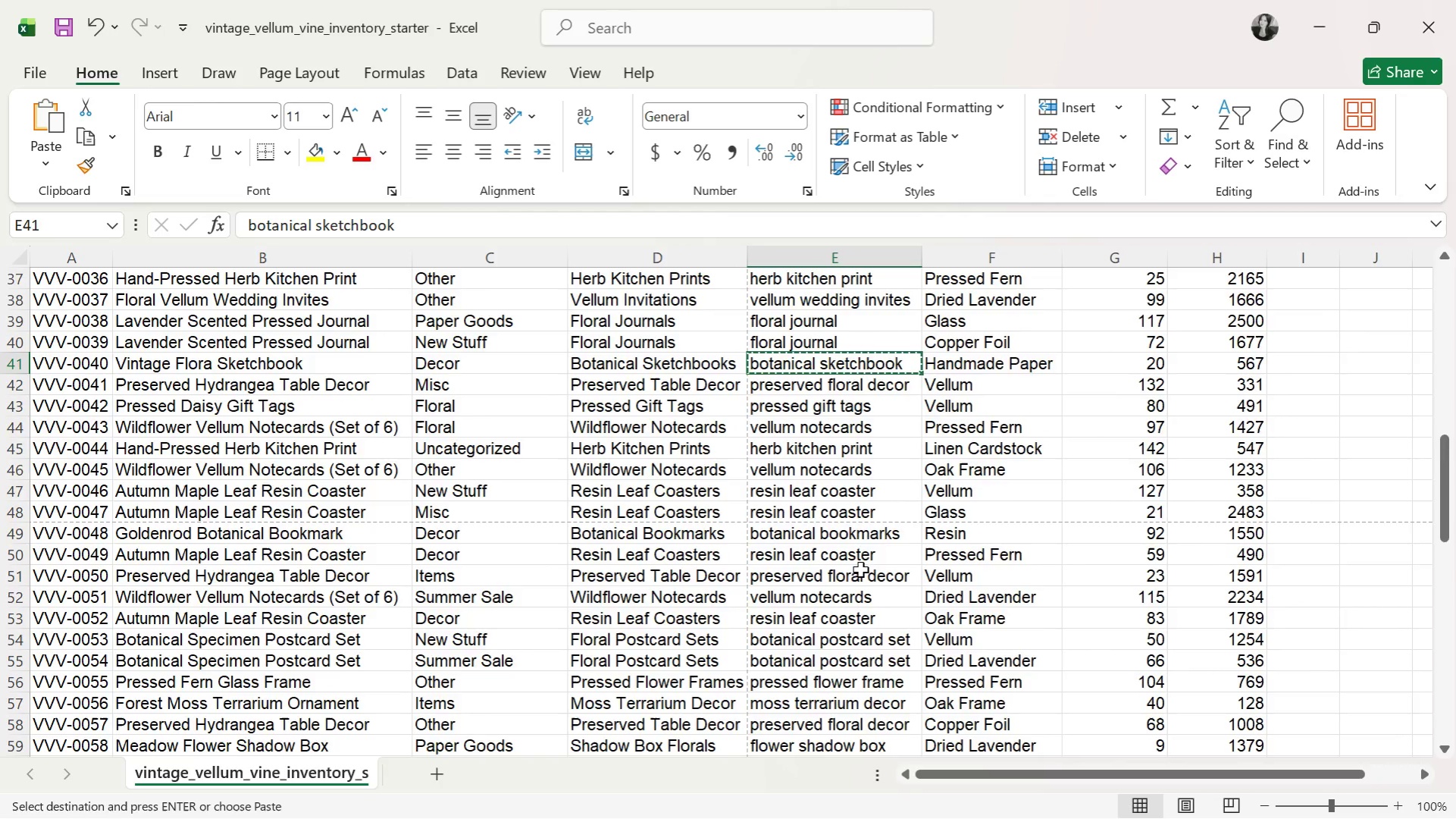 
scroll: coordinate [833, 615], scroll_direction: down, amount: 7.0
 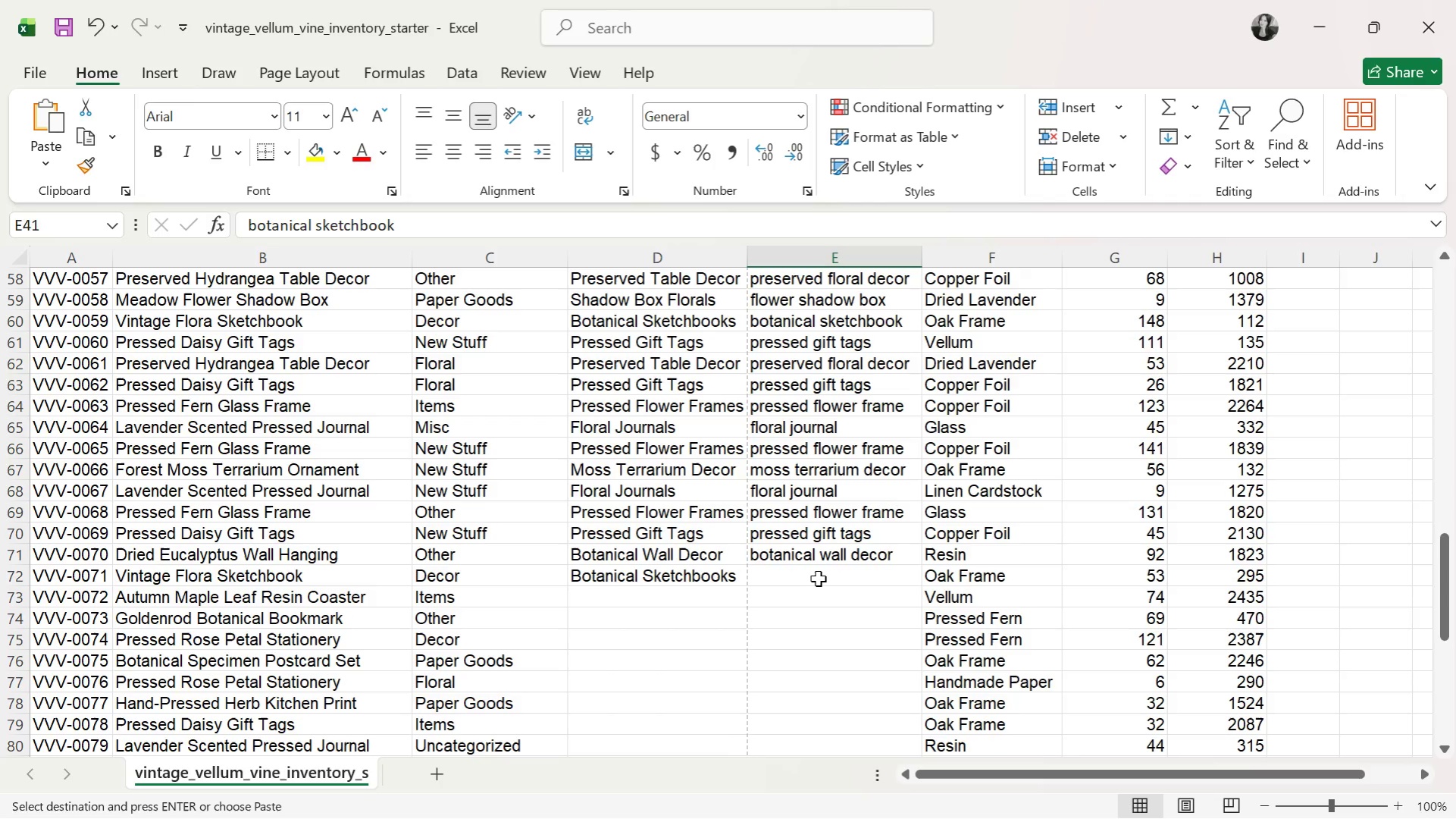 
left_click([818, 576])
 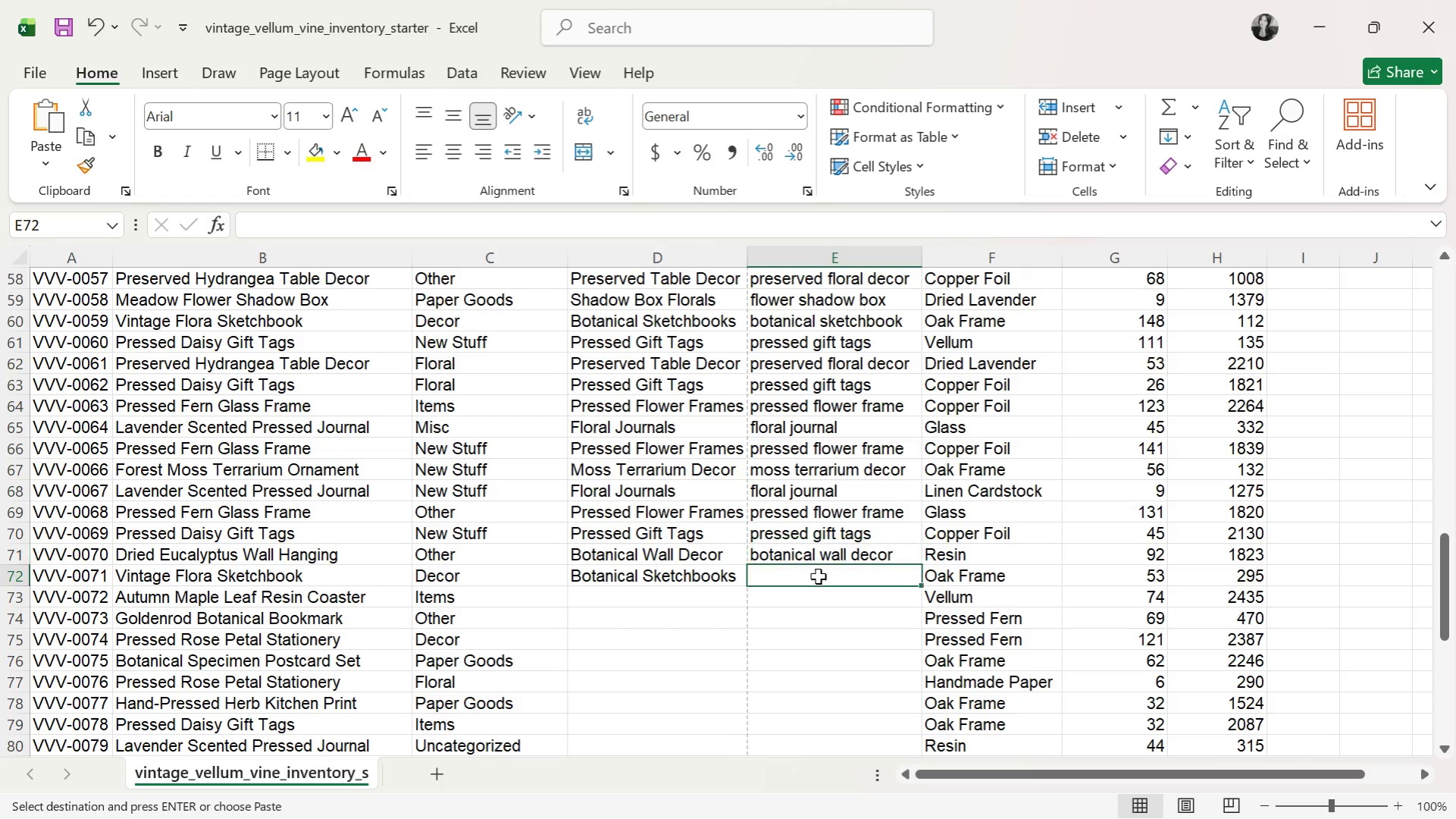 
key(Control+V)
 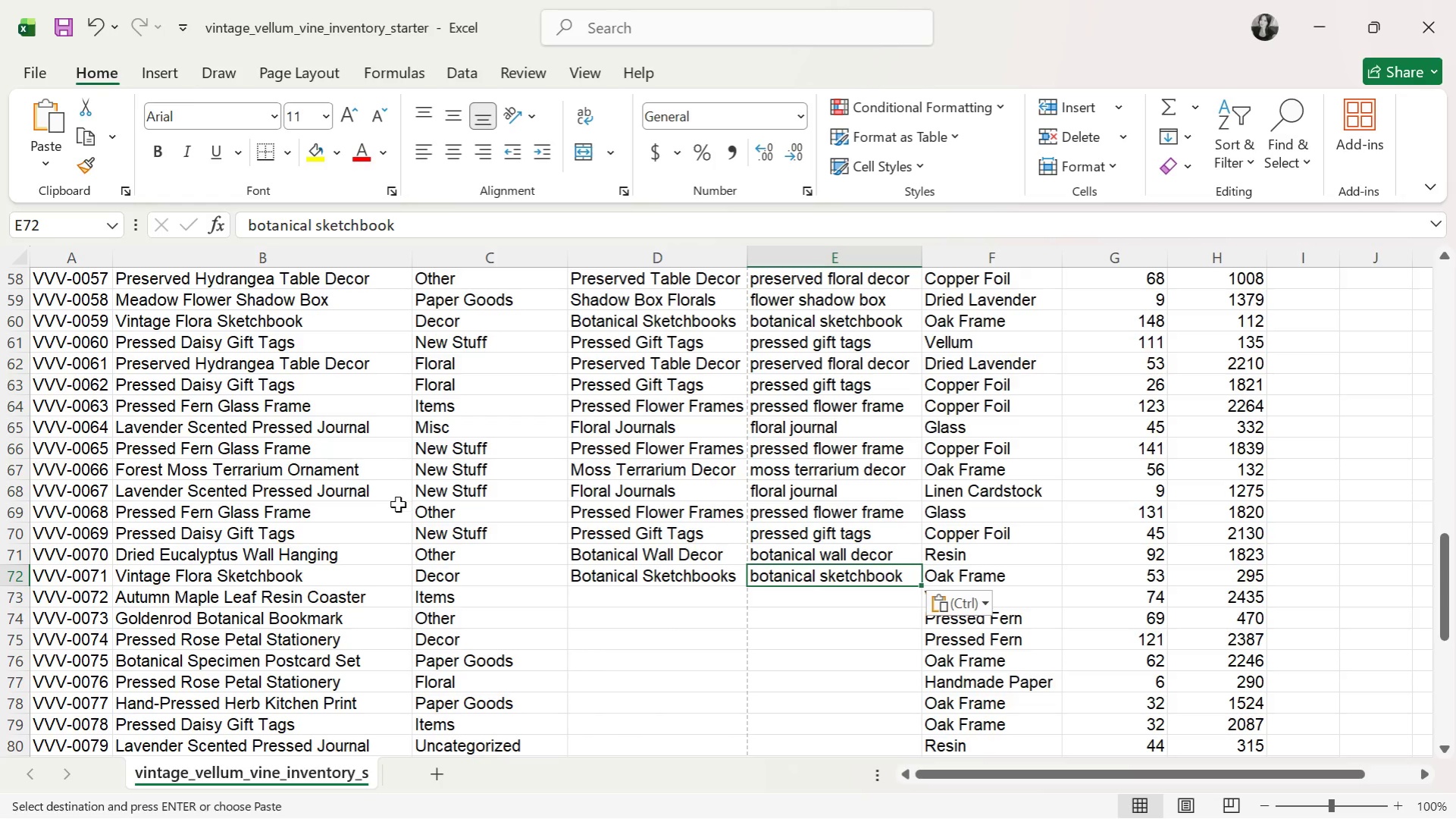 
scroll: coordinate [314, 485], scroll_direction: up, amount: 4.0
 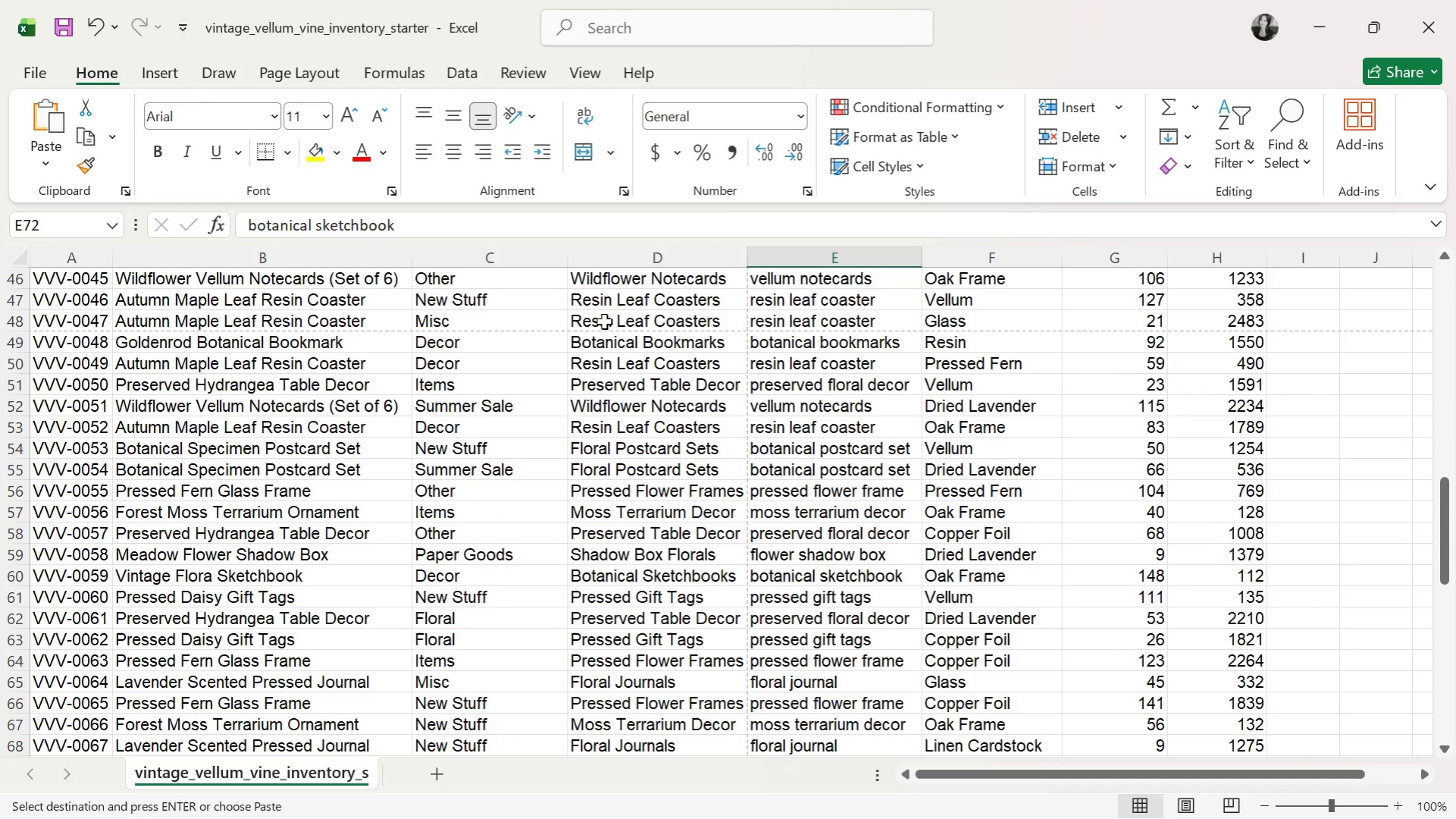 
key(Control+C)
 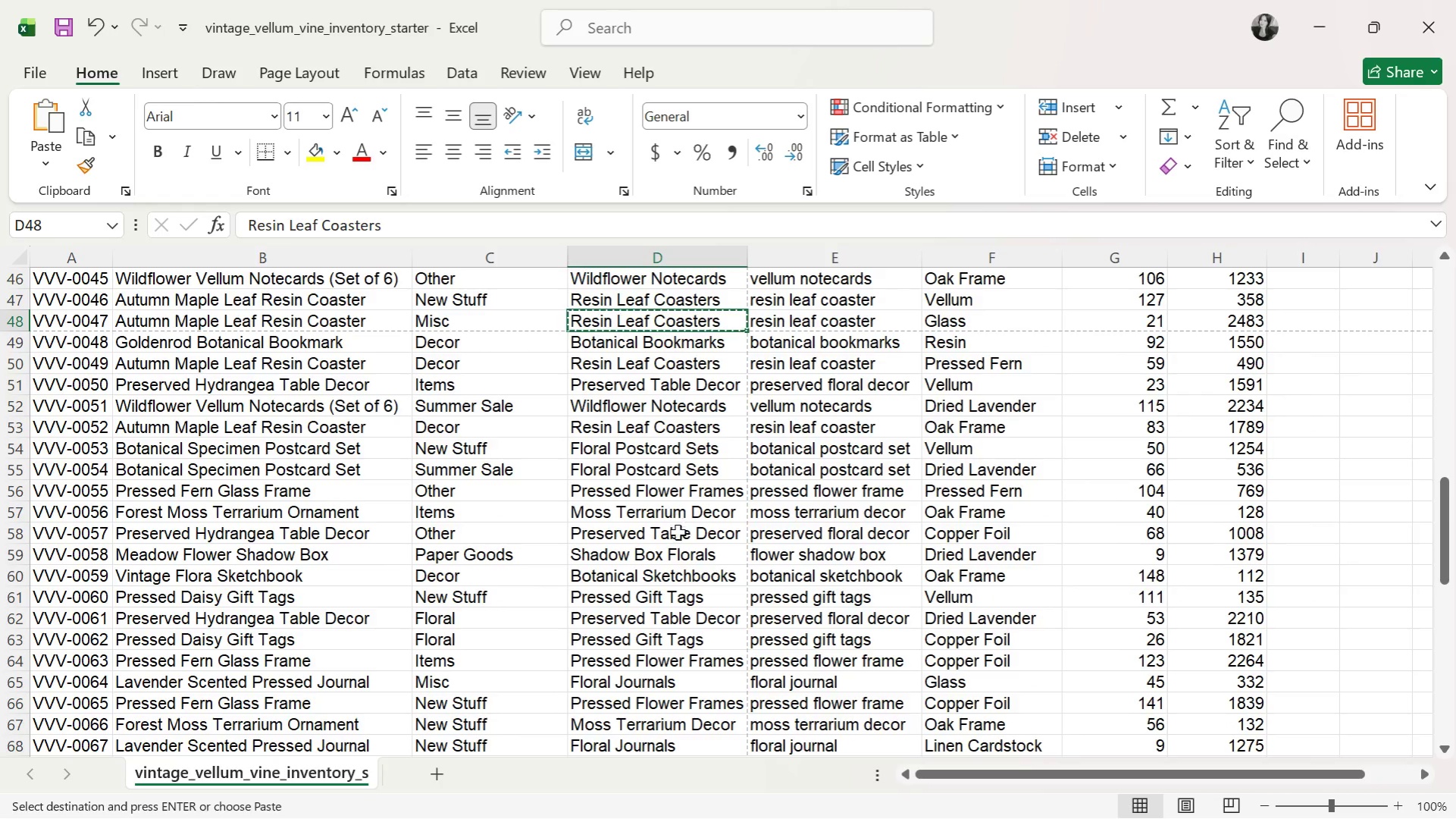 
scroll: coordinate [678, 541], scroll_direction: down, amount: 5.0
 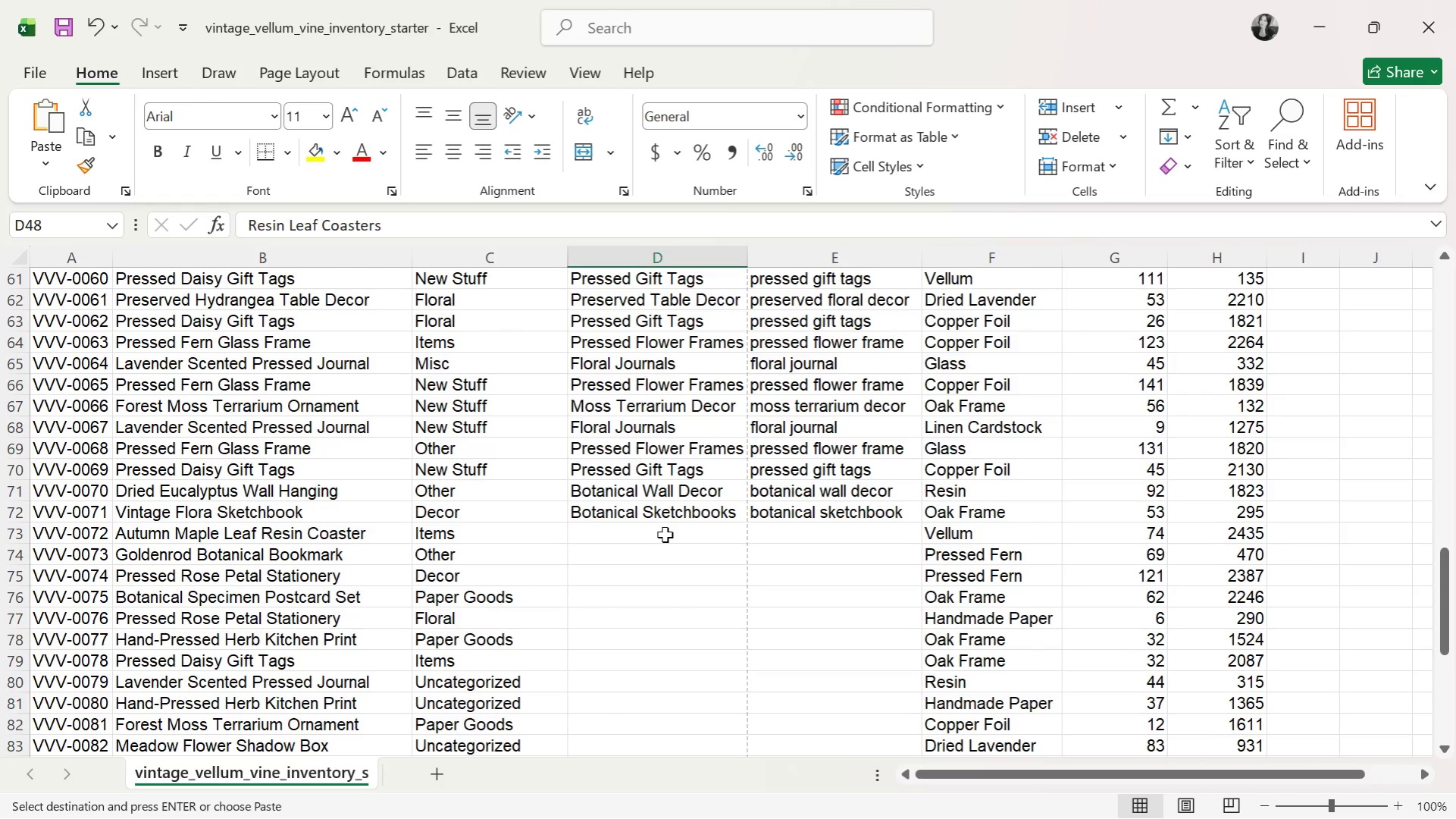 
left_click([664, 535])
 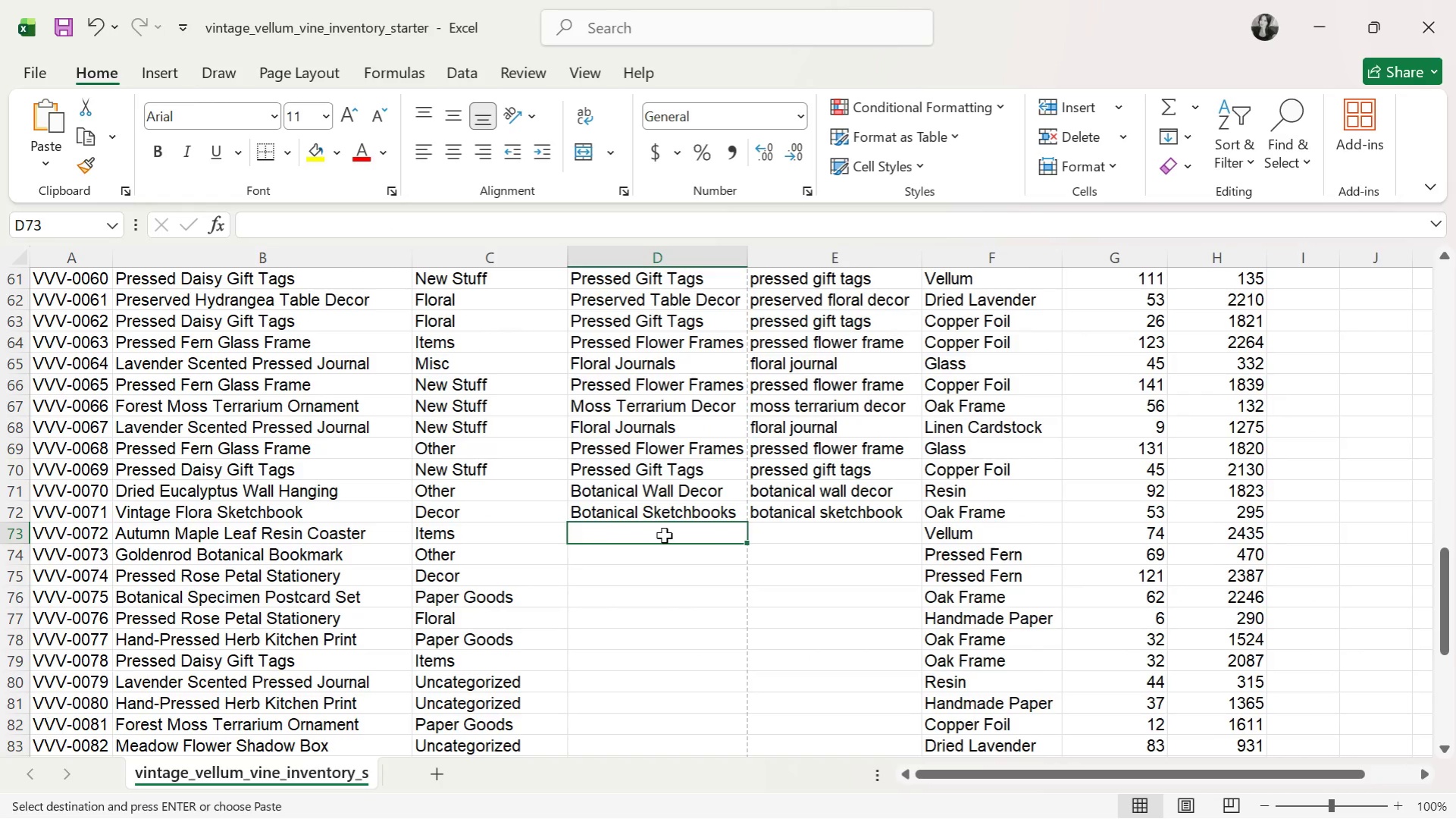 
key(Control+ControlLeft)
 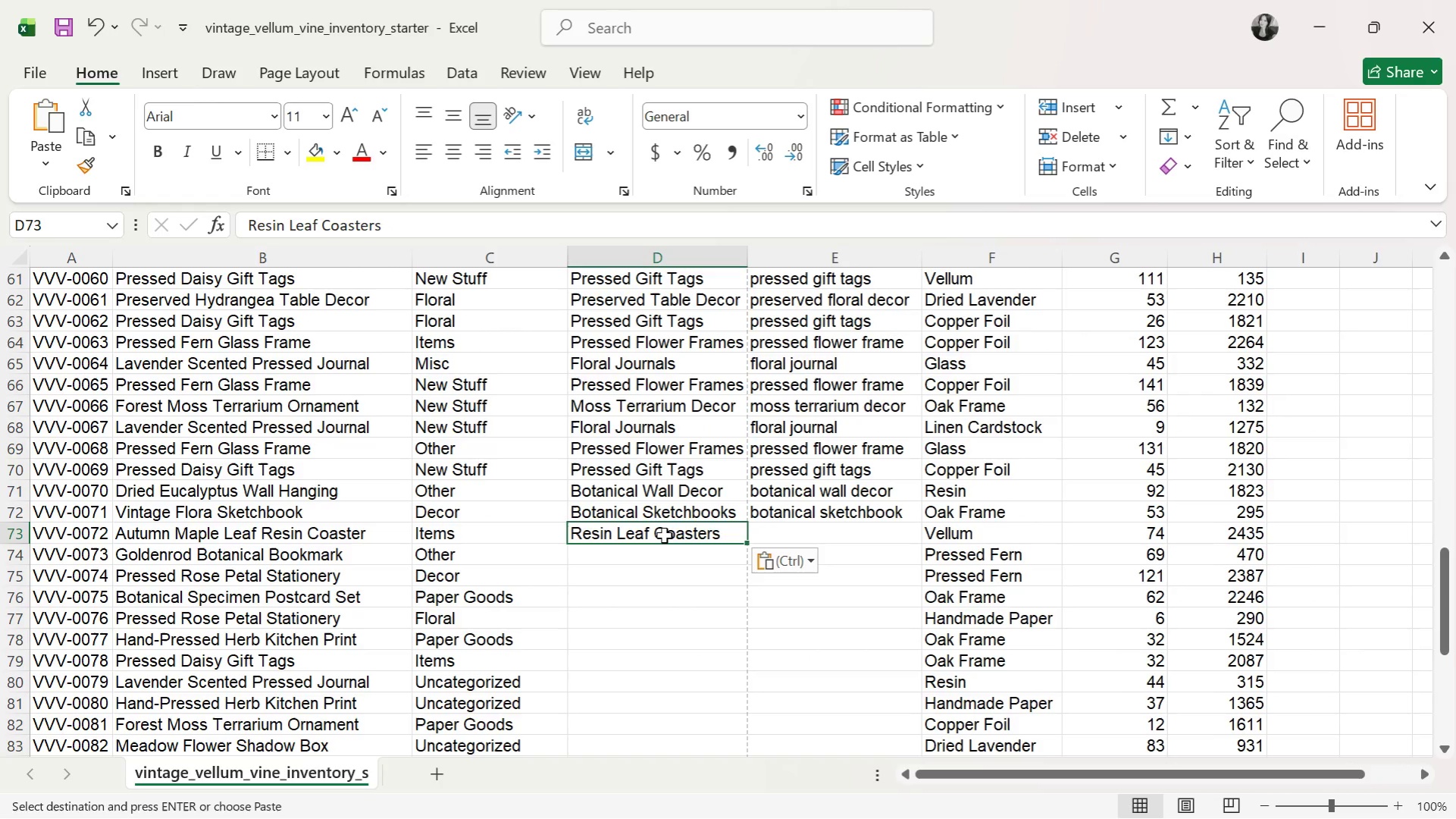 
key(Control+V)
 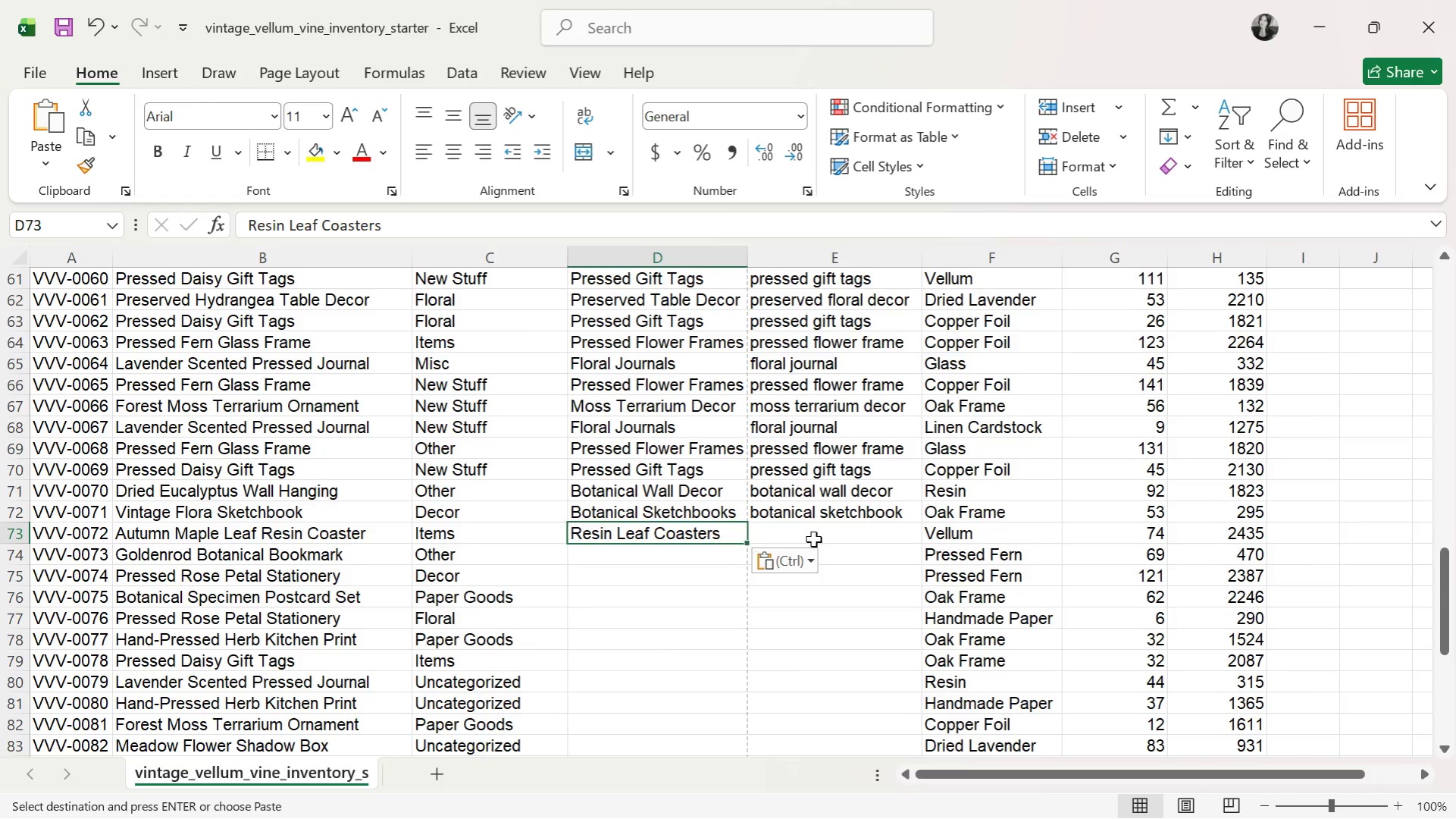 
scroll: coordinate [813, 538], scroll_direction: up, amount: 5.0
 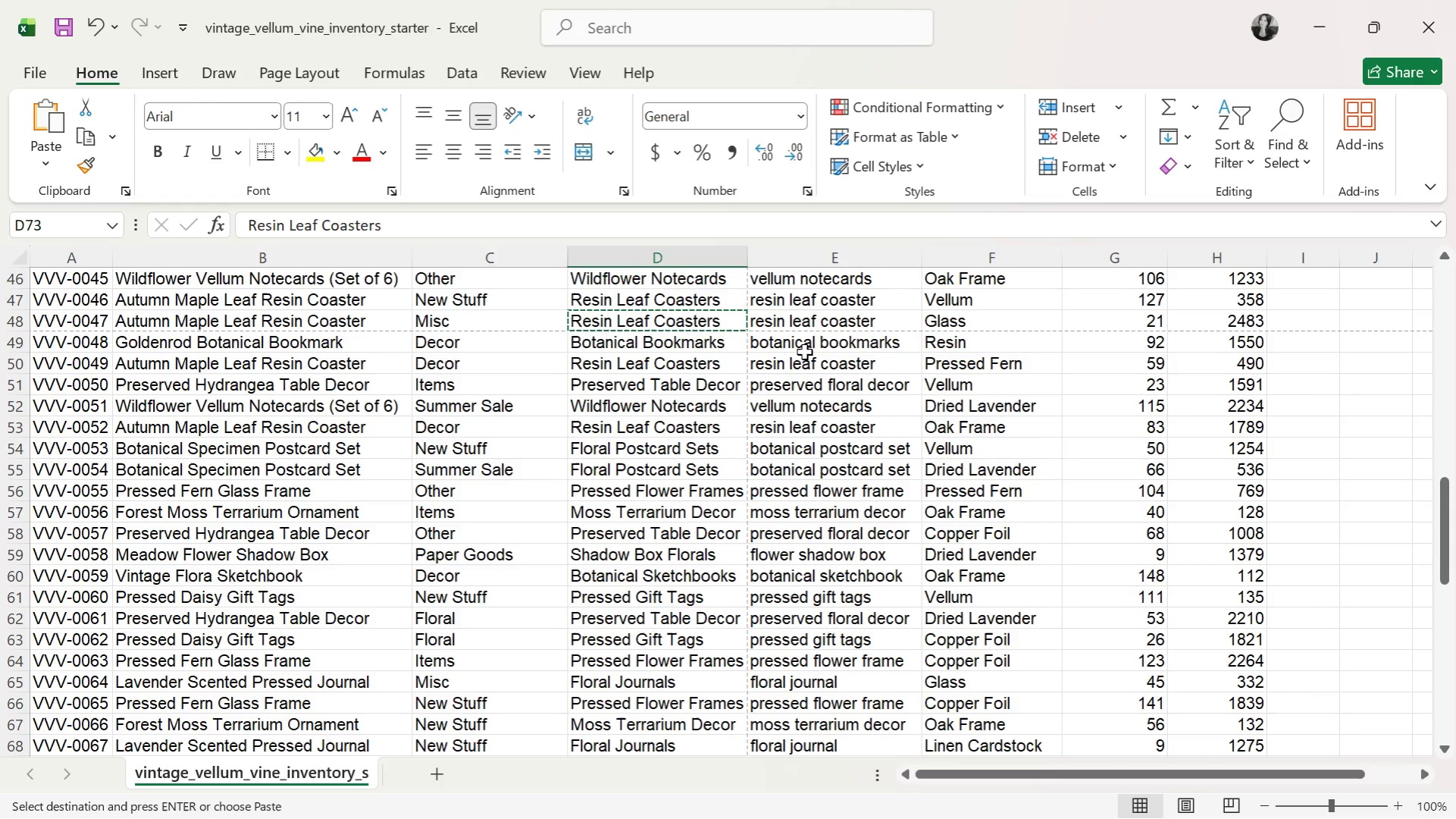 
left_click([822, 322])
 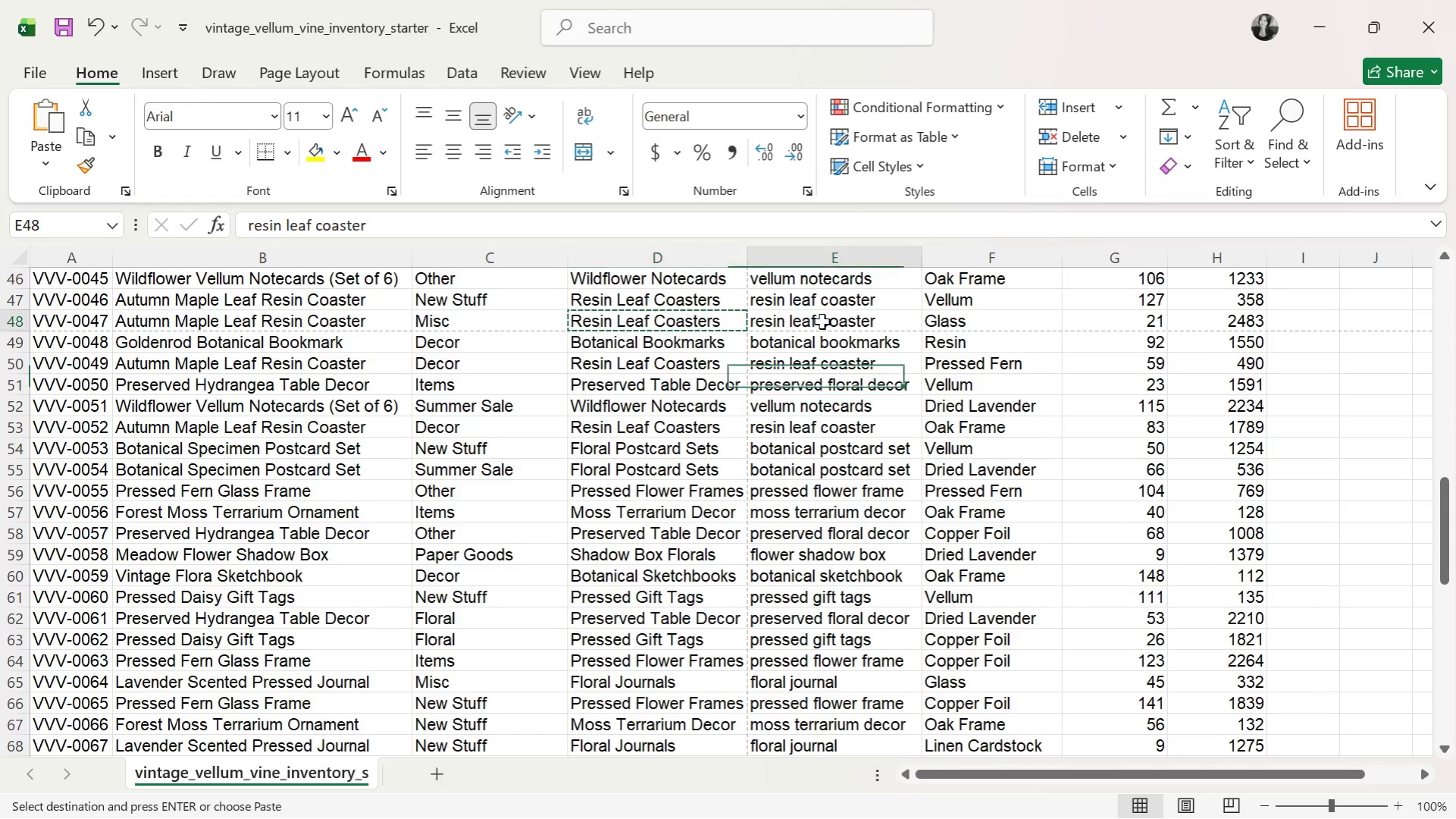 
key(Control+ControlLeft)
 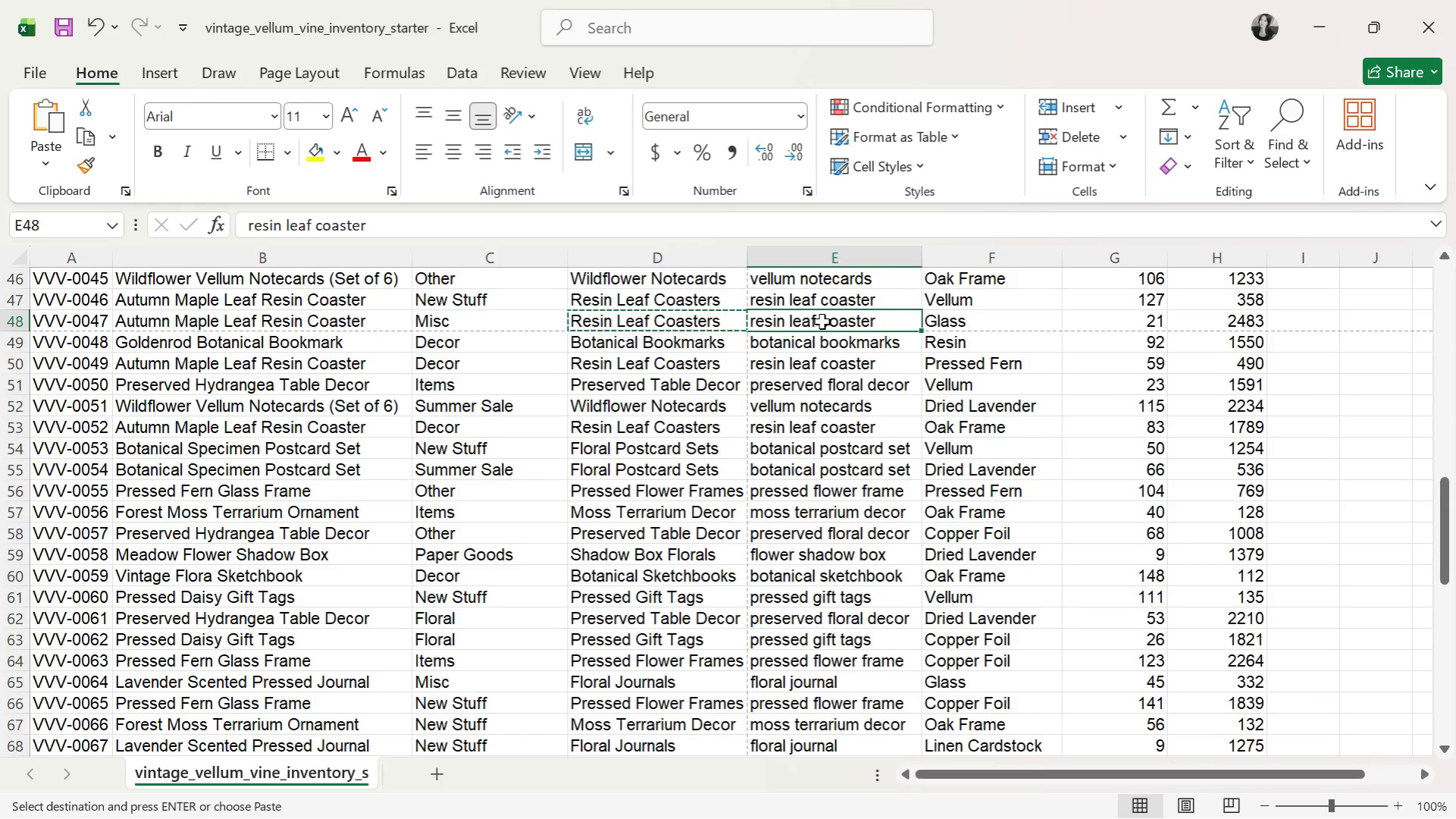 
key(Control+C)
 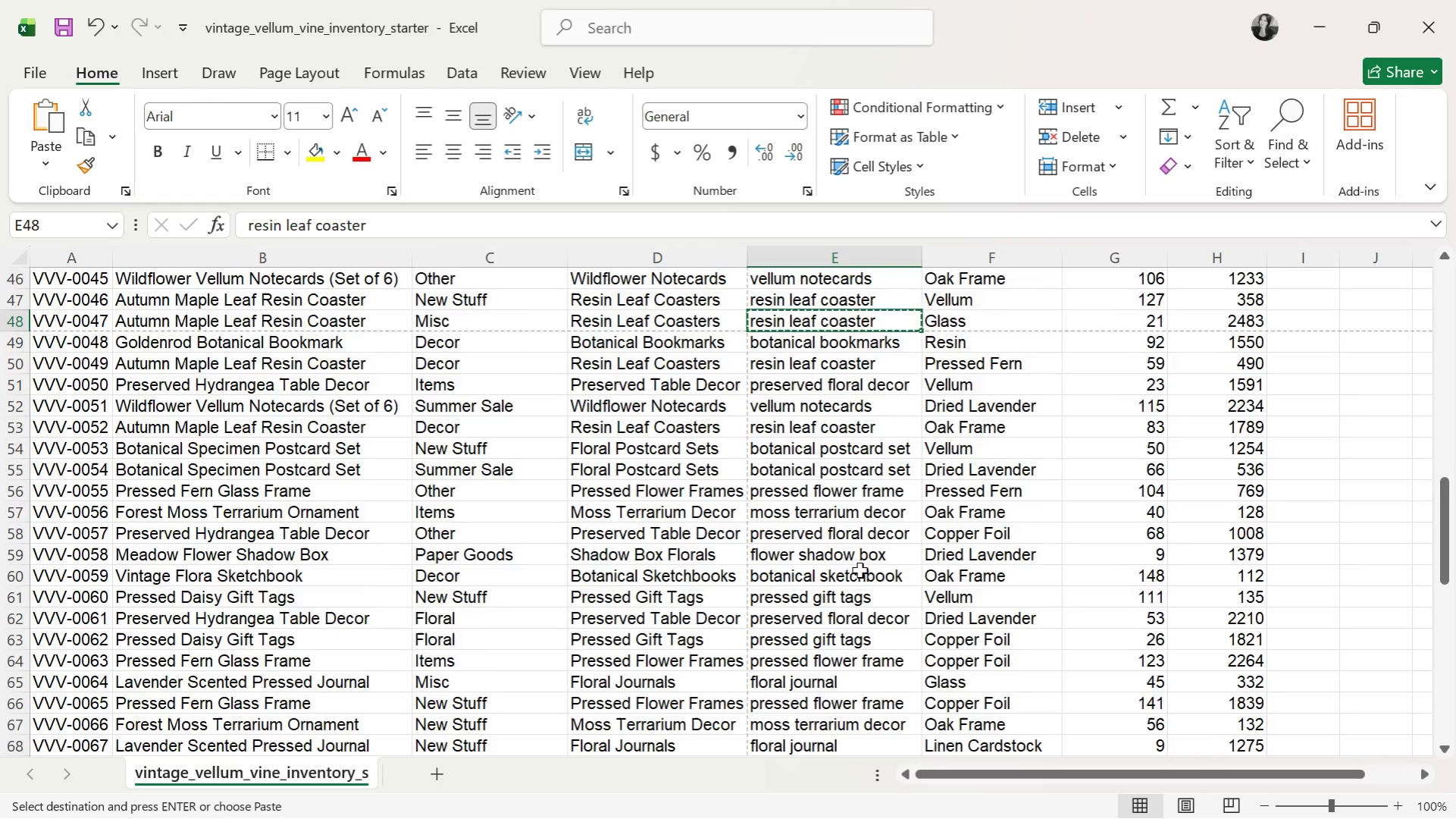 
scroll: coordinate [859, 576], scroll_direction: down, amount: 4.0
 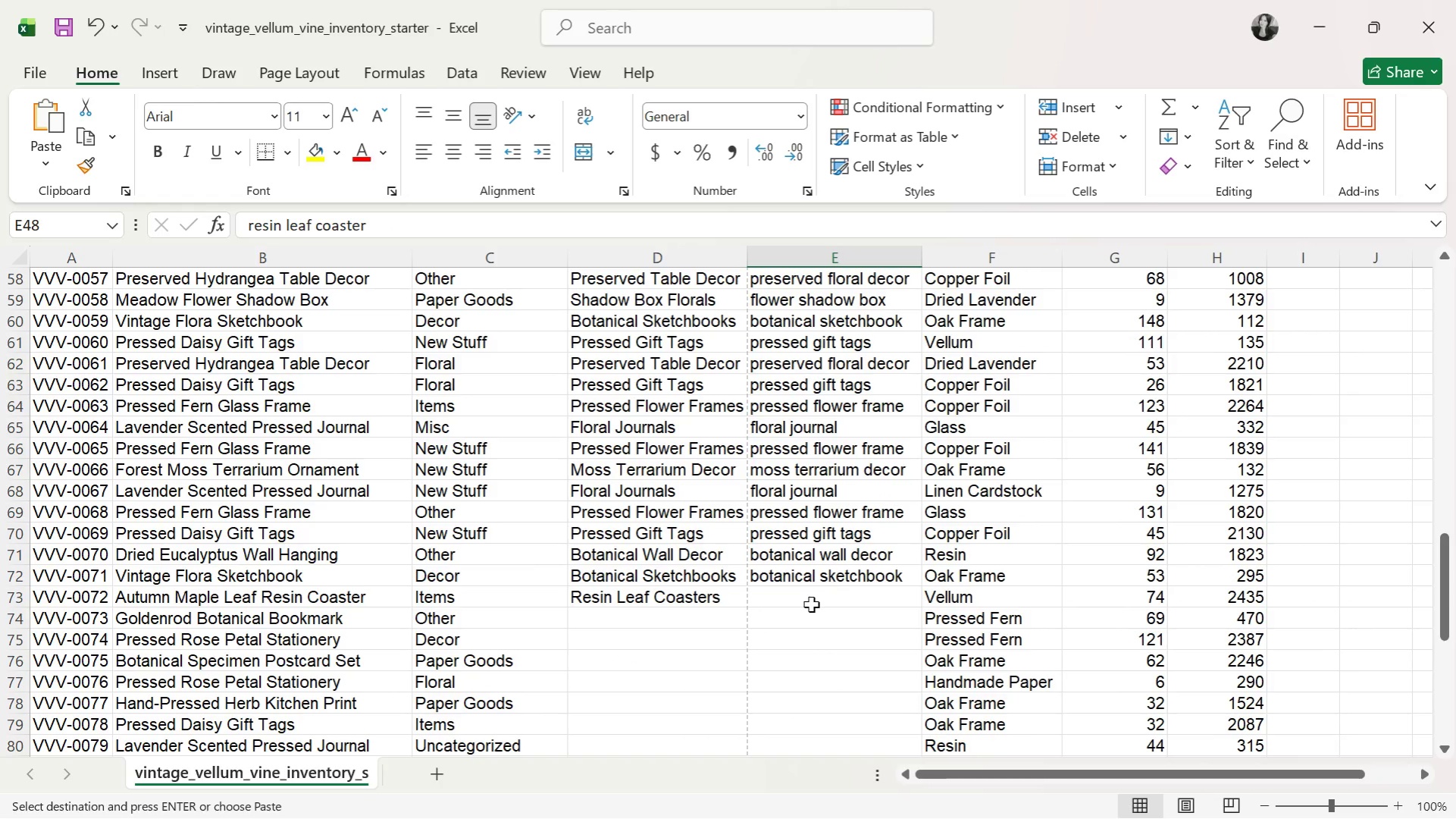 
left_click([811, 603])
 